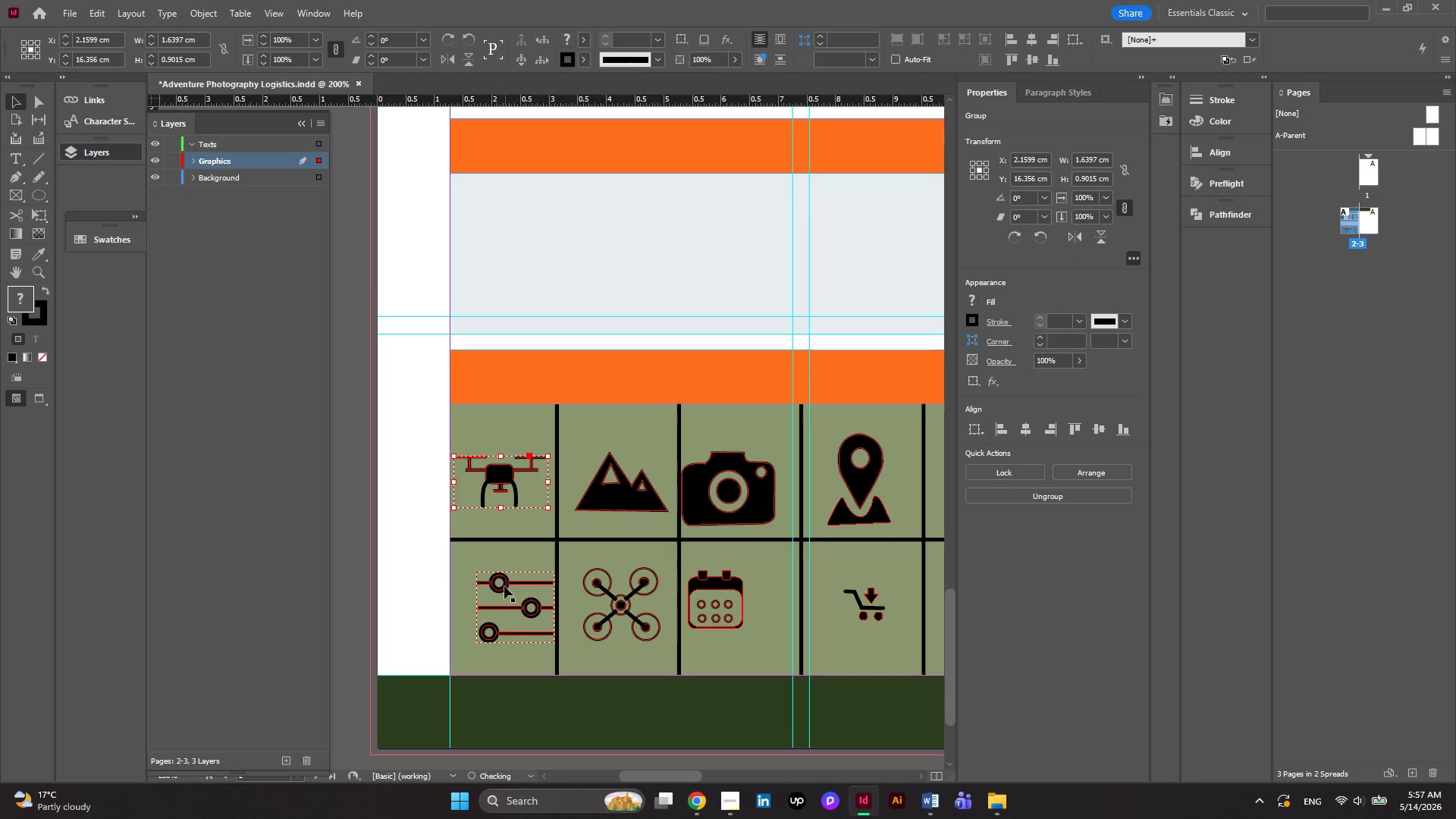 
left_click([504, 587])
 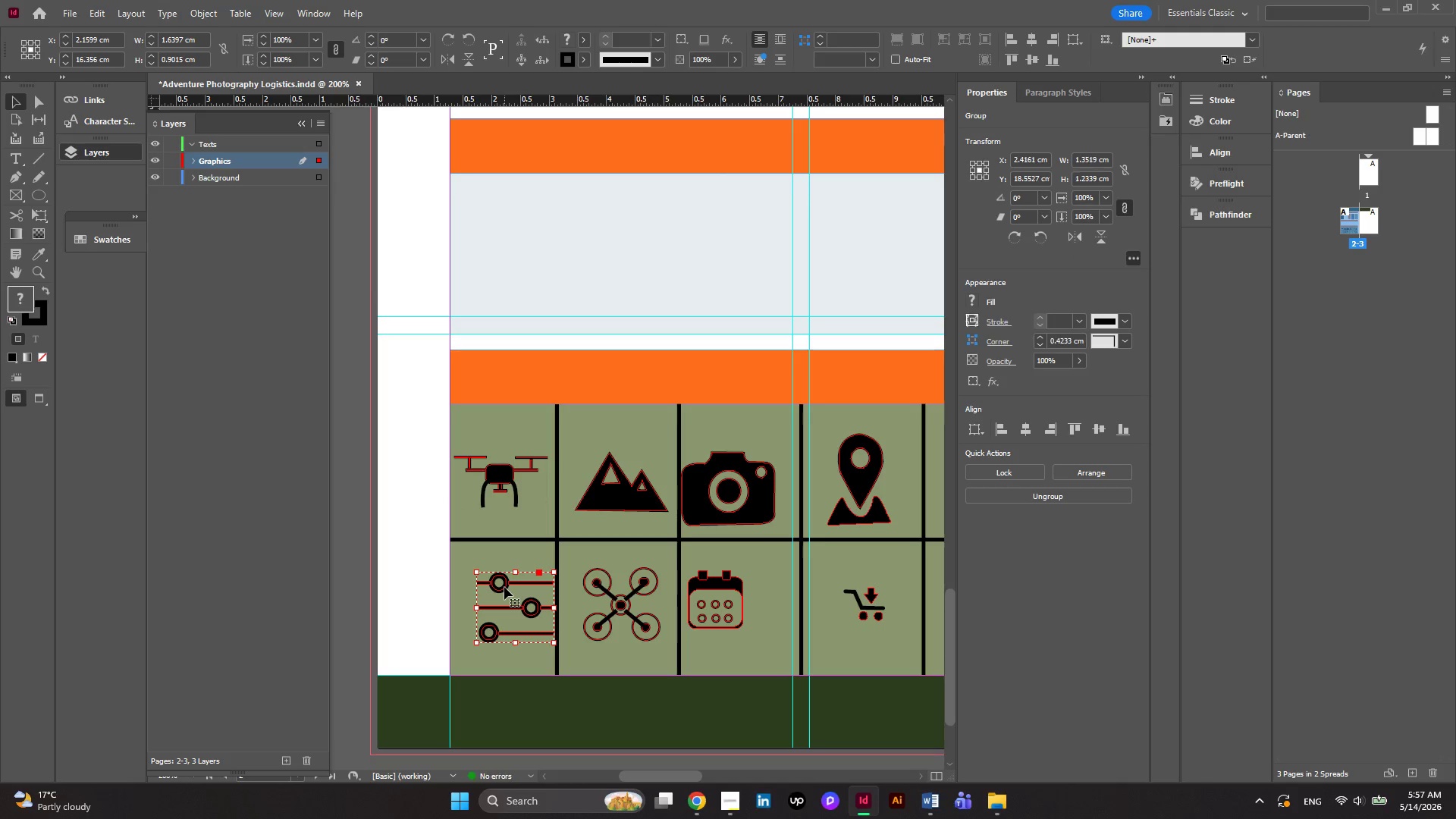 
left_click_drag(start_coordinate=[504, 587], to_coordinate=[494, 585])
 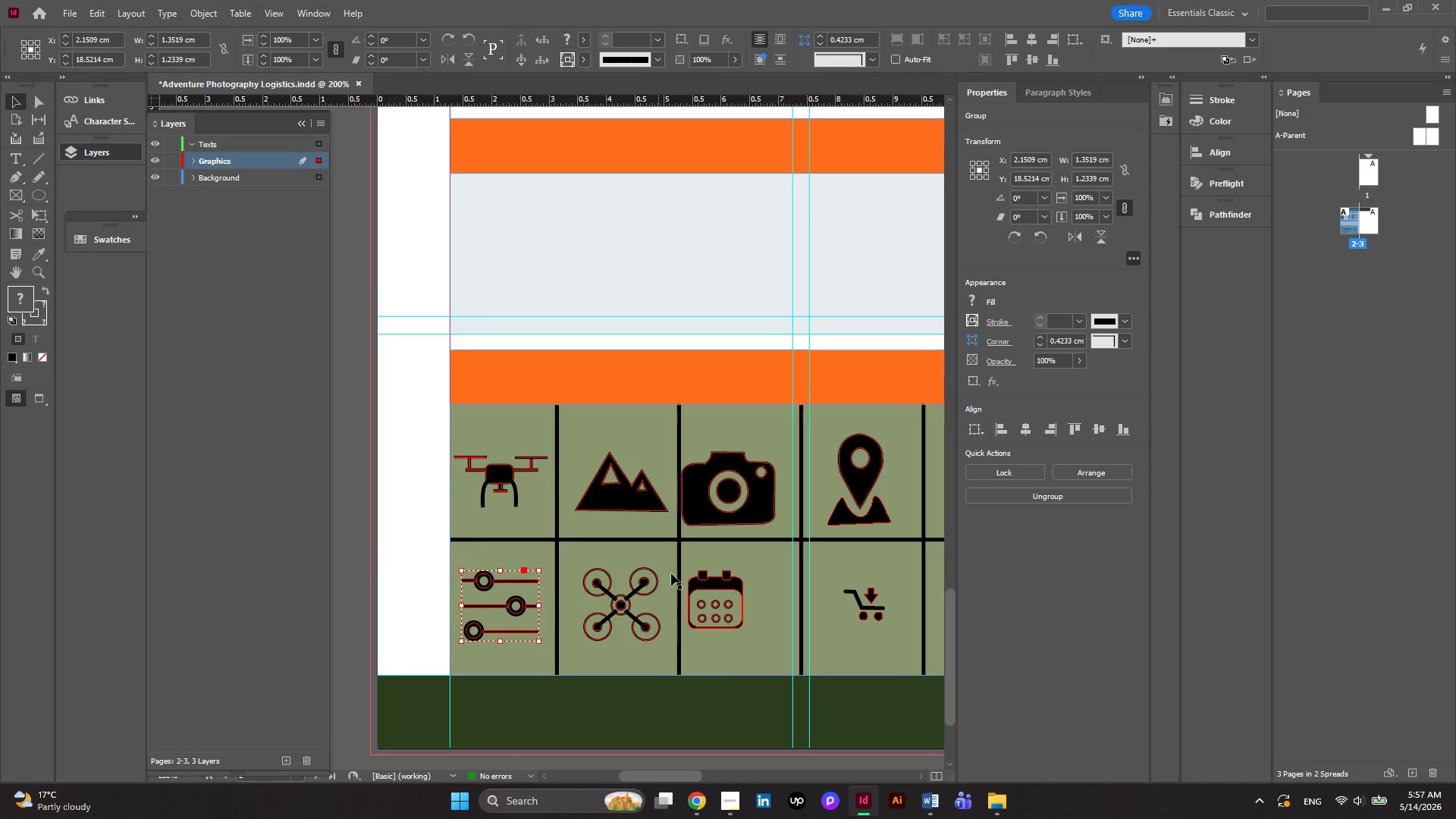 
left_click([725, 576])
 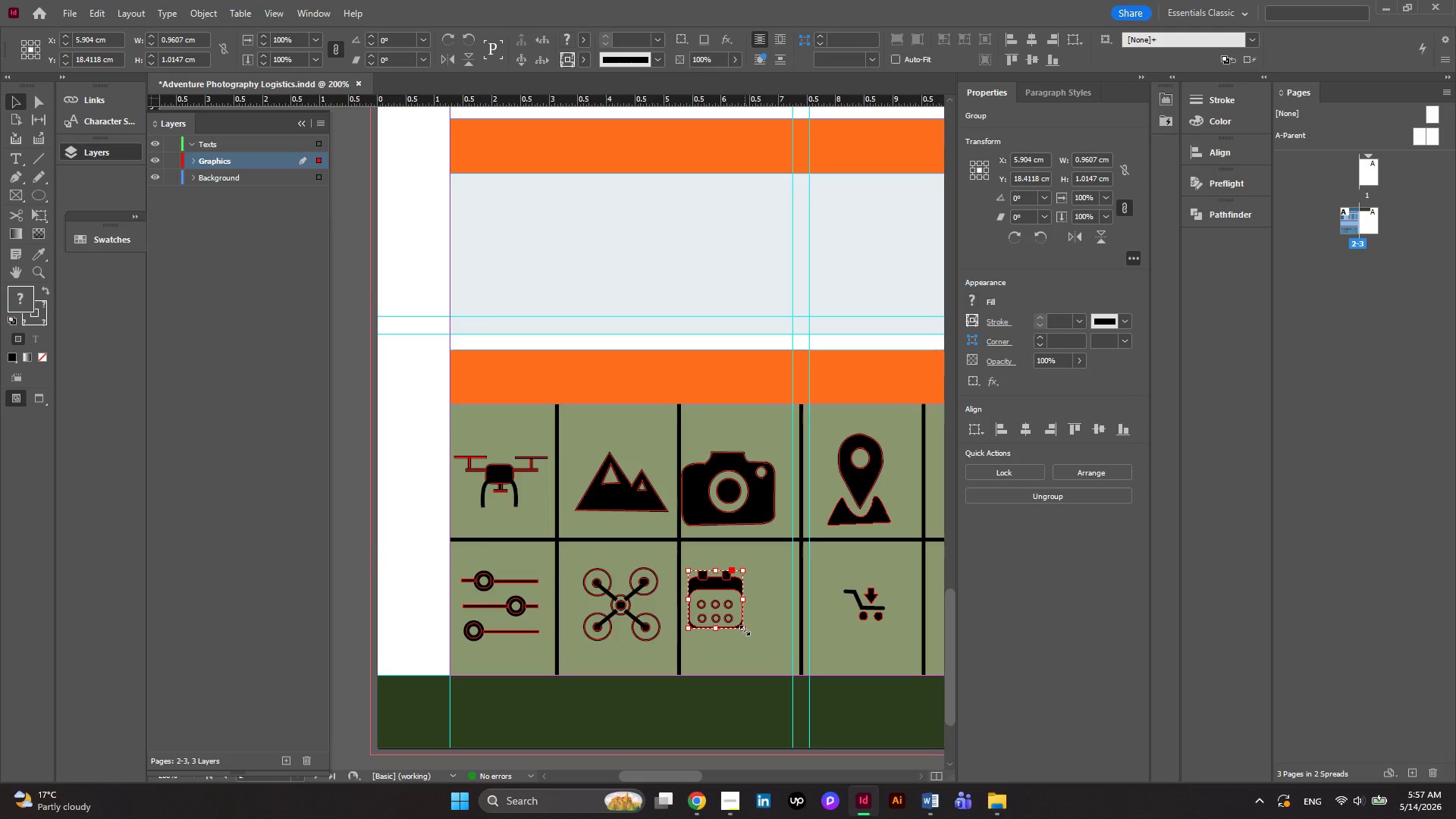 
hold_key(key=ShiftLeft, duration=0.88)
left_click_drag(start_coordinate=[745, 630], to_coordinate=[765, 647])
 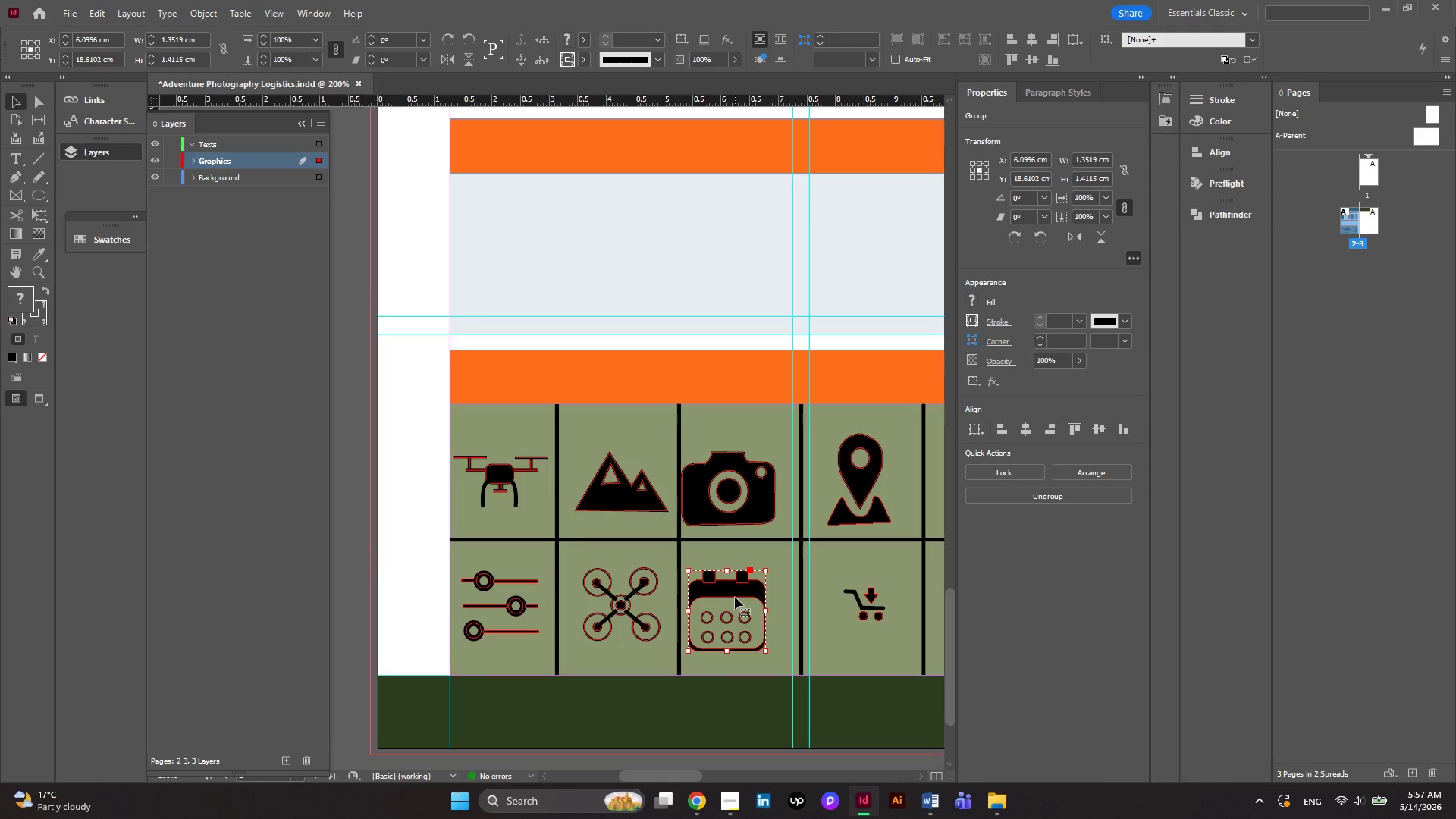 
left_click_drag(start_coordinate=[730, 585], to_coordinate=[742, 582])
 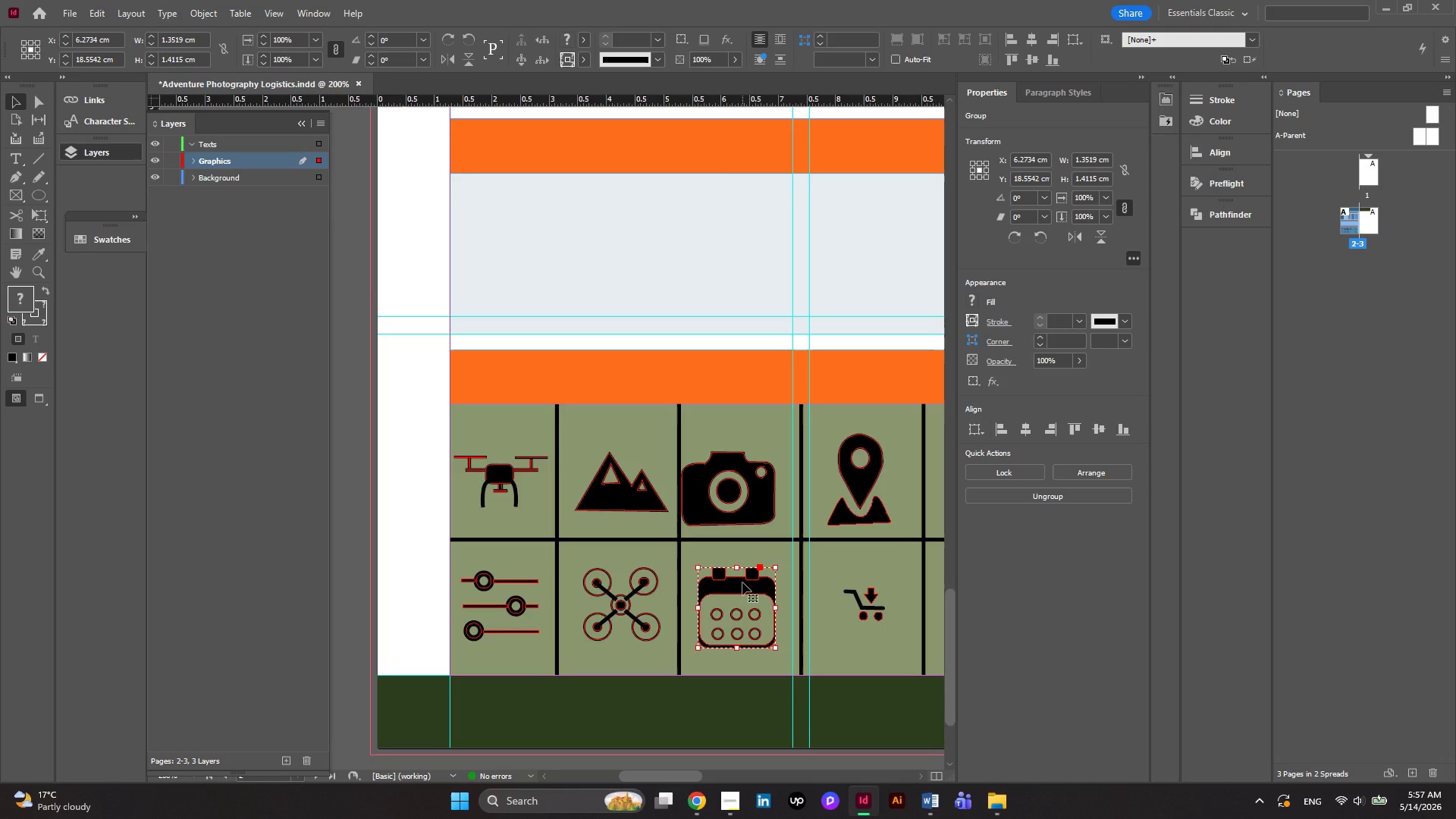 
hold_key(key=ControlLeft, duration=0.91)
scroll: coordinate [742, 582], scroll_direction: down, amount: 2.0
 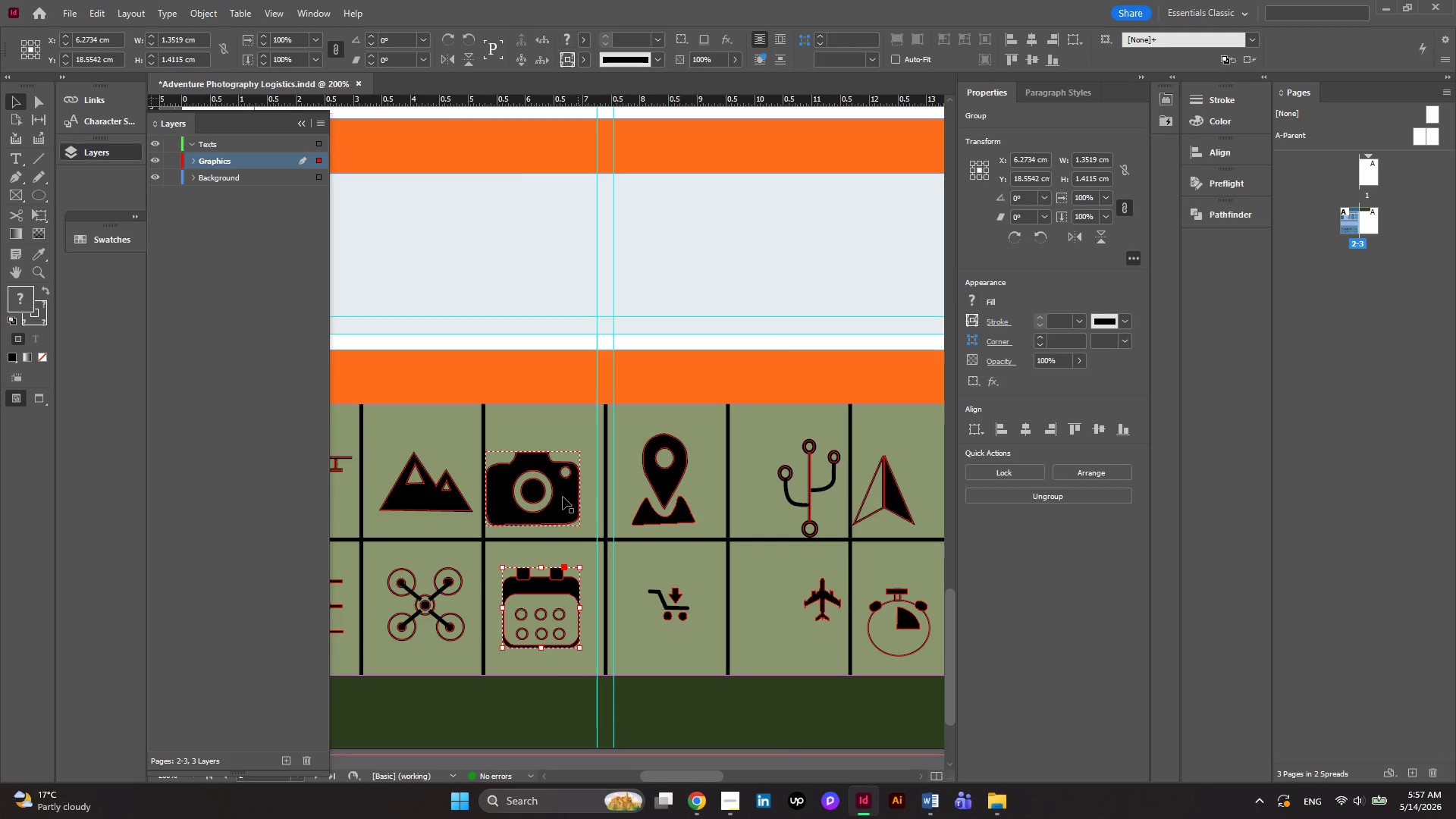 
left_click([563, 497])
 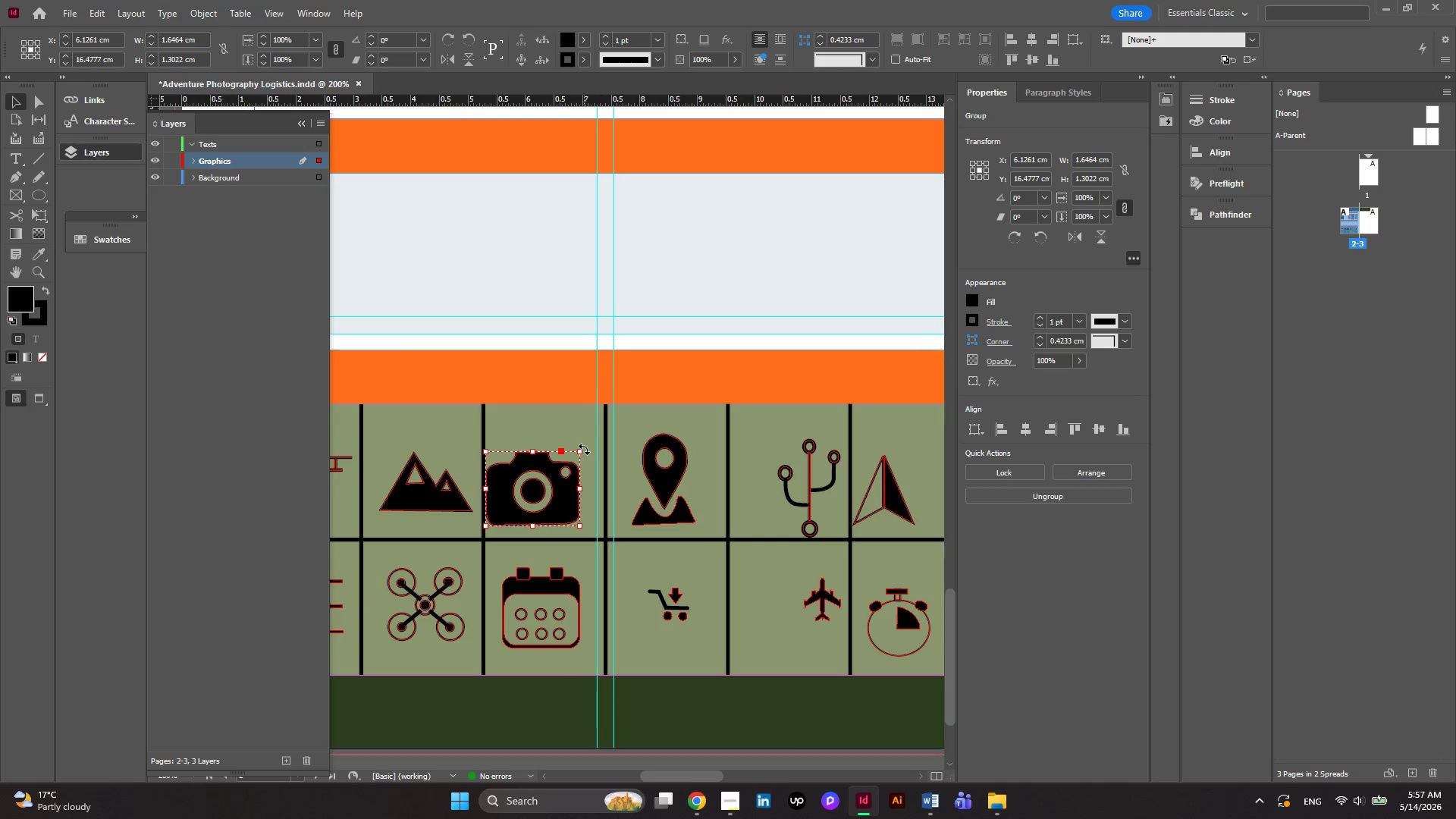 
left_click_drag(start_coordinate=[584, 449], to_coordinate=[584, 453])
 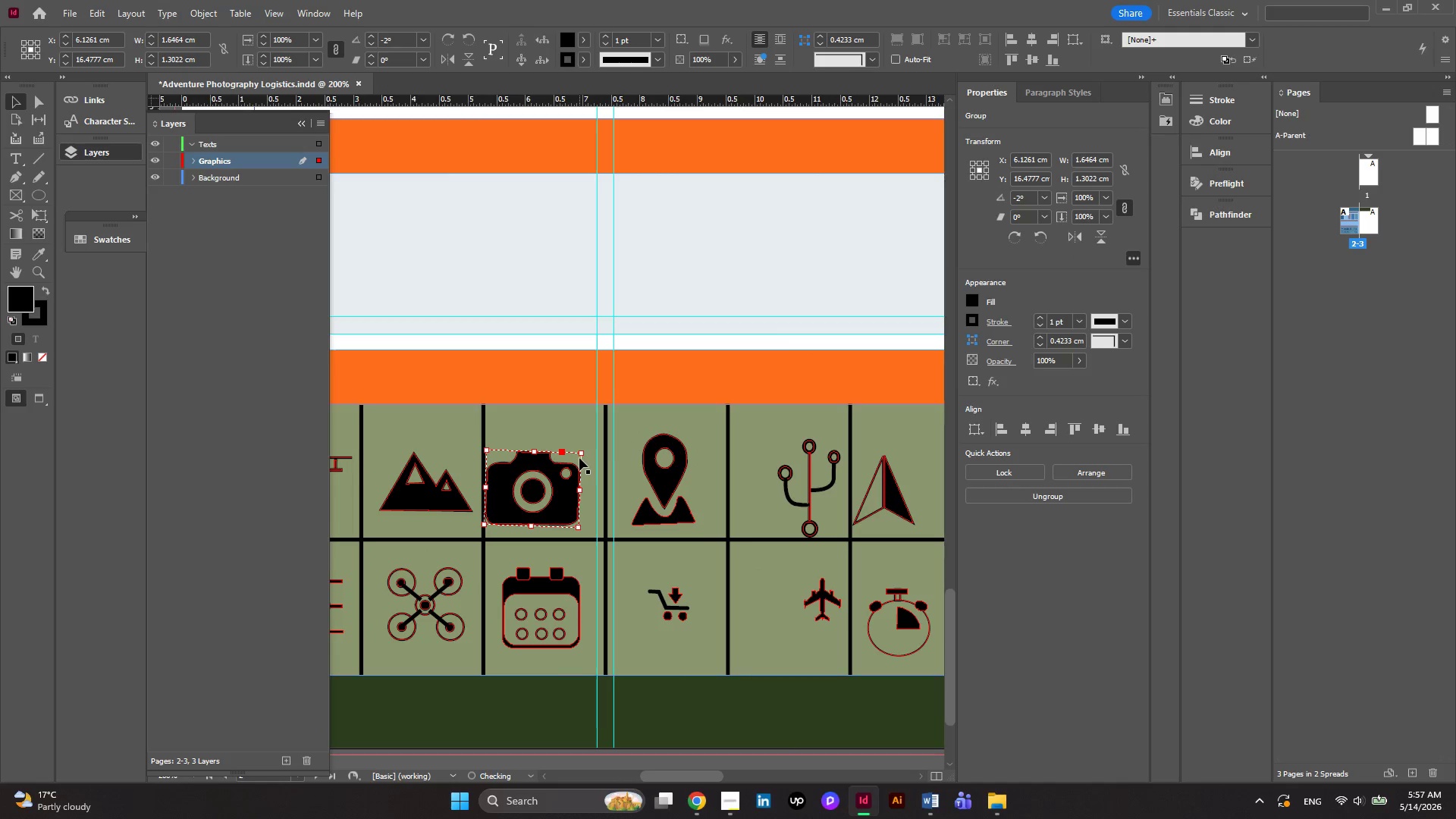 
hold_key(key=ShiftLeft, duration=0.41)
 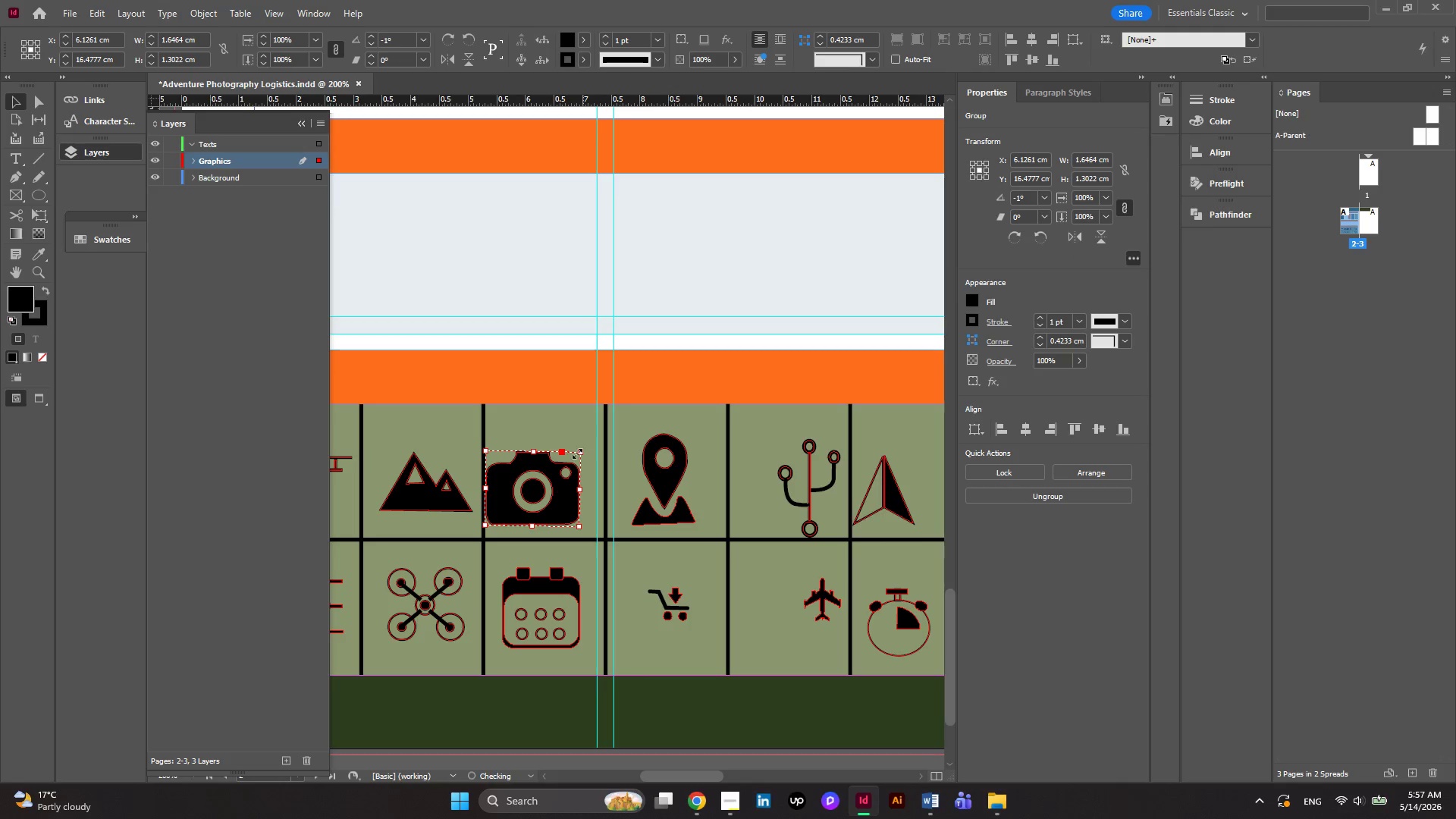 
hold_key(key=ShiftLeft, duration=0.84)
left_click_drag(start_coordinate=[583, 453], to_coordinate=[572, 463])
 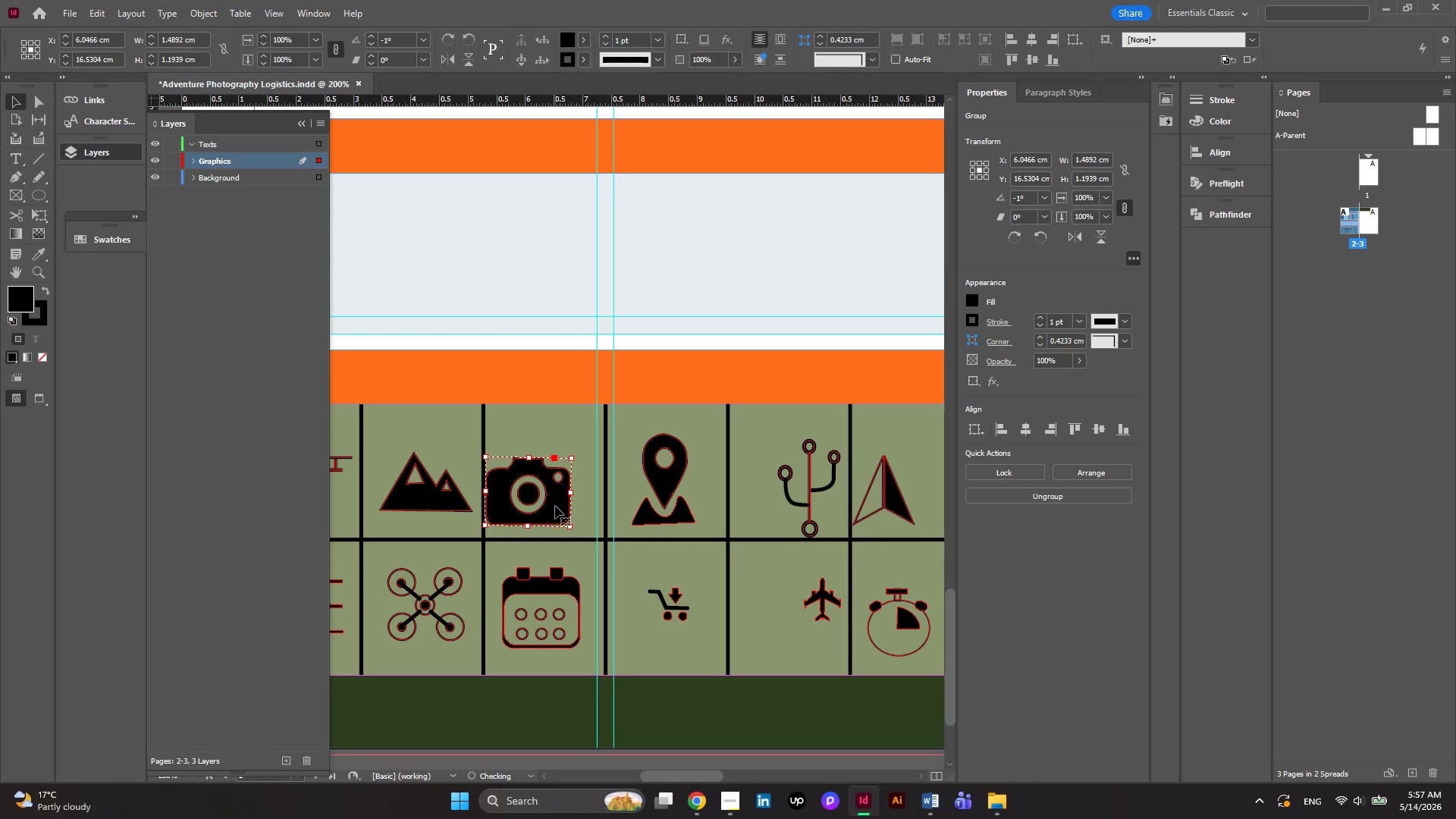 
left_click_drag(start_coordinate=[555, 506], to_coordinate=[573, 496])
 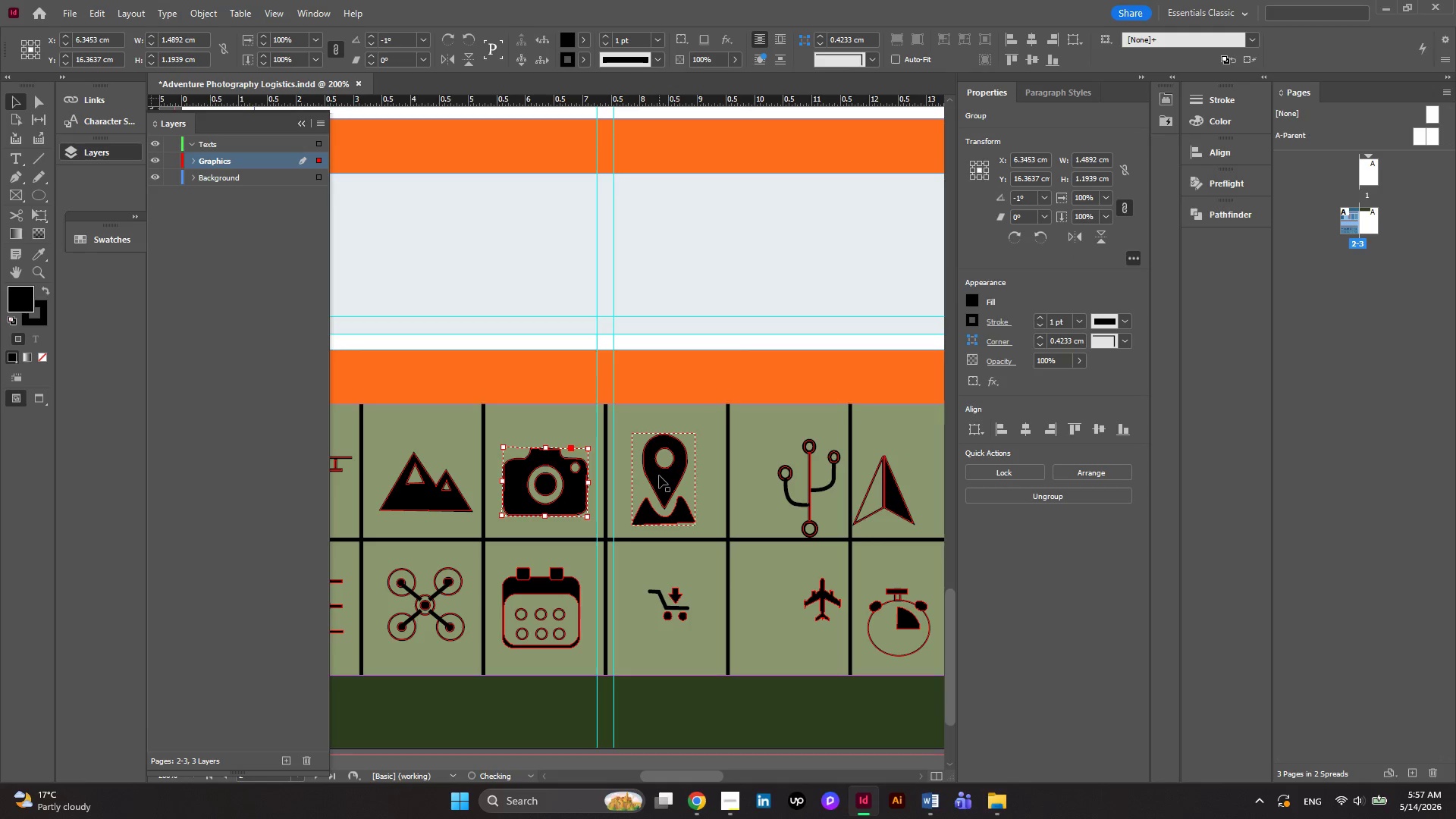 
left_click([659, 475])
 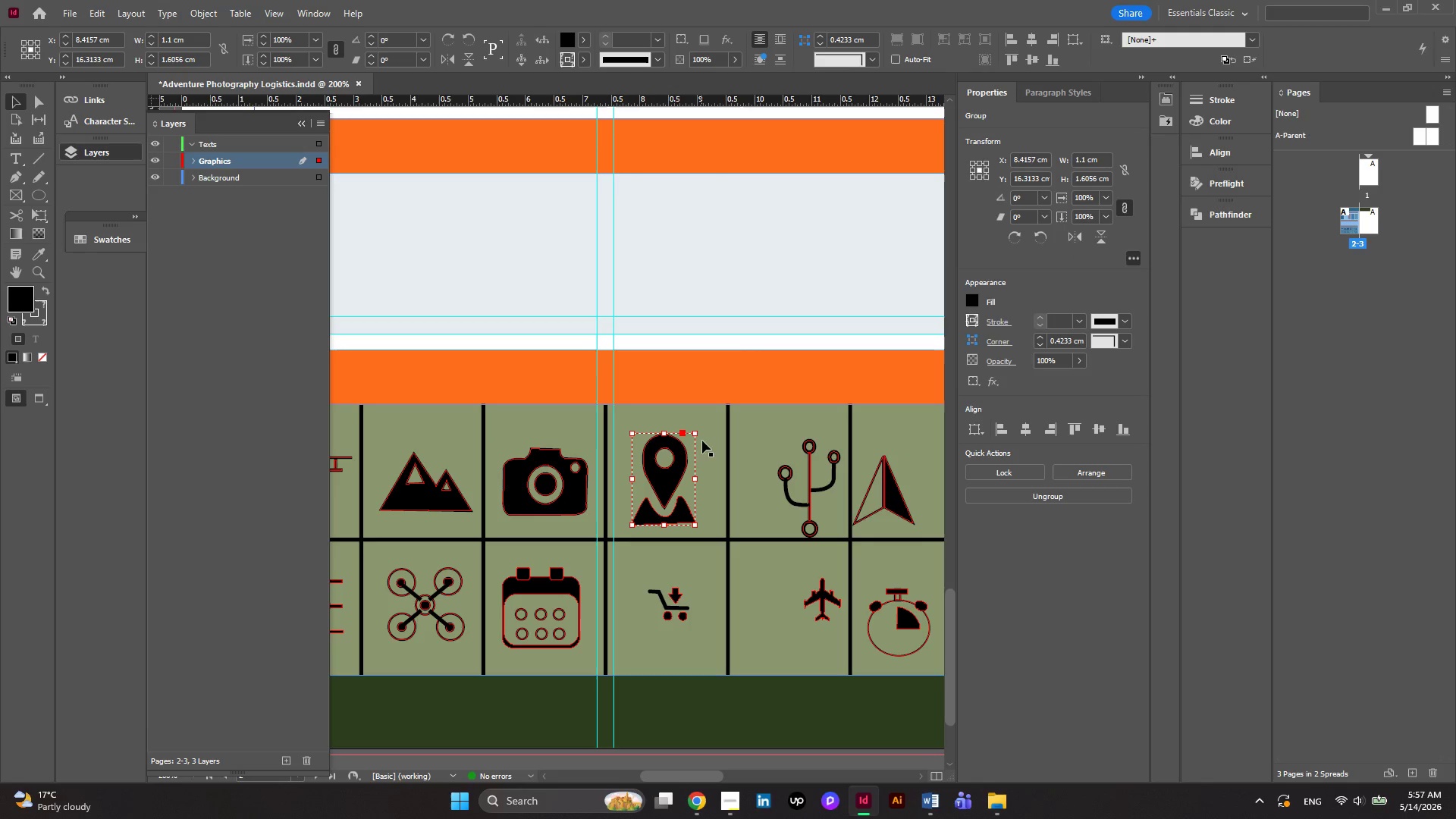 
left_click_drag(start_coordinate=[702, 431], to_coordinate=[704, 439])
 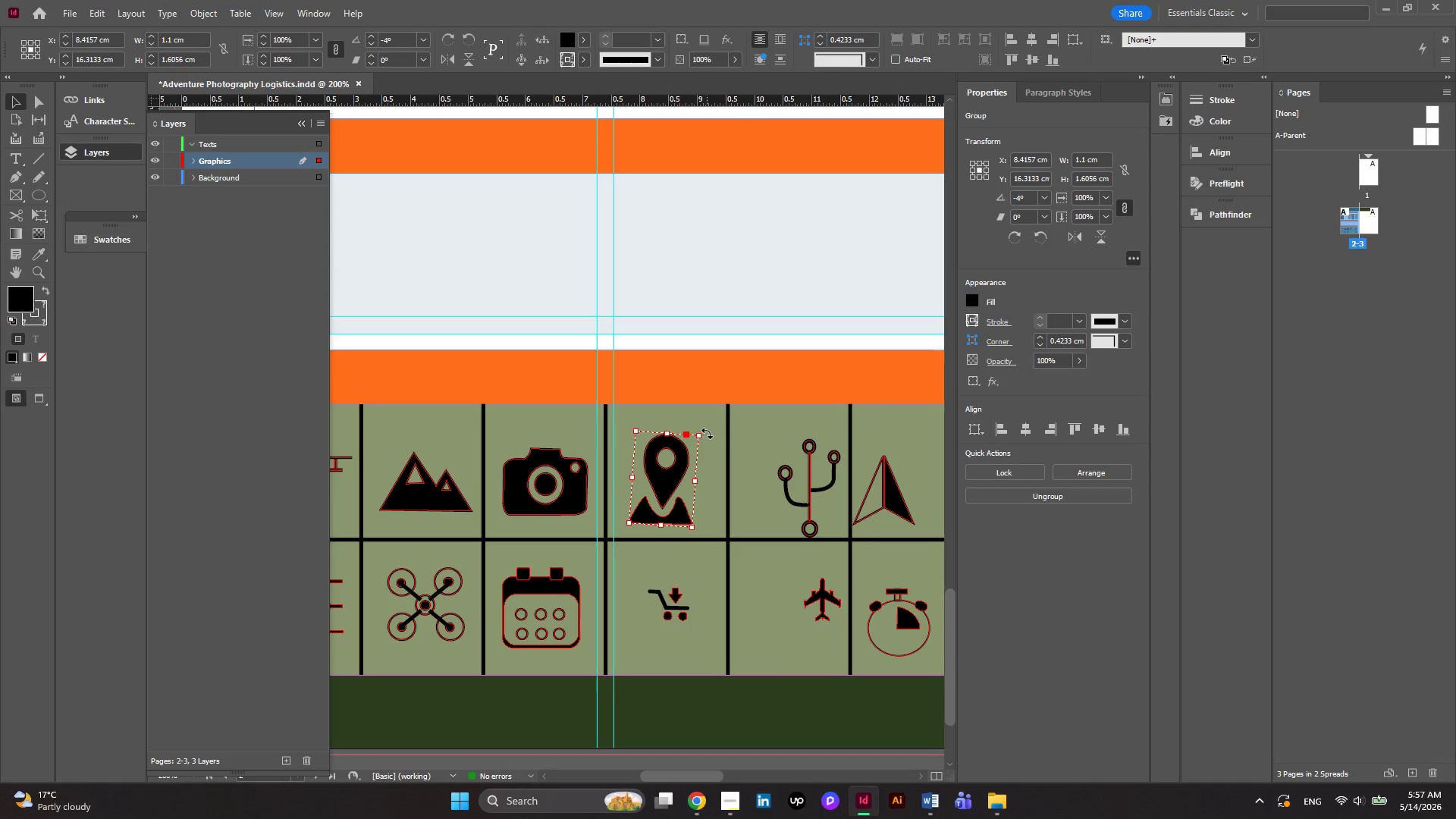 
left_click_drag(start_coordinate=[706, 428], to_coordinate=[704, 423])
 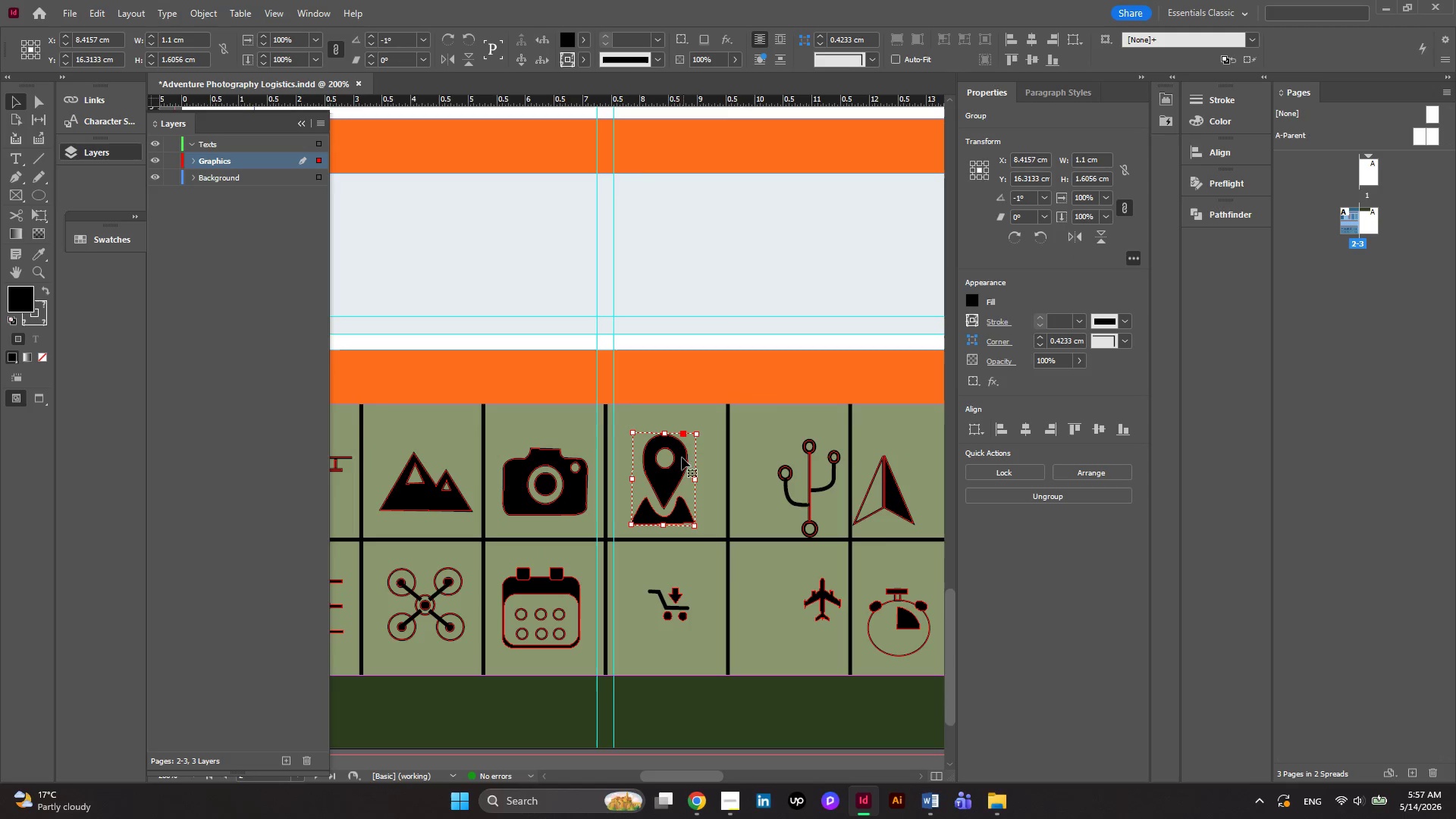 
left_click_drag(start_coordinate=[674, 470], to_coordinate=[680, 470])
 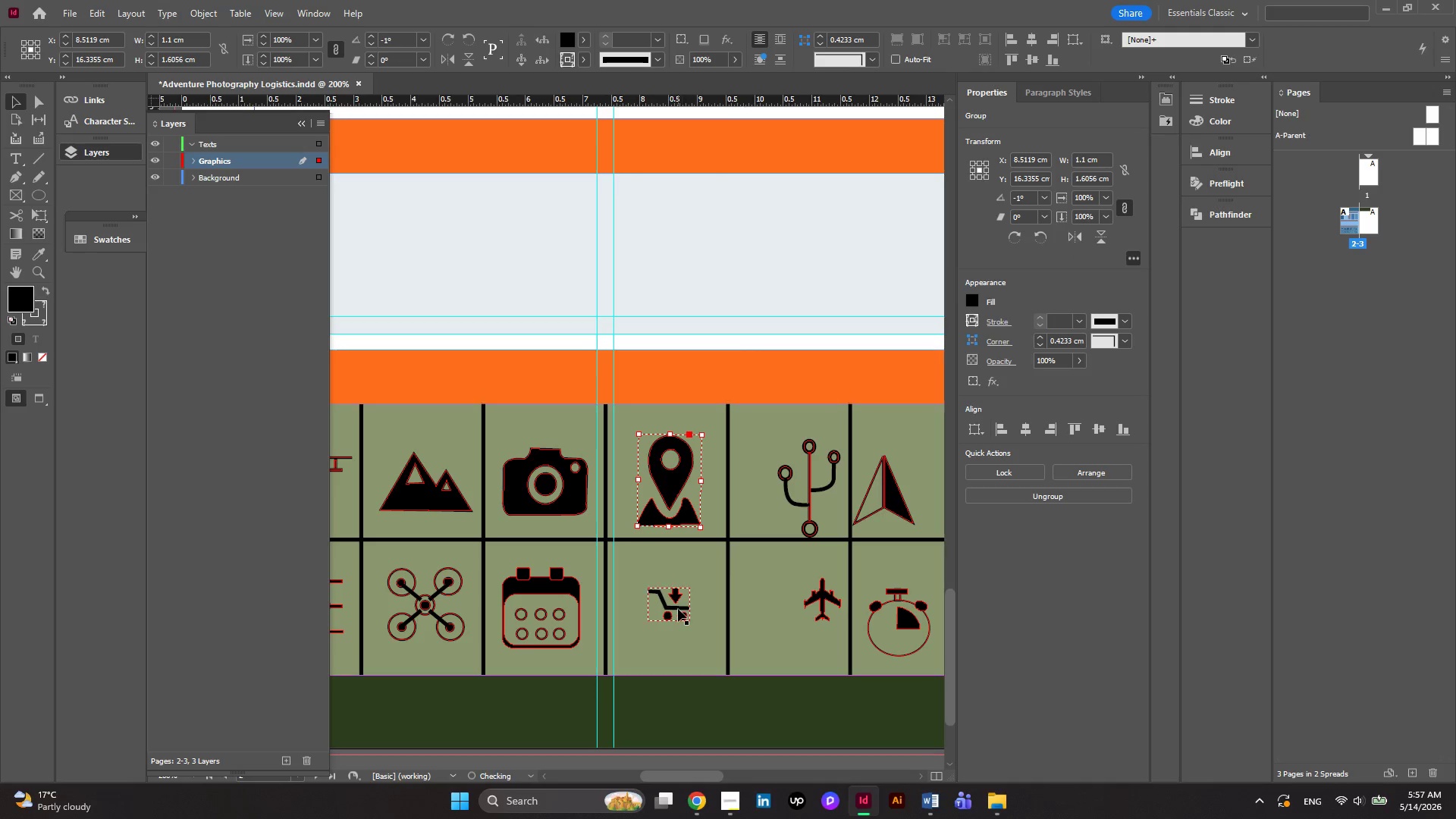 
left_click([678, 609])
 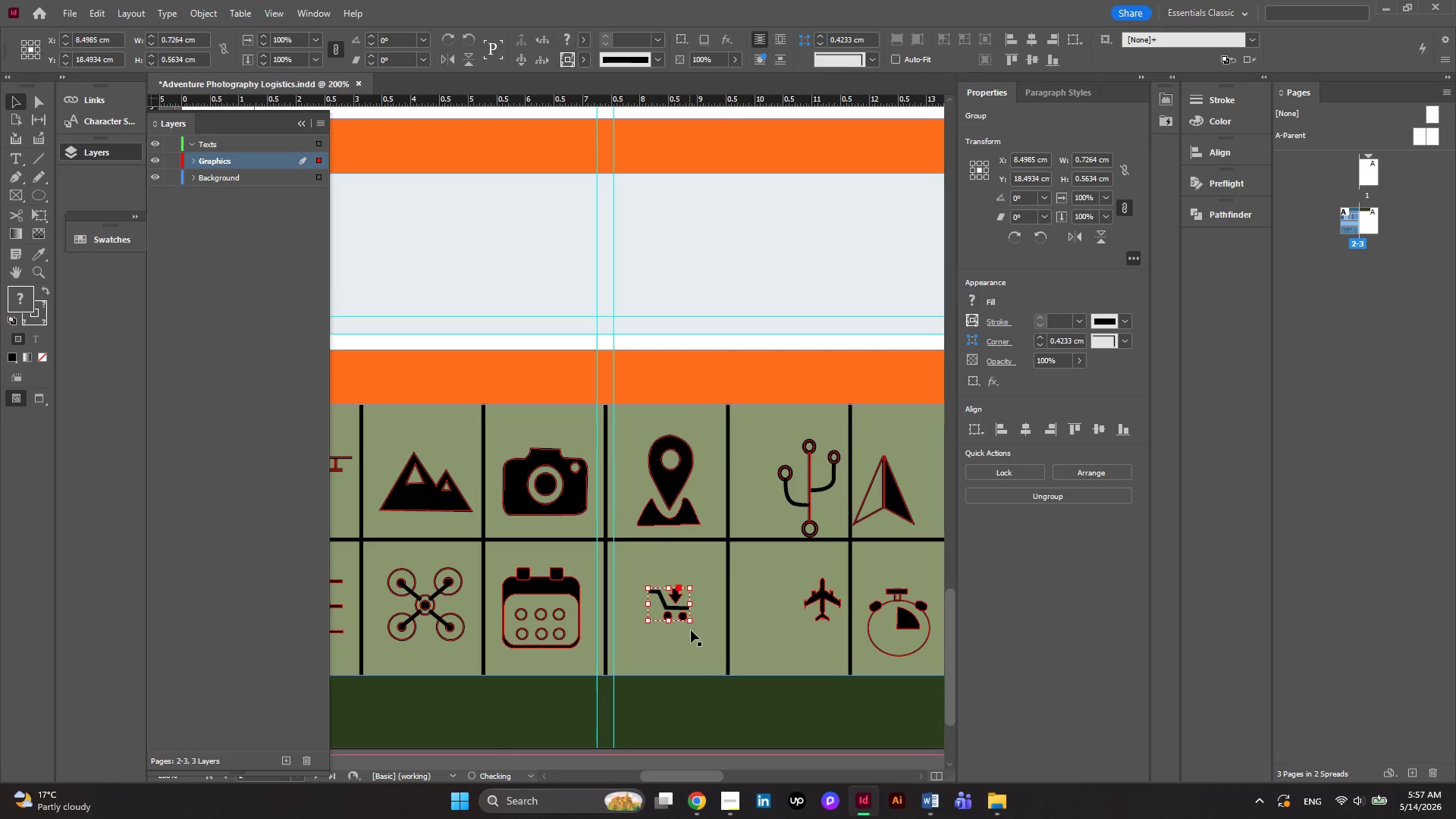 
hold_key(key=ShiftLeft, duration=0.89)
left_click_drag(start_coordinate=[692, 618], to_coordinate=[717, 647])
 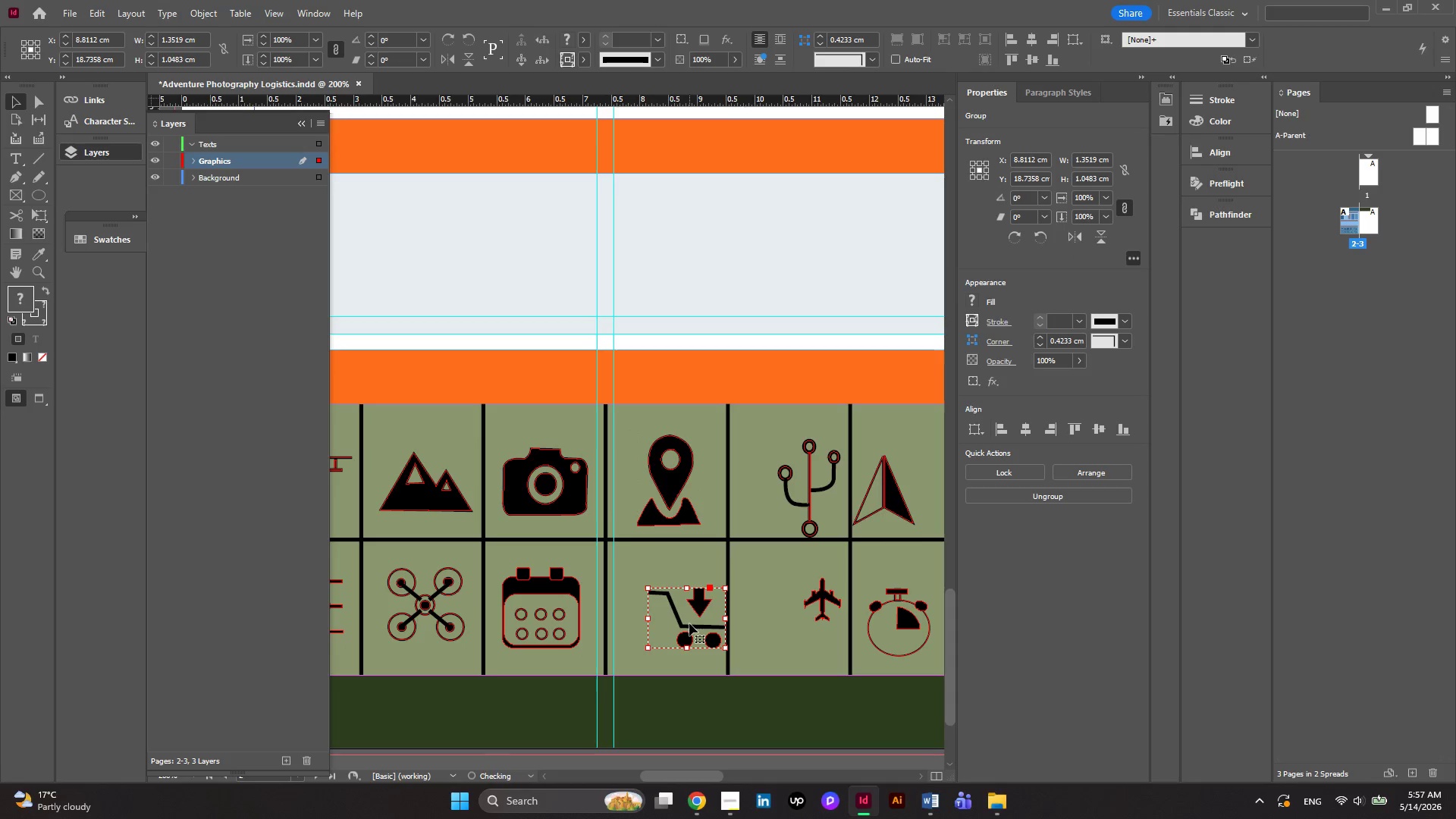 
left_click_drag(start_coordinate=[689, 623], to_coordinate=[671, 623])
 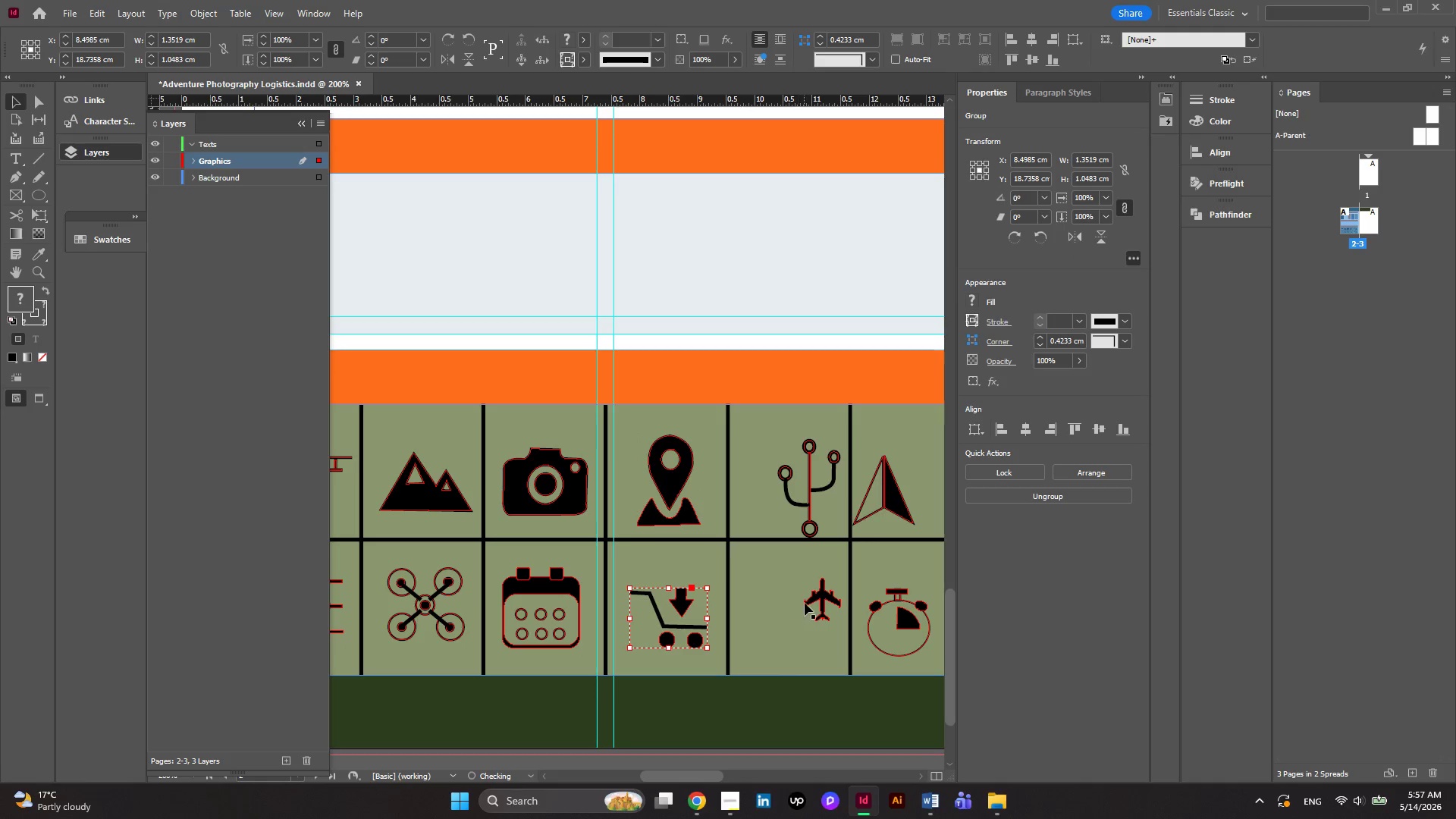 
left_click([811, 597])
 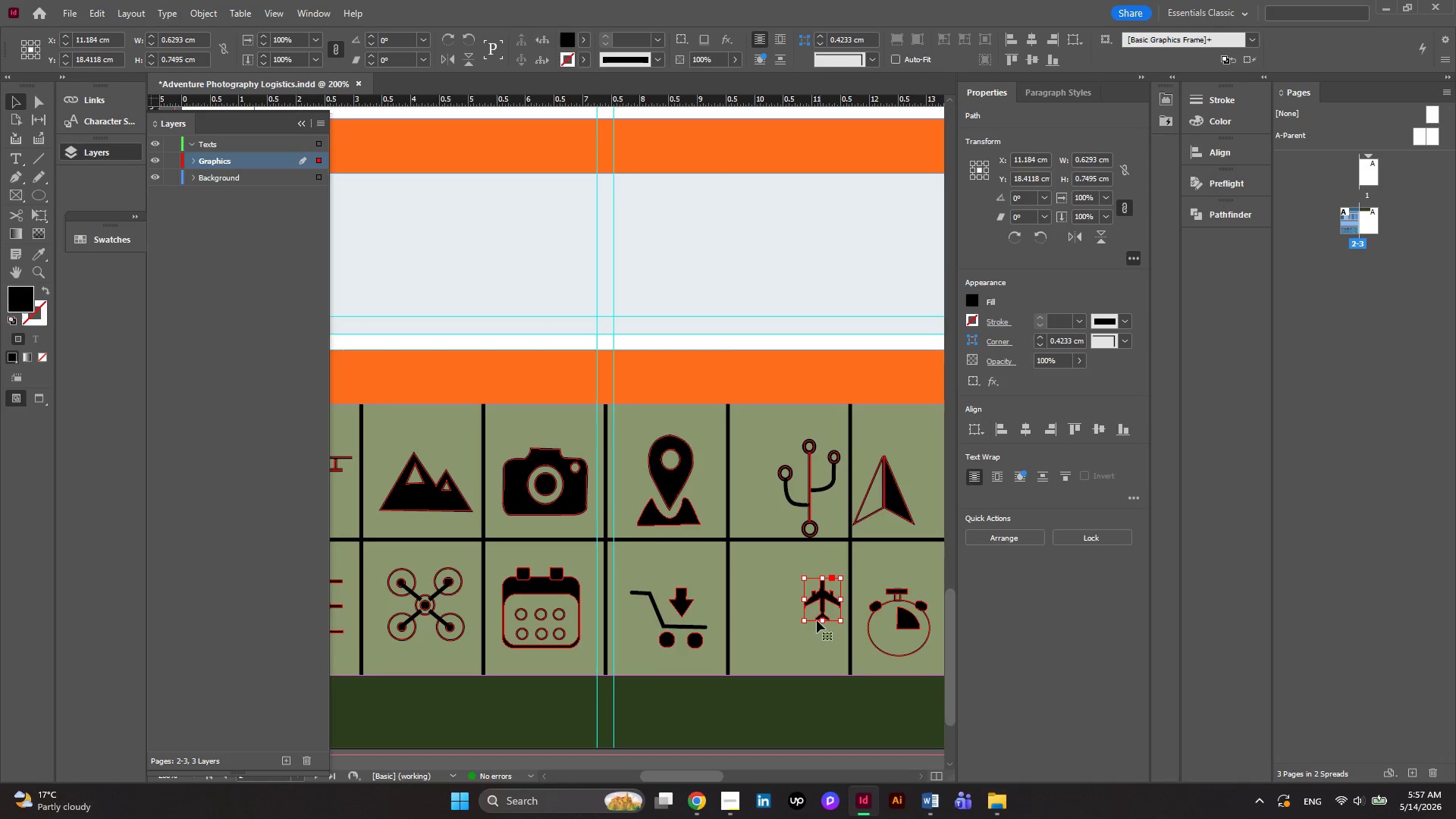 
hold_key(key=ShiftLeft, duration=2.75)
left_click_drag(start_coordinate=[802, 619], to_coordinate=[789, 639])
 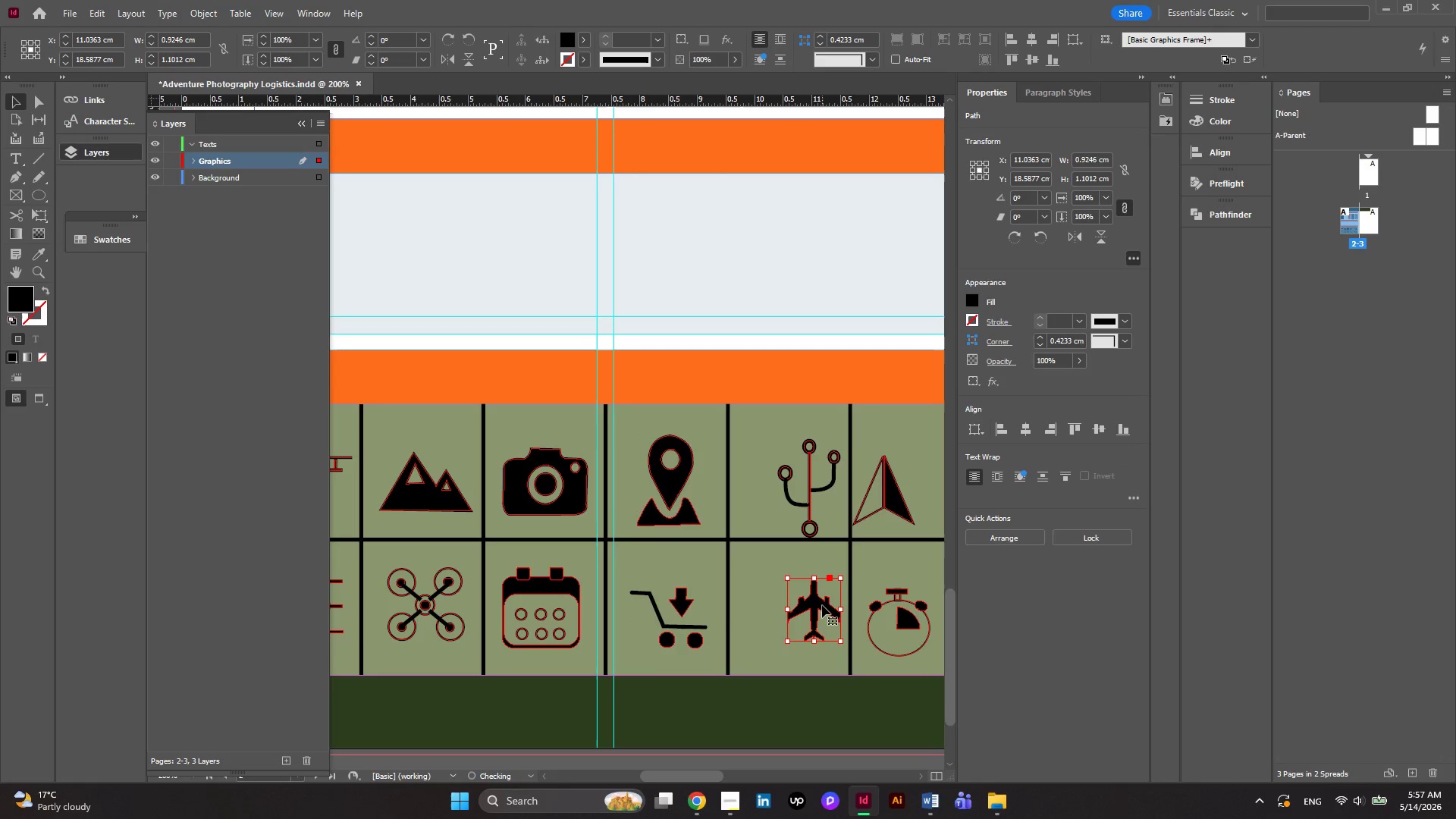 
left_click_drag(start_coordinate=[822, 605], to_coordinate=[801, 605])
 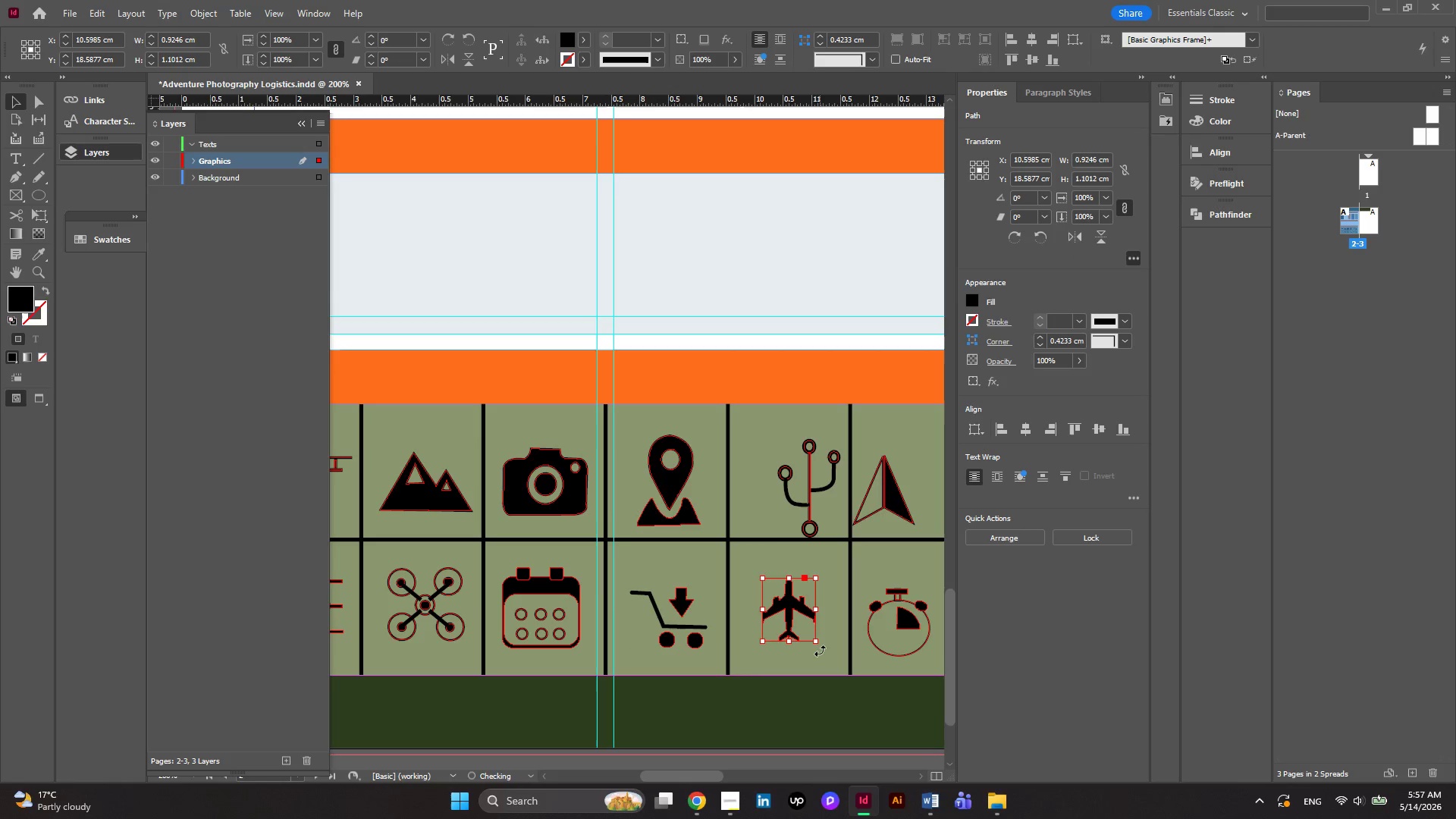 
hold_key(key=ShiftLeft, duration=1.42)
left_click_drag(start_coordinate=[815, 645], to_coordinate=[825, 652])
 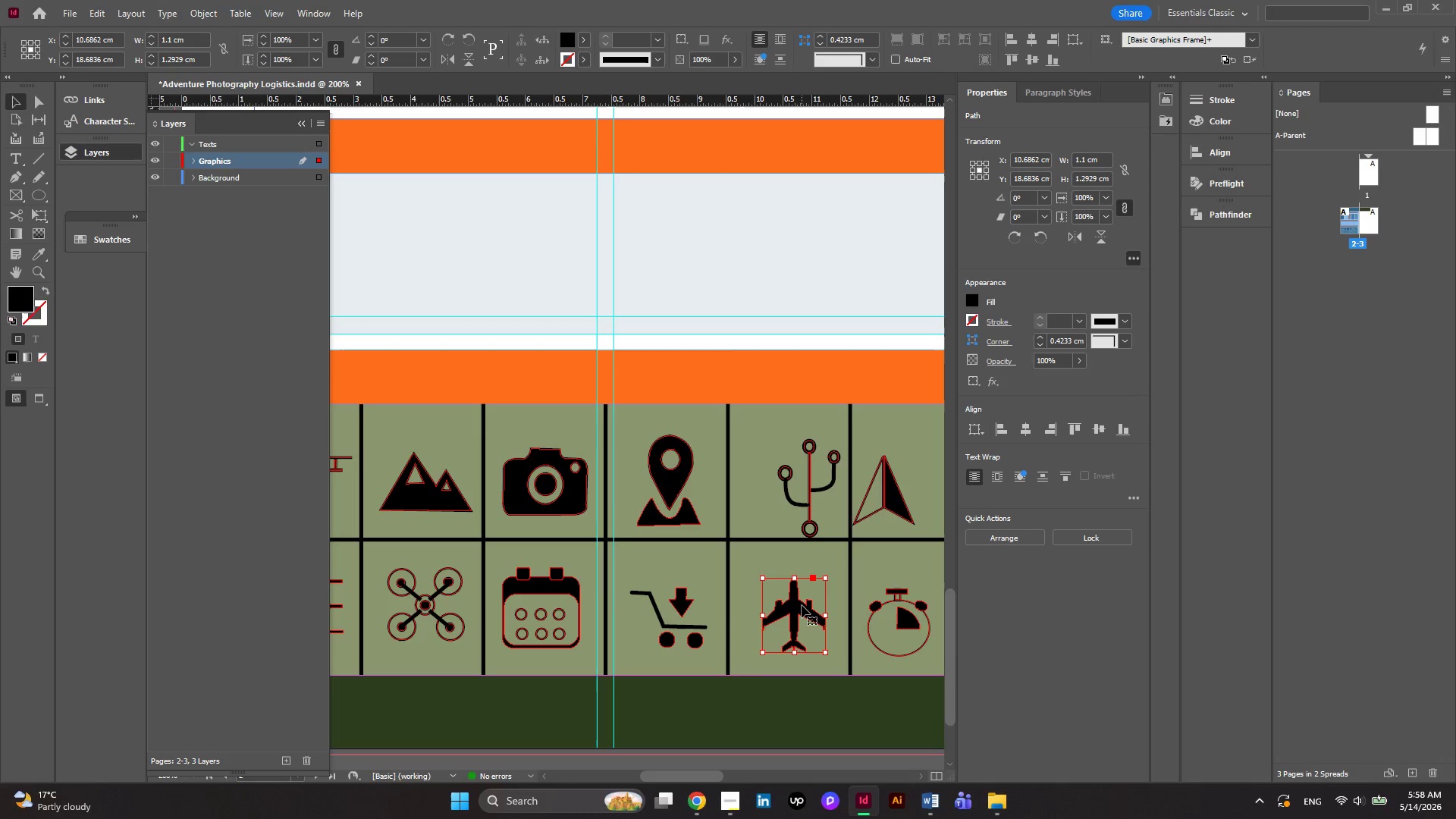 
left_click_drag(start_coordinate=[802, 605], to_coordinate=[805, 599])
 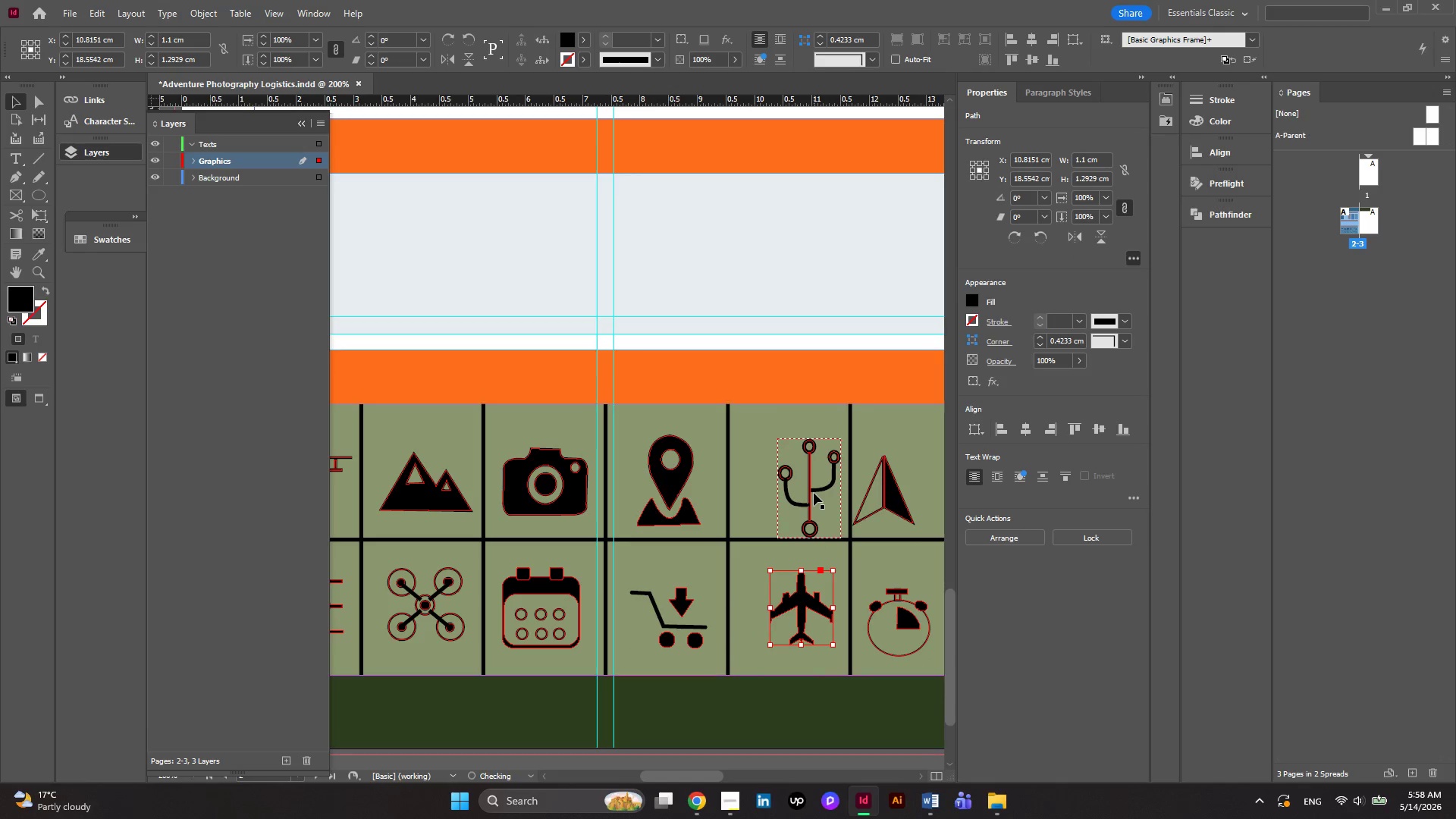 
left_click([814, 493])
 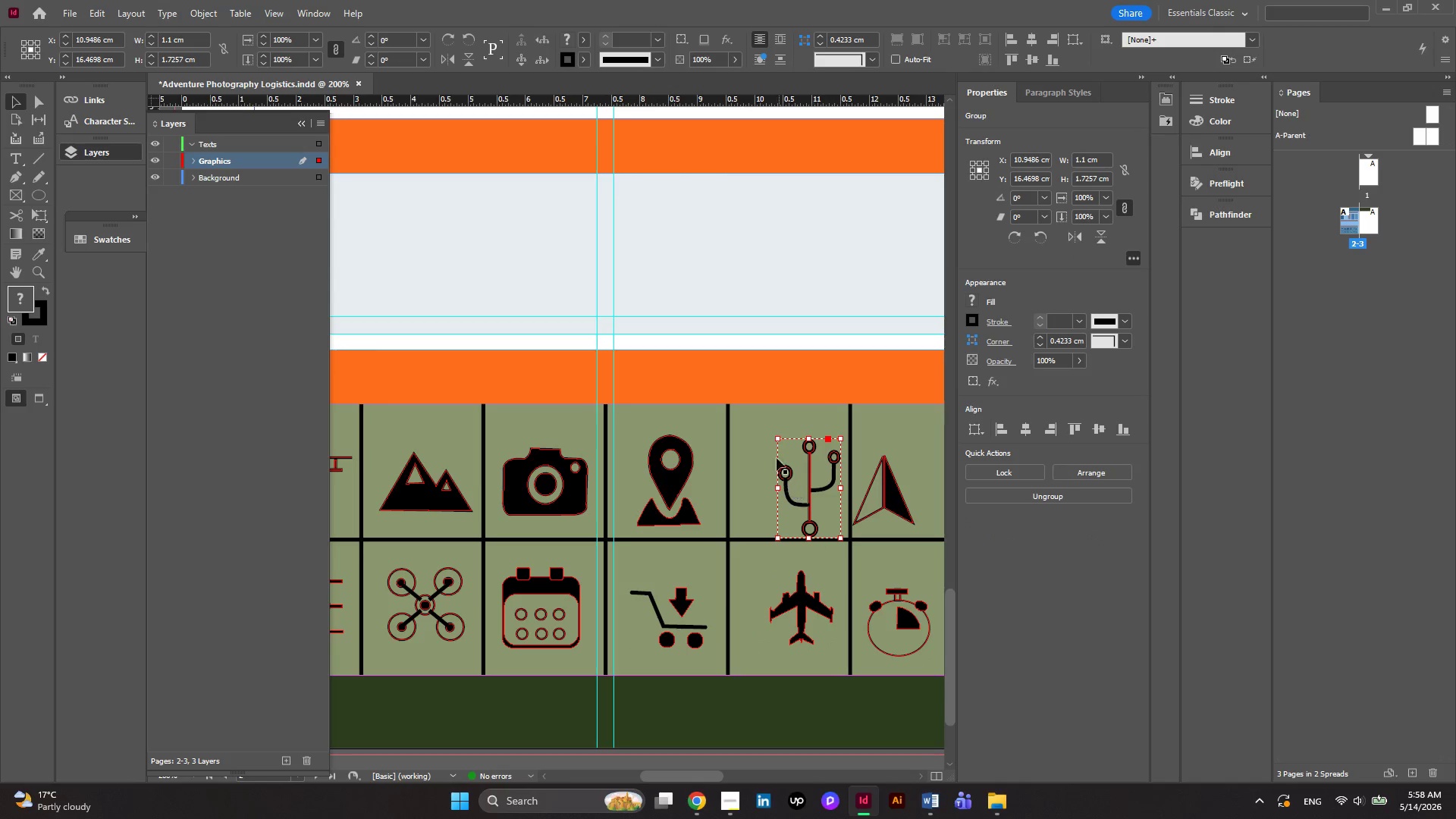 
hold_key(key=ShiftLeft, duration=1.64)
left_click_drag(start_coordinate=[779, 441], to_coordinate=[771, 438])
 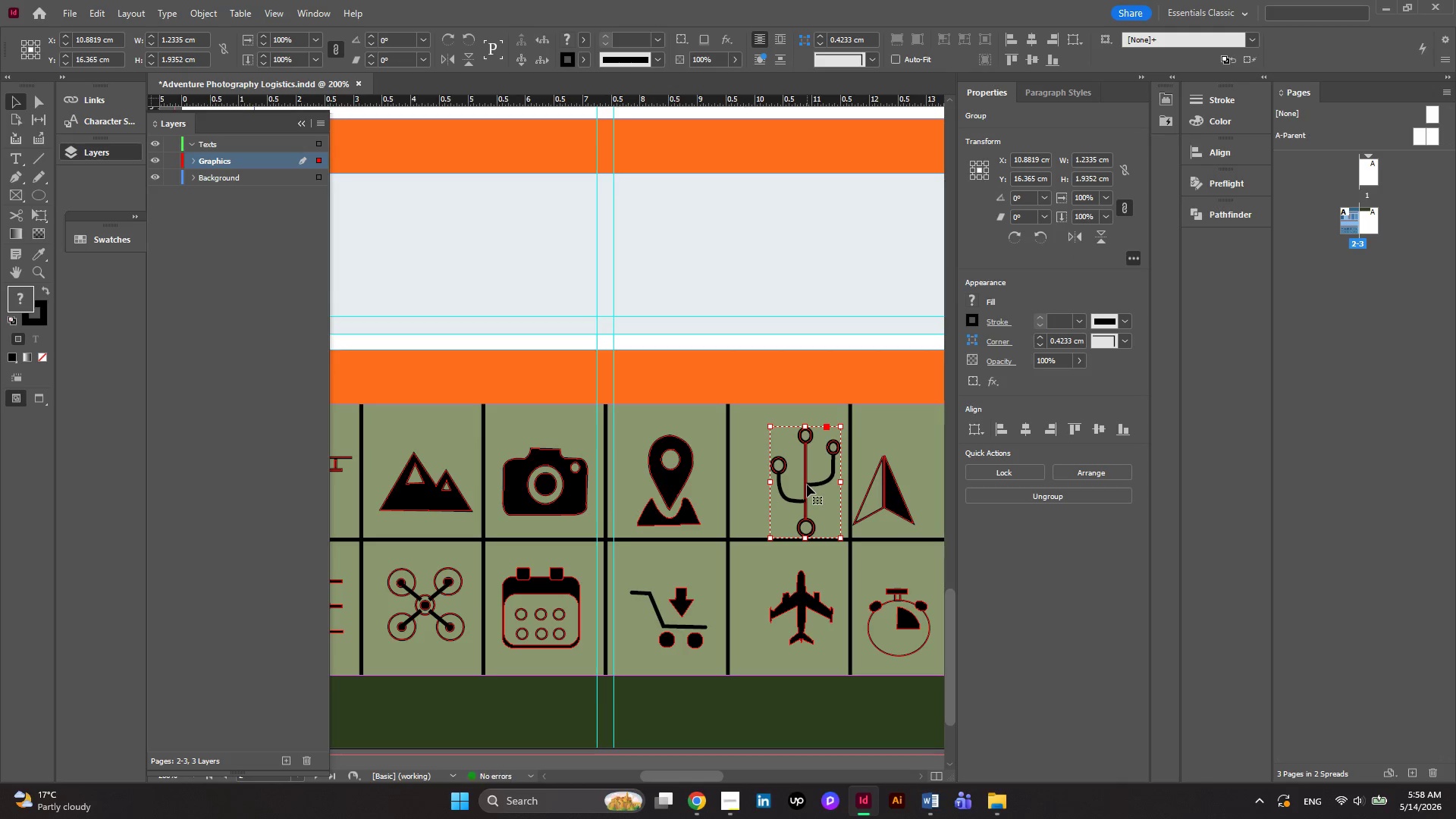 
left_click_drag(start_coordinate=[807, 485], to_coordinate=[794, 482])
 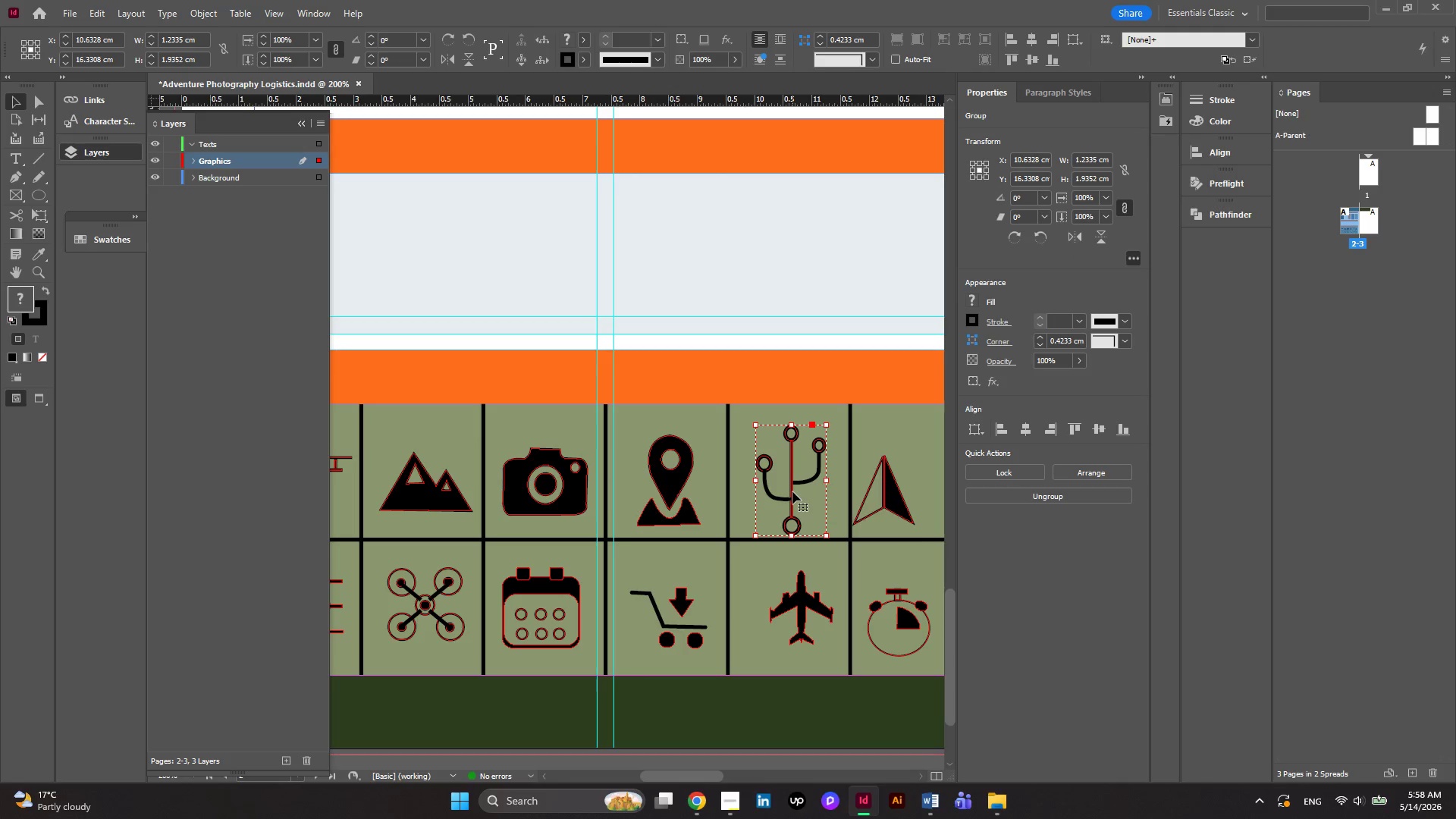 
hold_key(key=ControlLeft, duration=0.62)
scroll: coordinate [792, 491], scroll_direction: down, amount: 3.0
 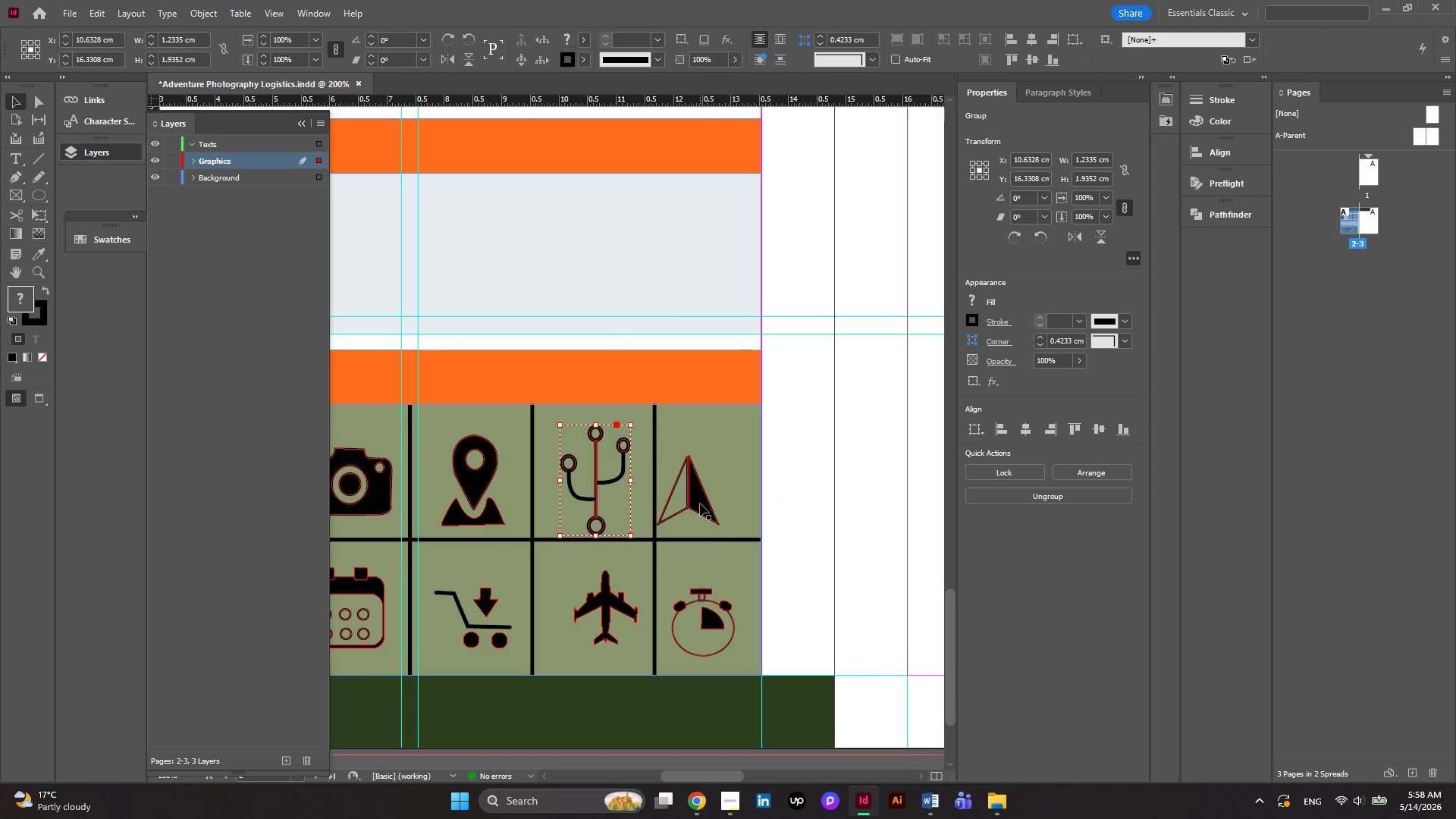 
left_click([700, 504])
 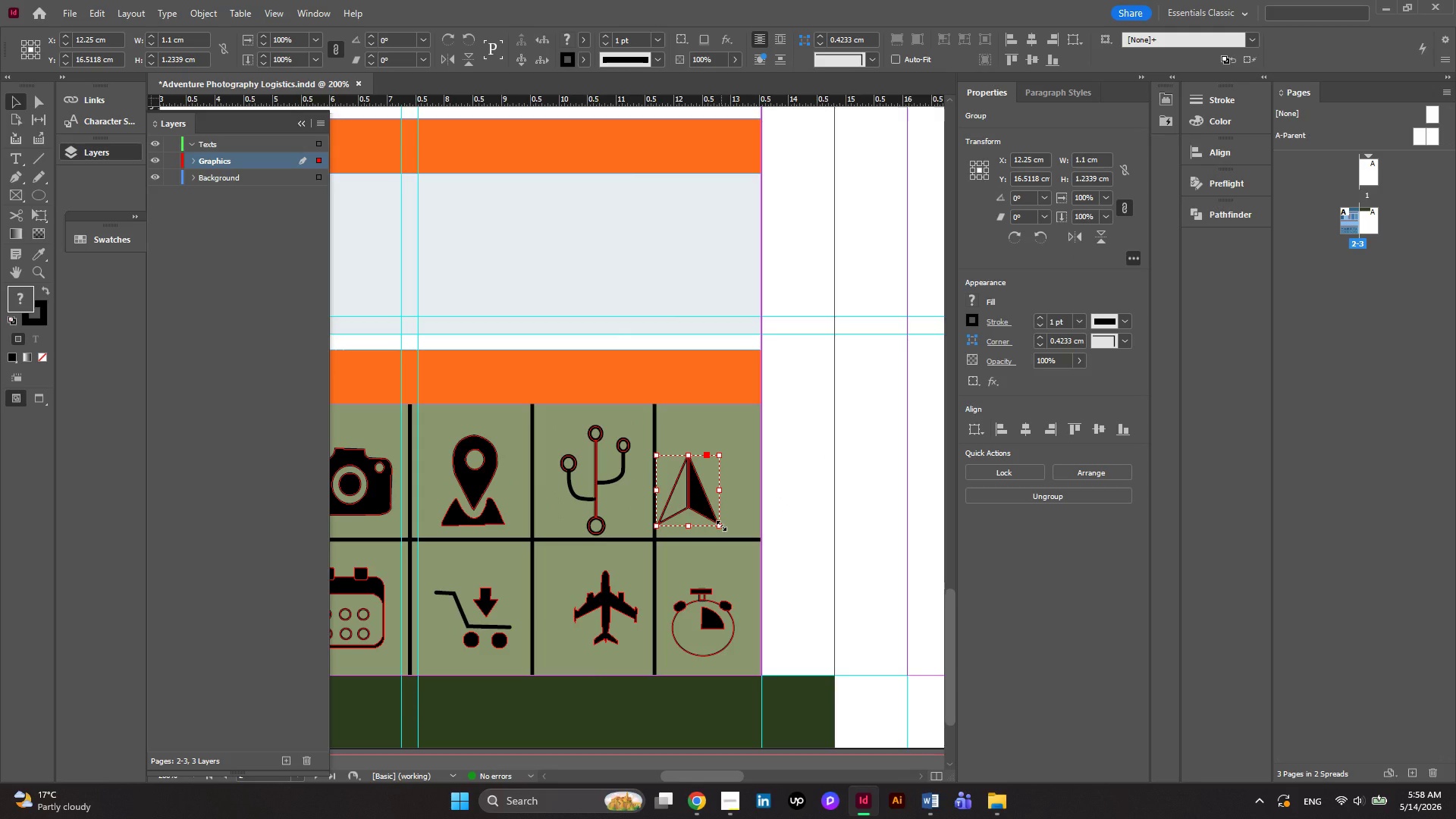 
hold_key(key=ShiftLeft, duration=0.95)
left_click_drag(start_coordinate=[721, 526], to_coordinate=[738, 535])
 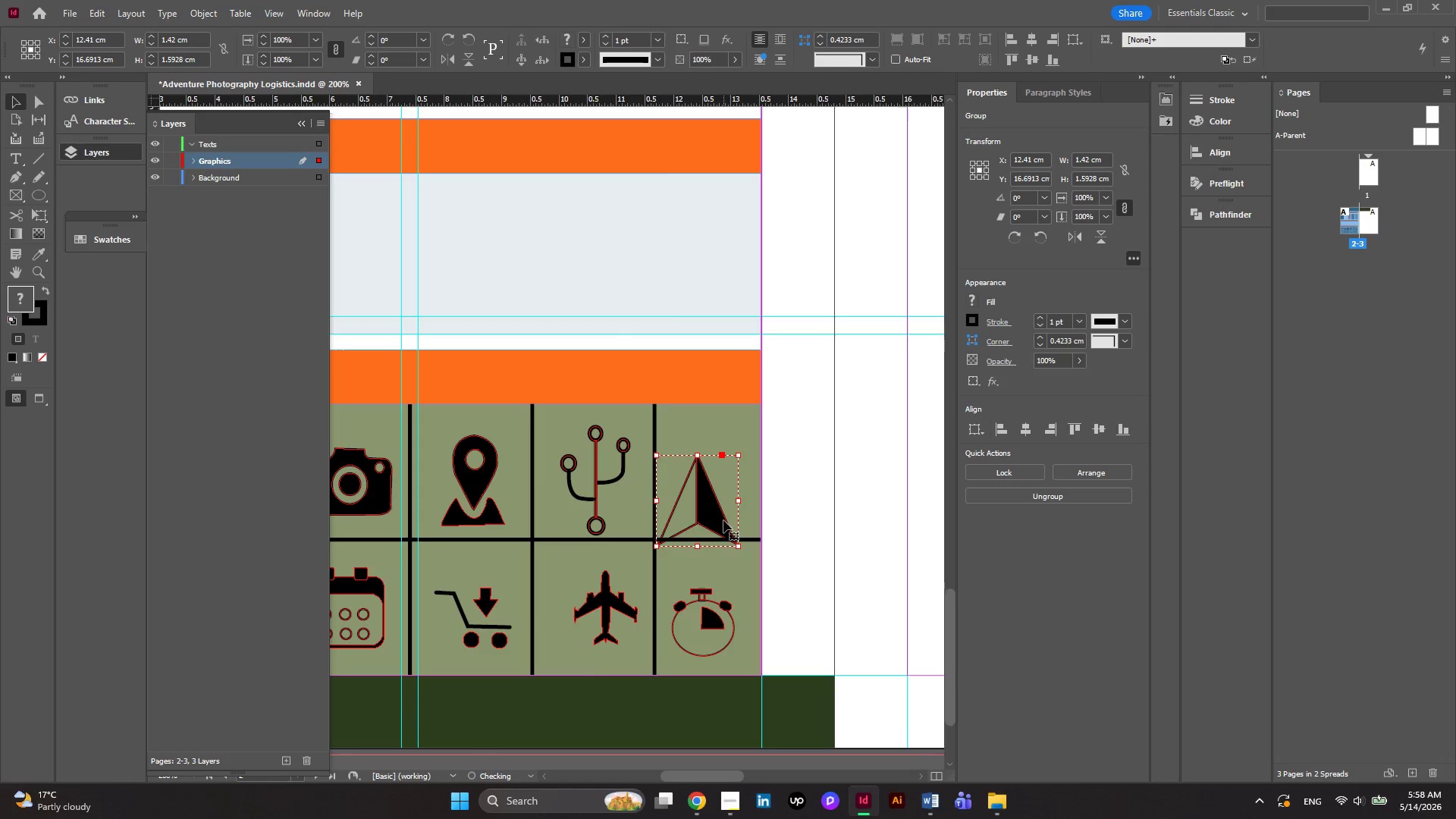 
left_click_drag(start_coordinate=[723, 520], to_coordinate=[735, 498])
 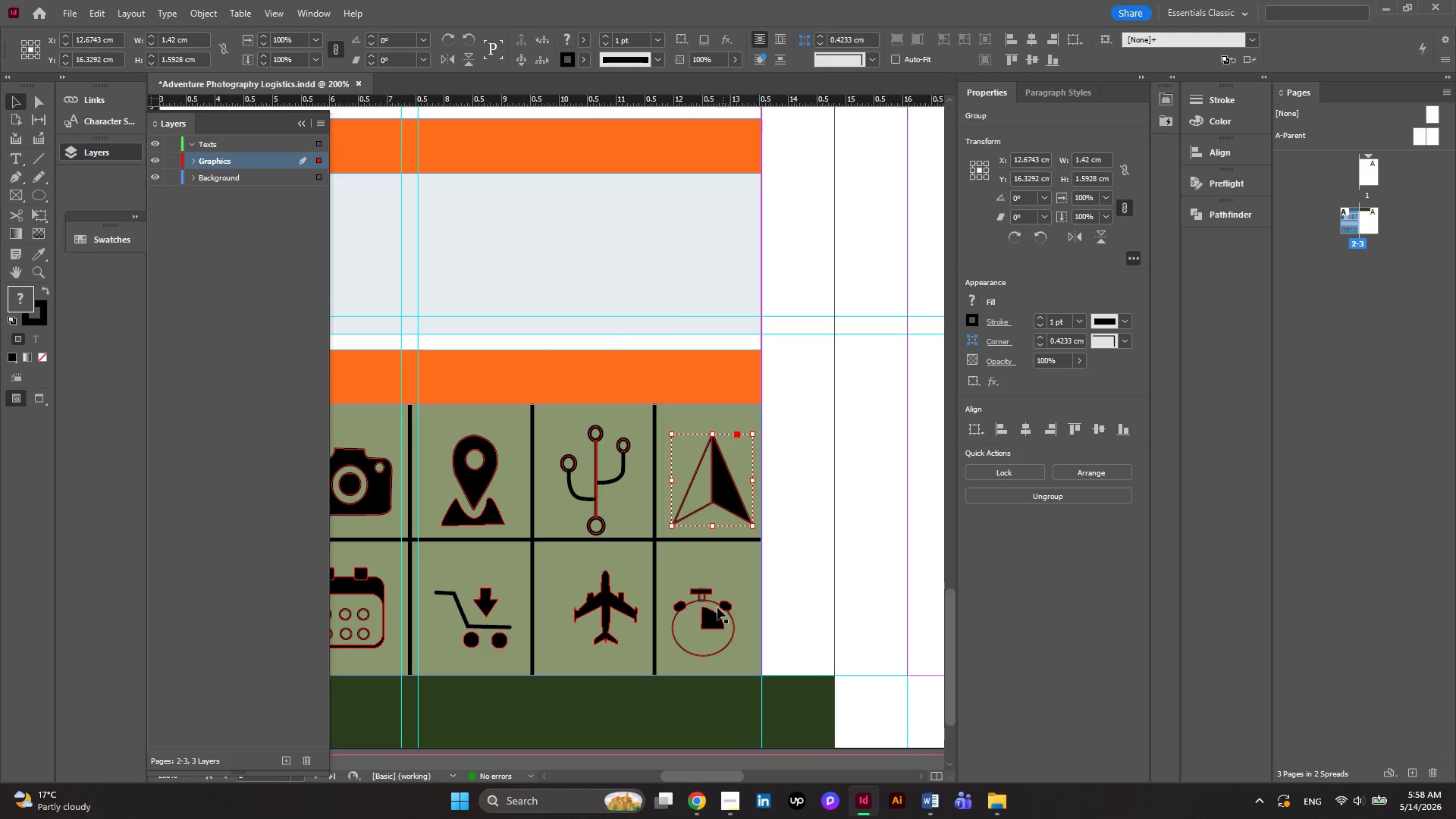 
left_click([716, 610])
 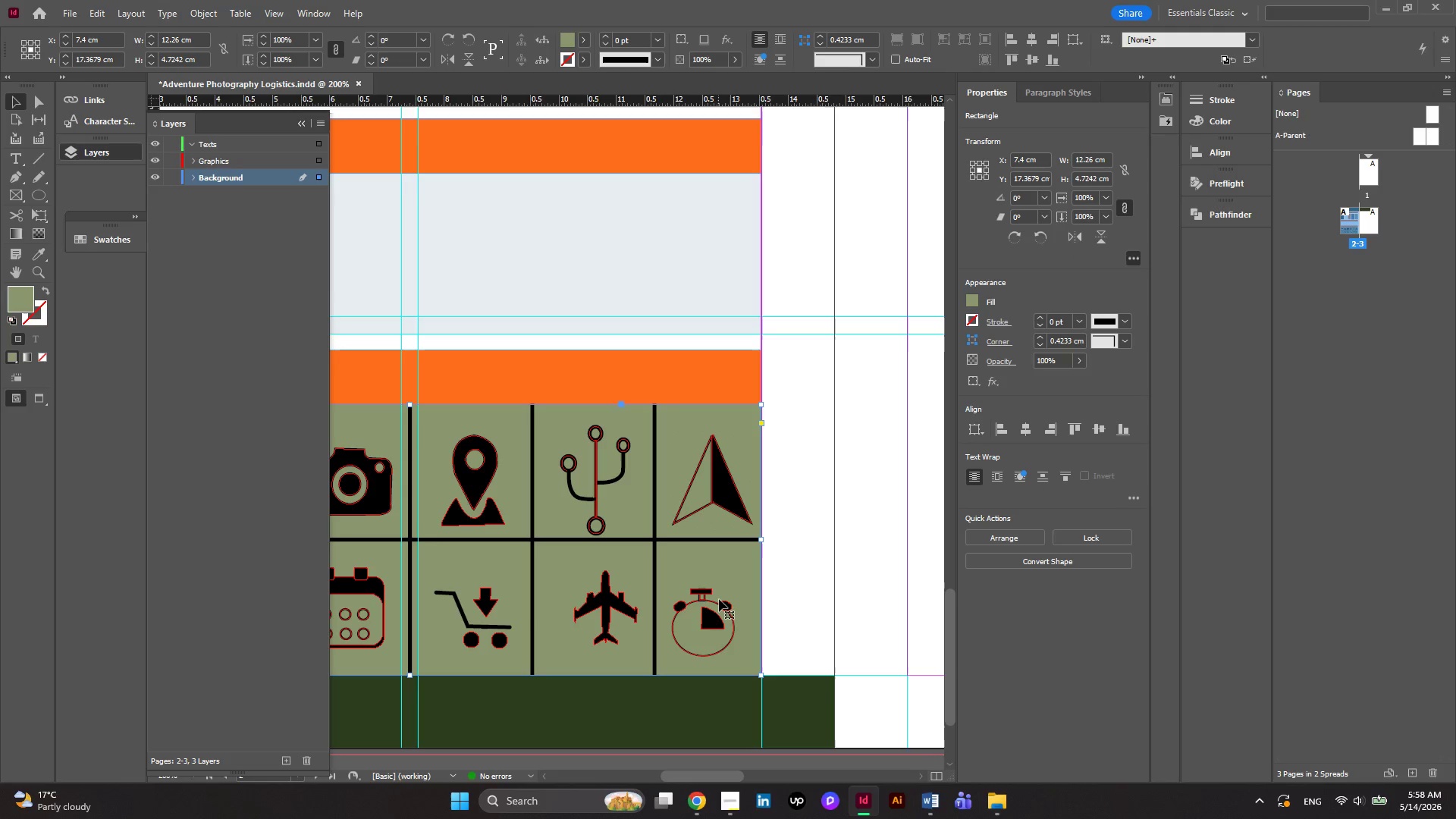 
left_click([719, 598])
 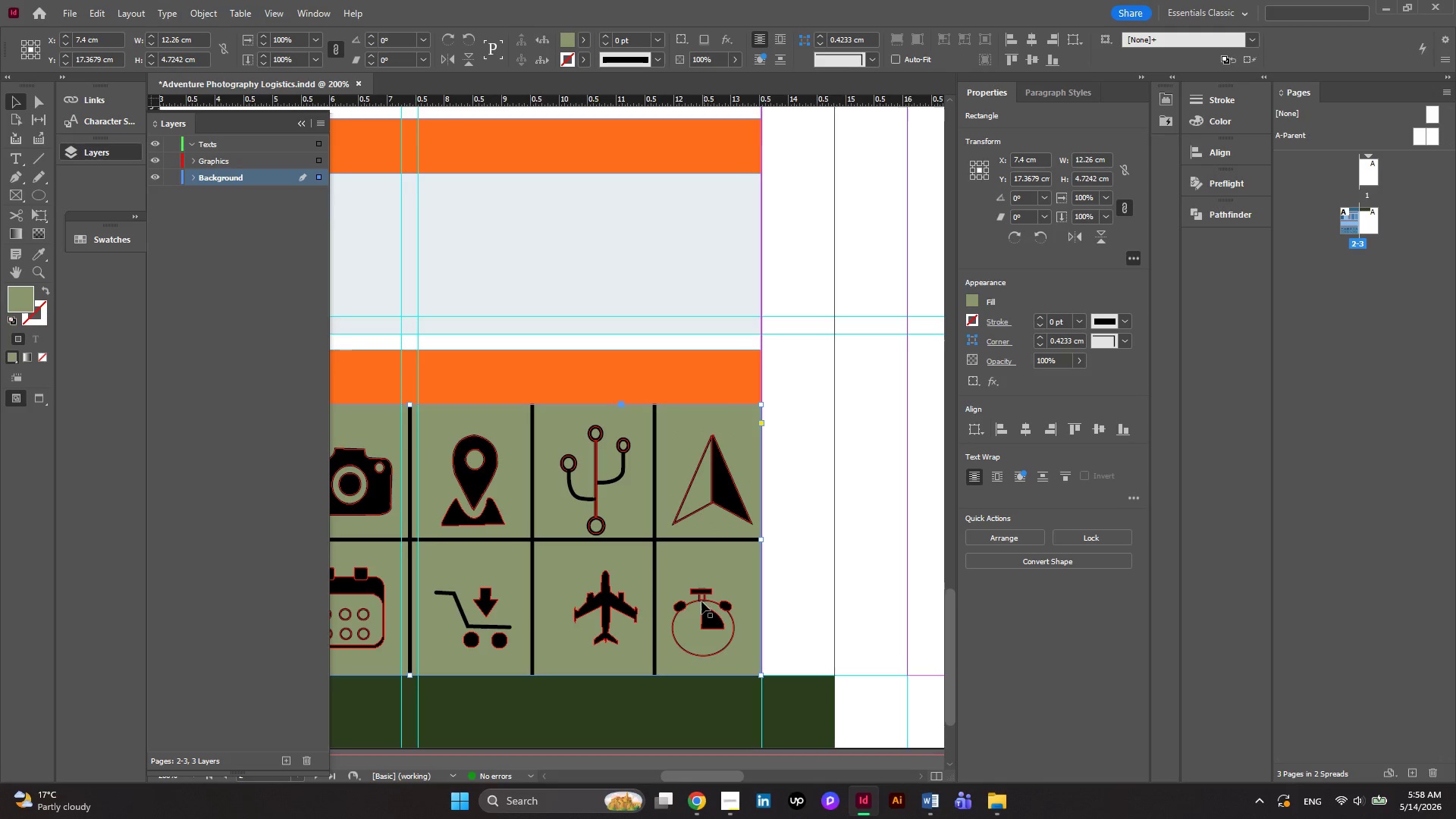 
left_click([701, 601])
 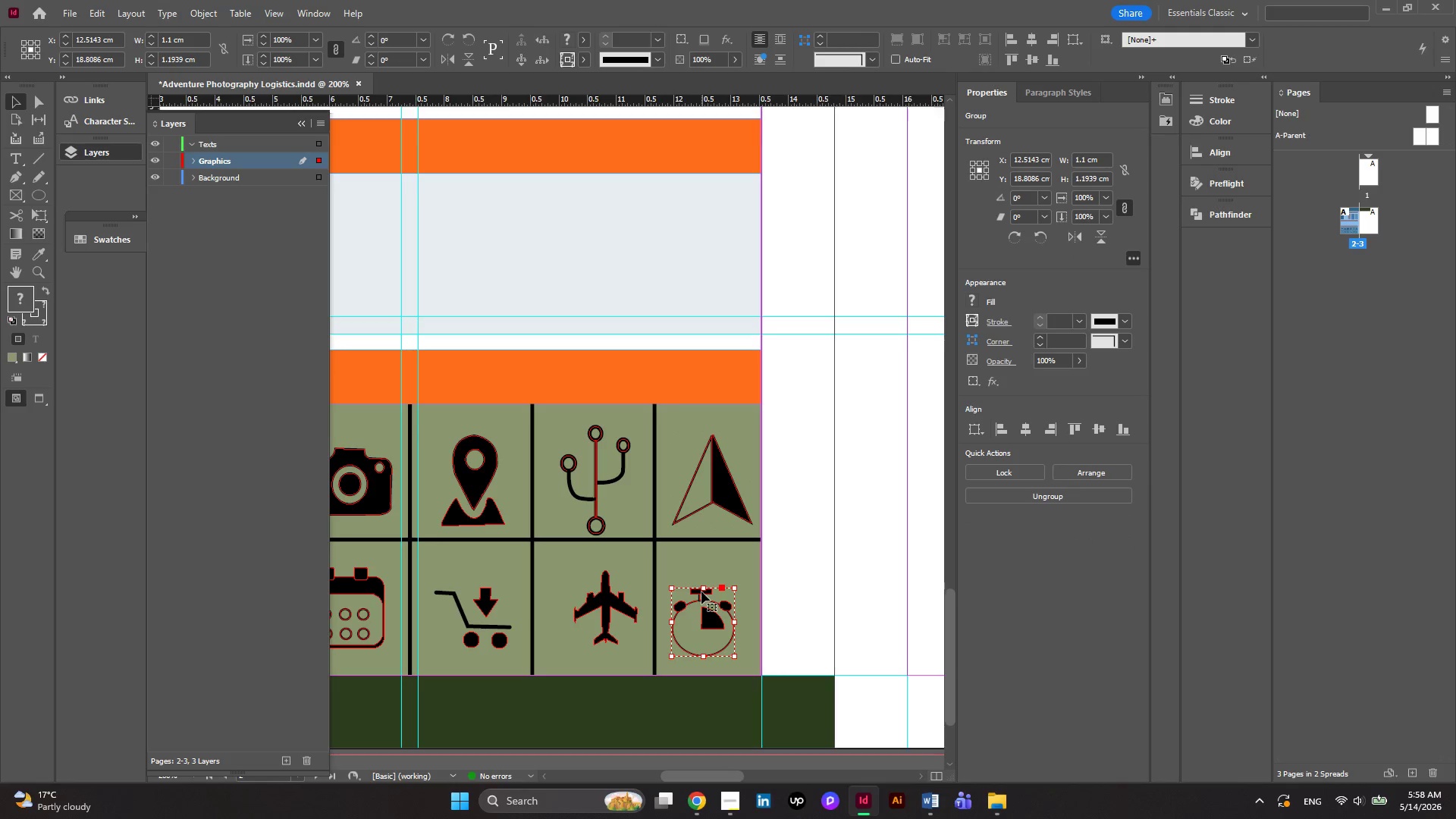 
left_click_drag(start_coordinate=[703, 585], to_coordinate=[705, 576])
 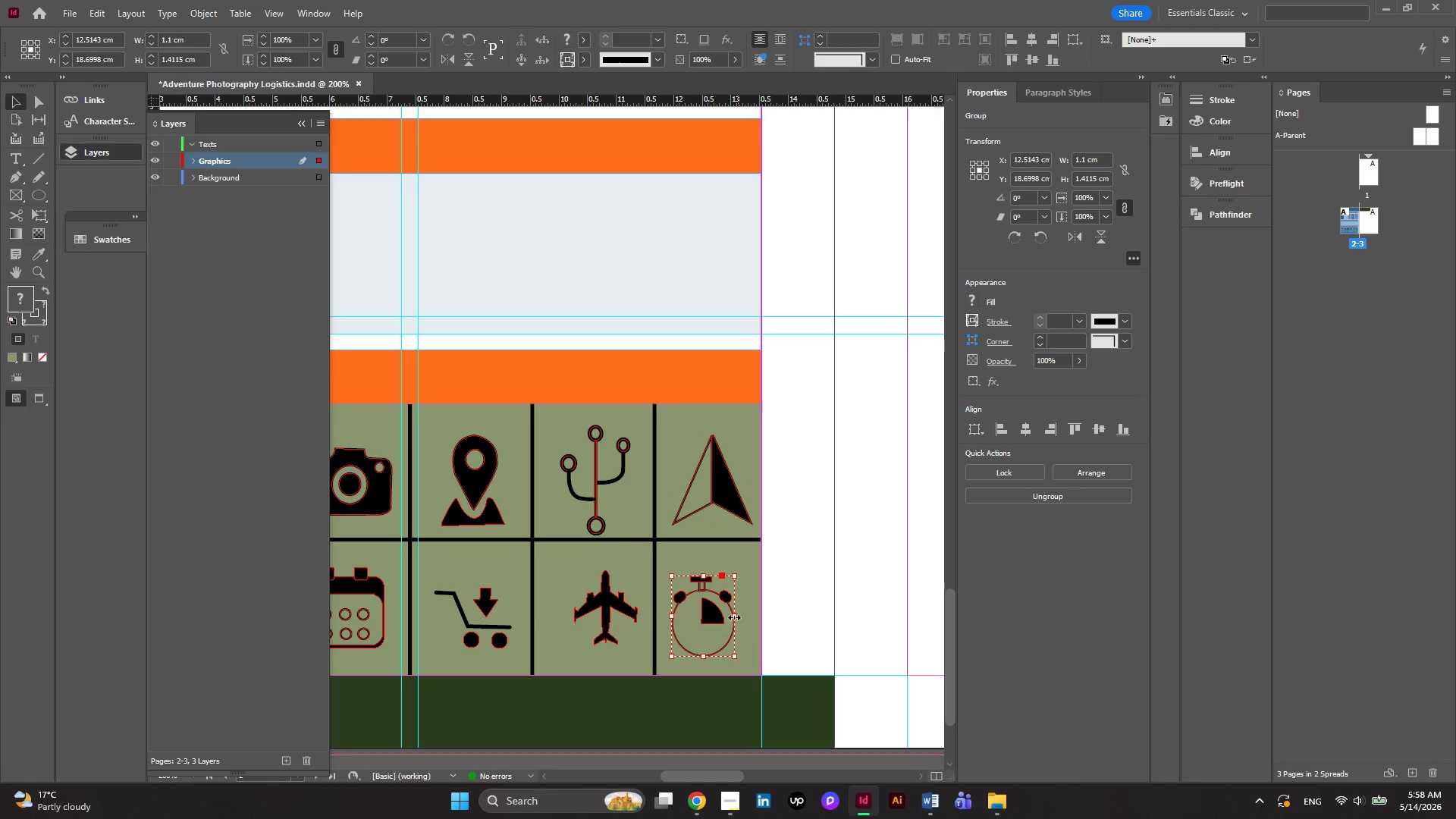 
left_click_drag(start_coordinate=[734, 618], to_coordinate=[742, 616])
 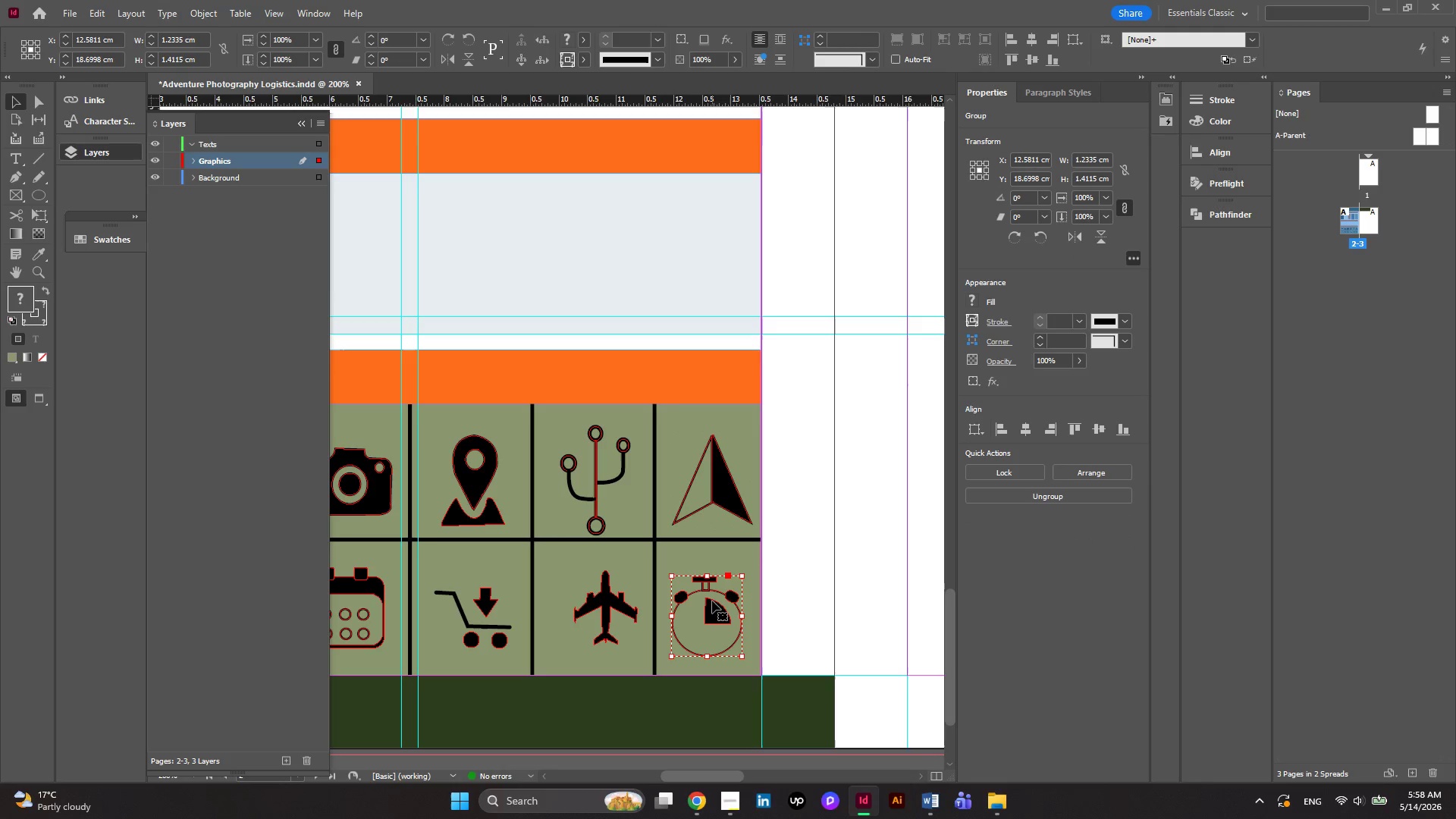 
left_click_drag(start_coordinate=[712, 610], to_coordinate=[717, 602])
 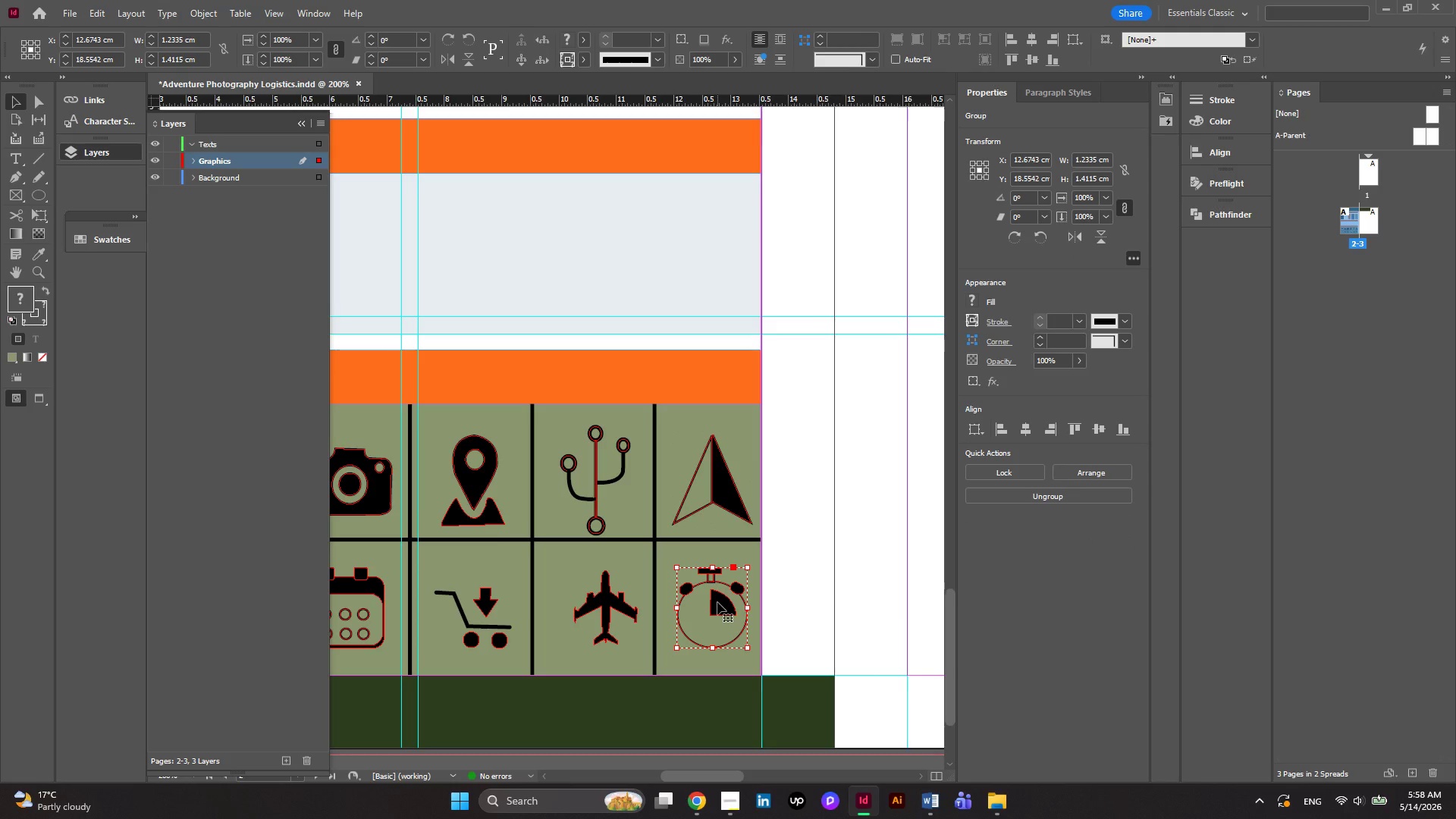 
right_click([717, 602])
 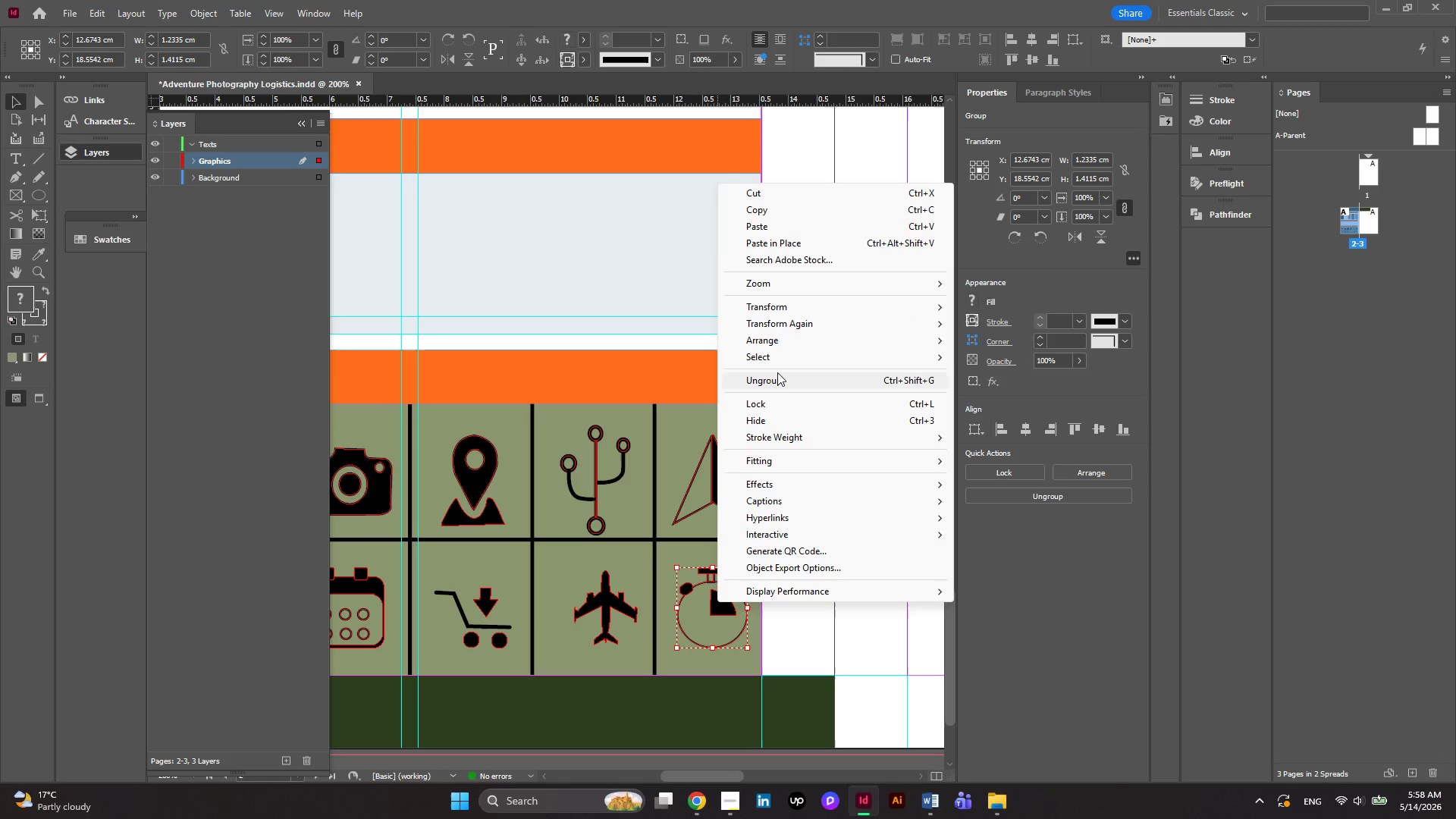 
left_click([775, 376])
 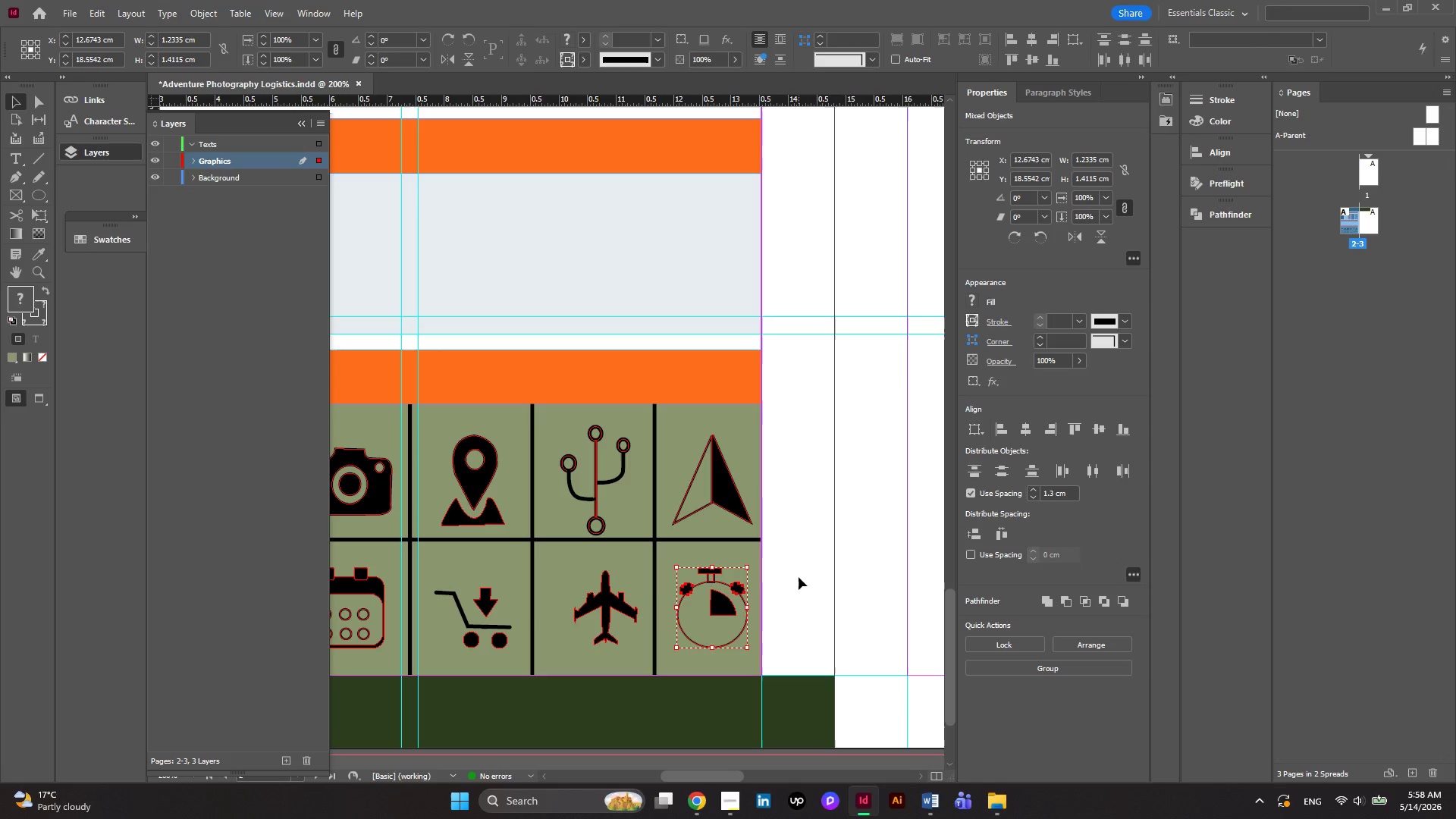 
left_click([799, 577])
 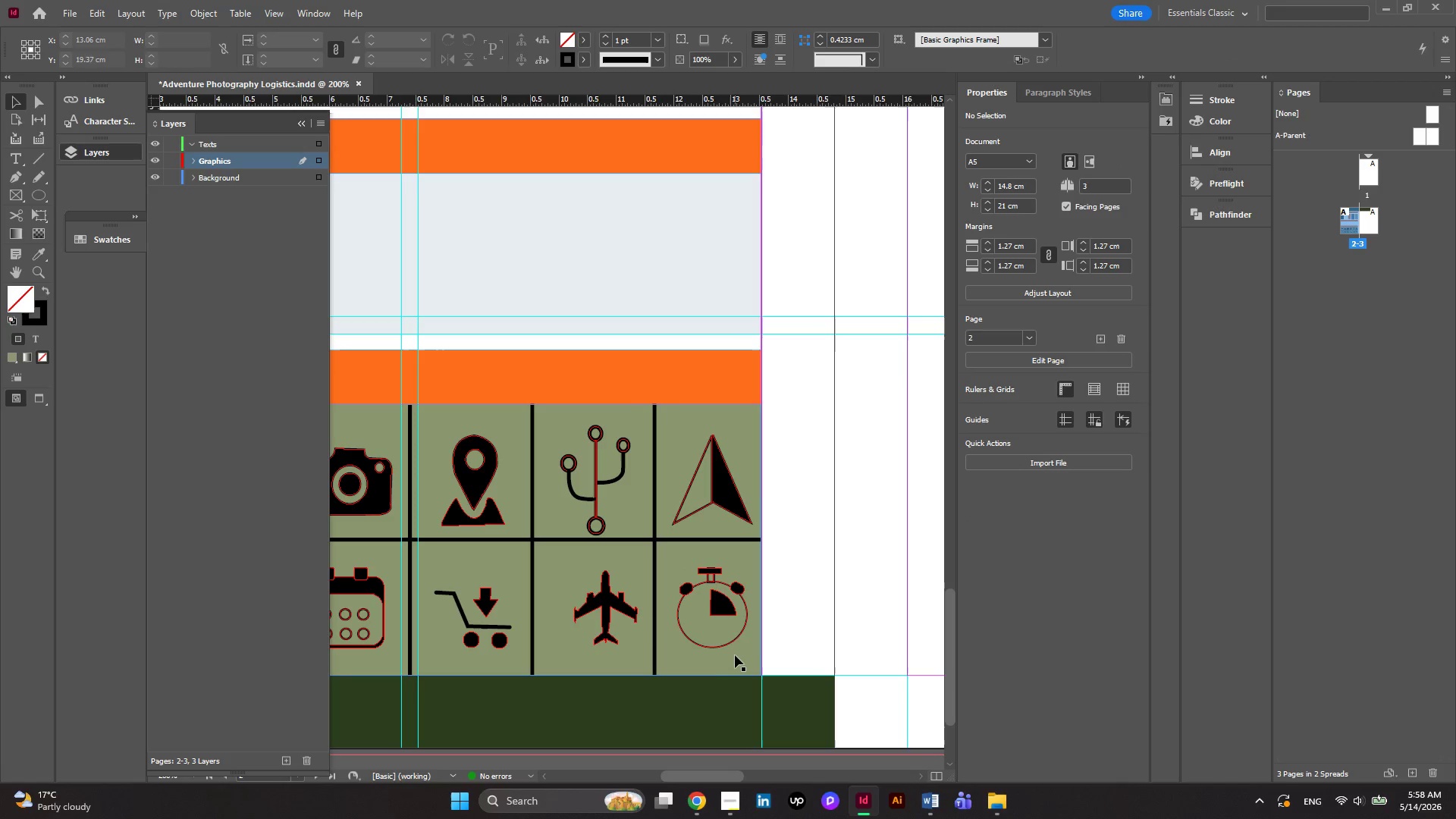 
left_click([729, 640])
 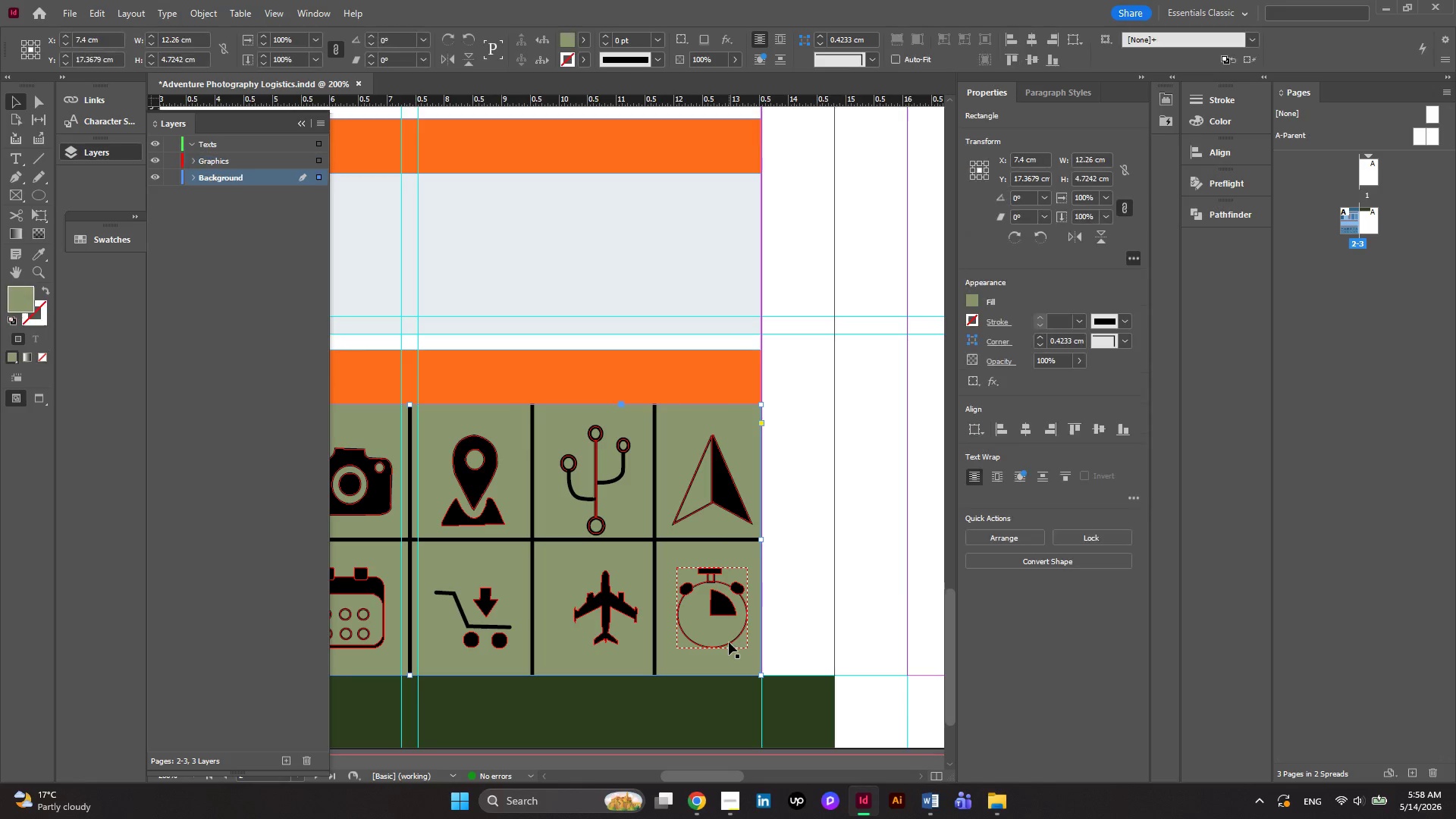 
left_click([729, 642])
 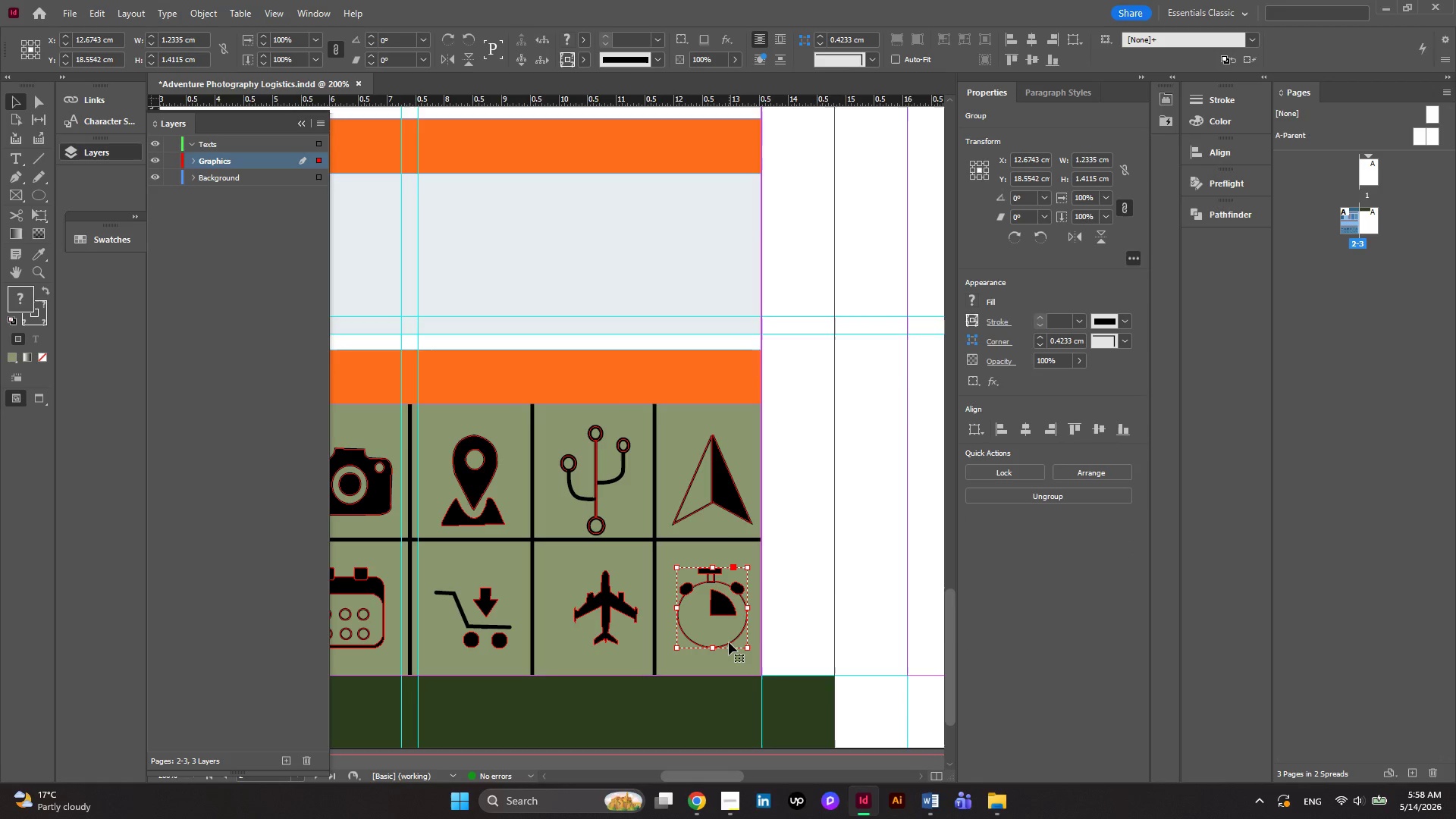 
right_click([729, 642])
 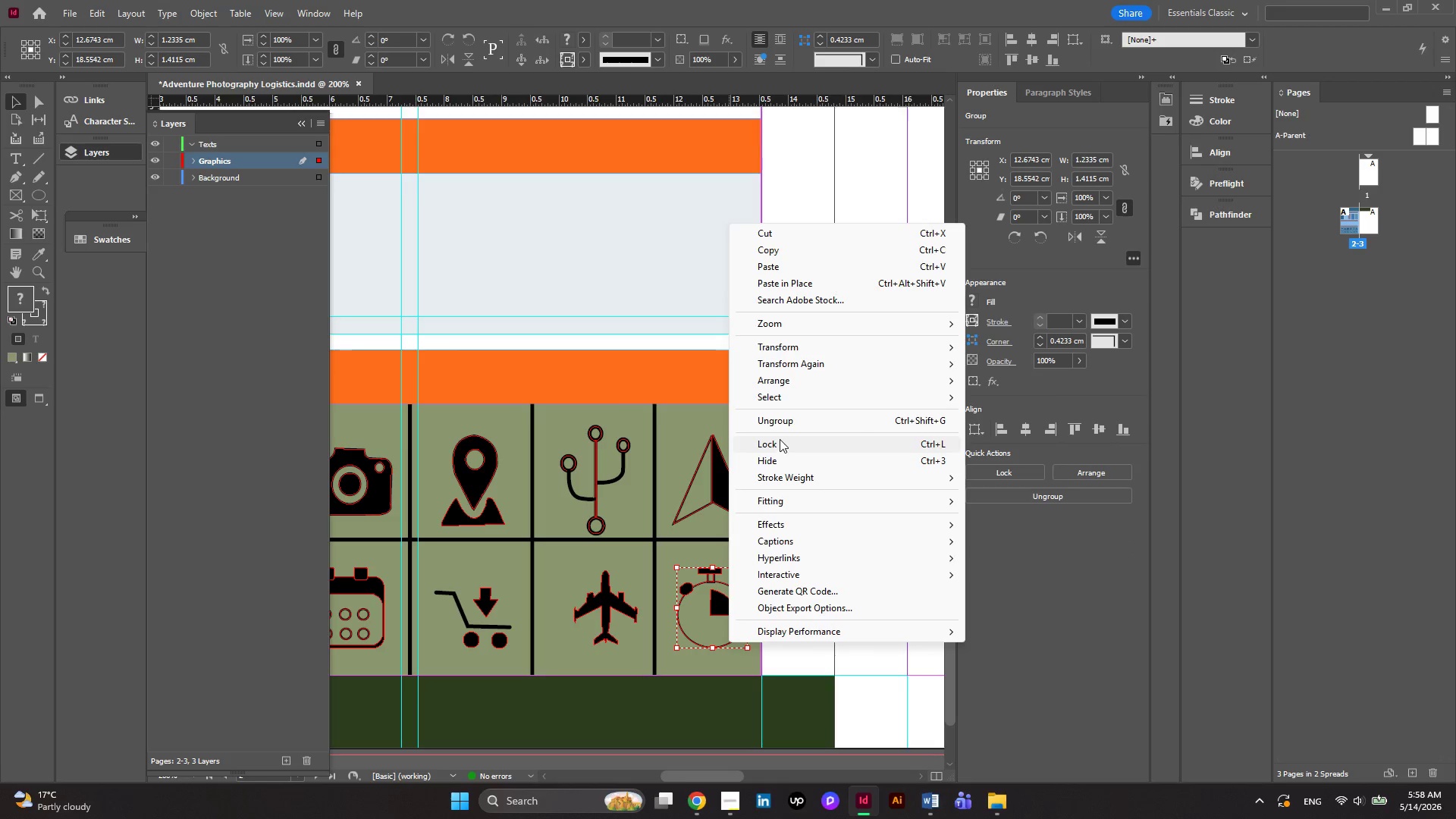 
left_click([783, 429])
 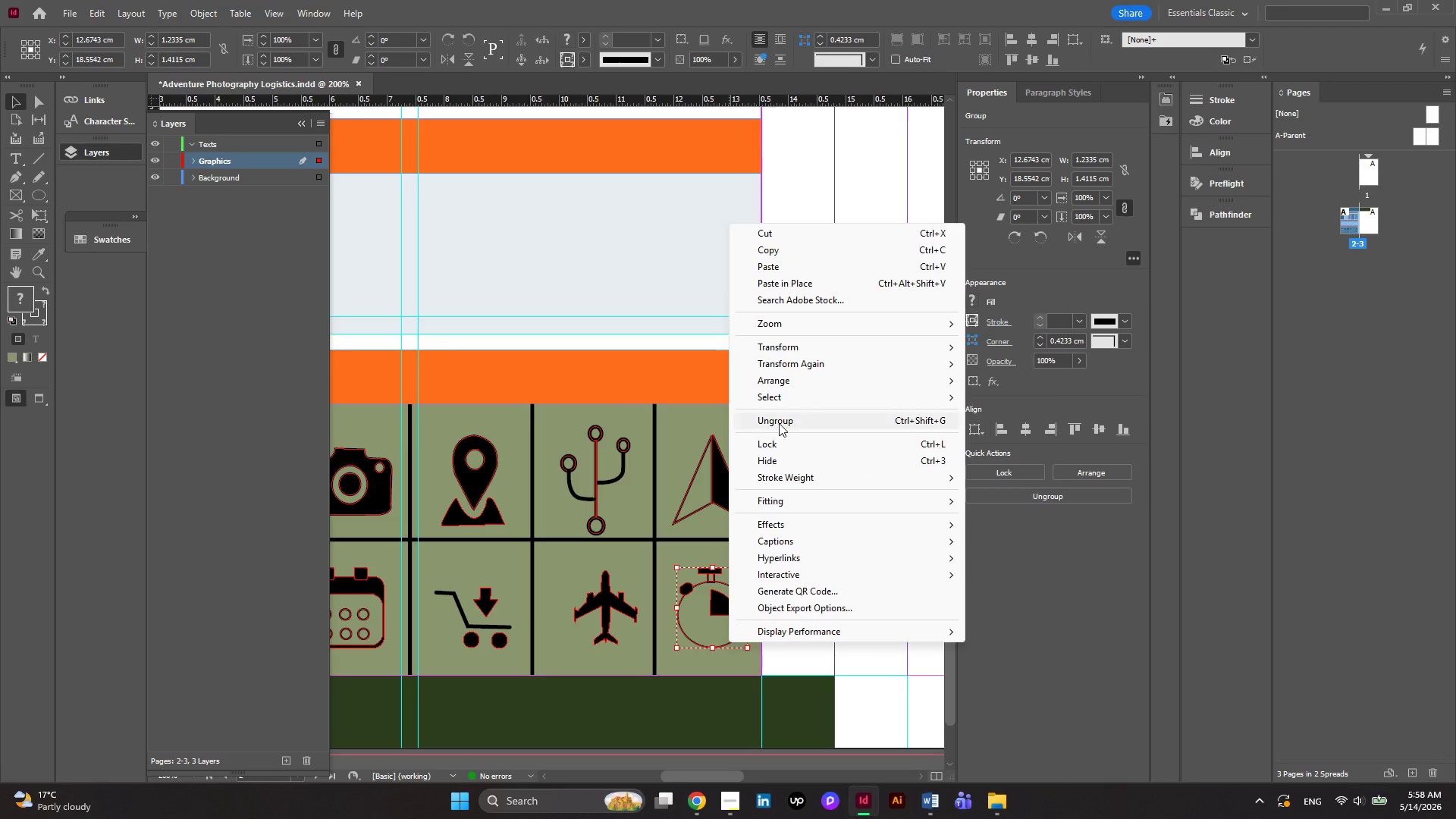 
left_click([778, 422])
 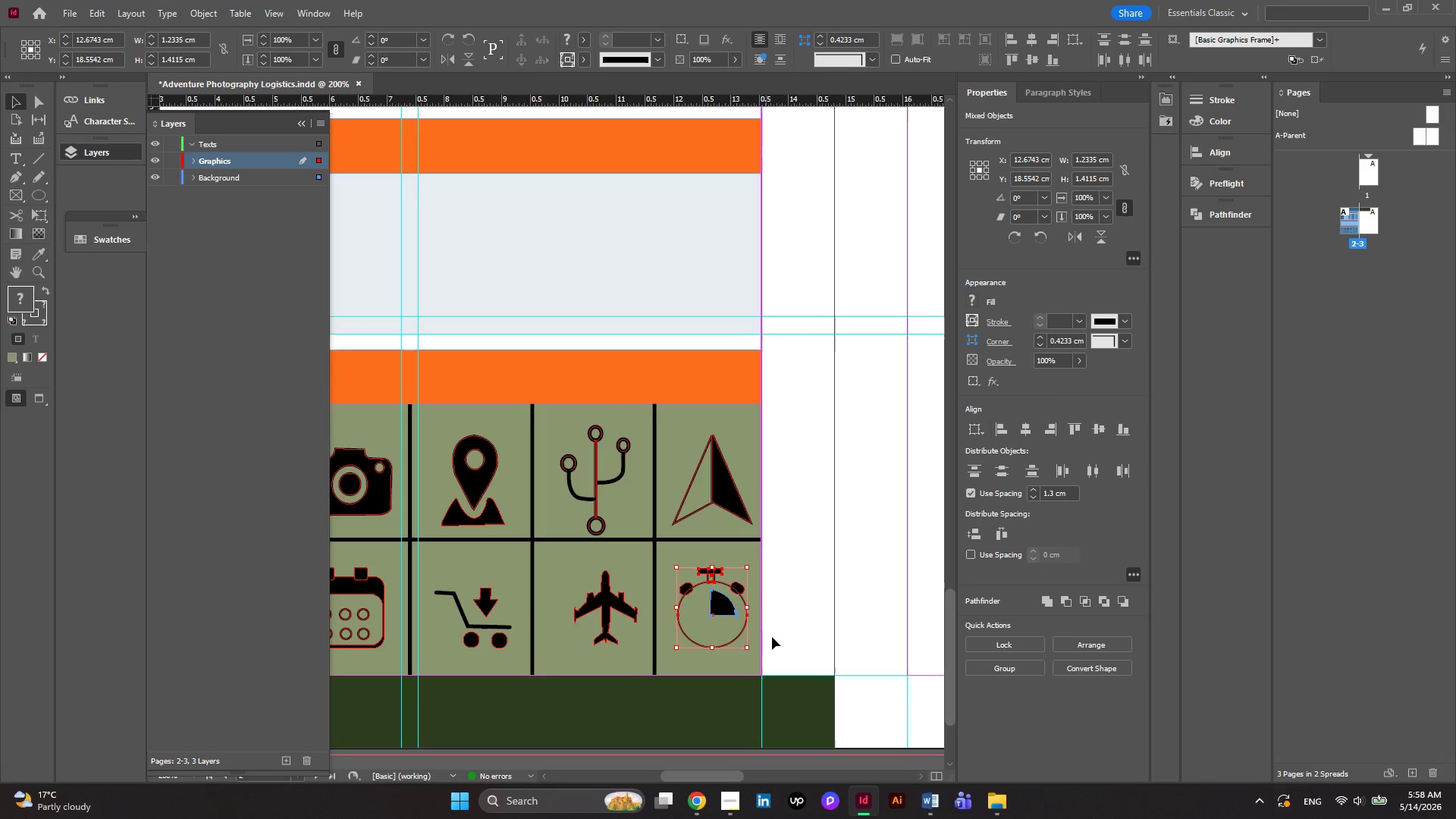 
left_click([806, 616])
 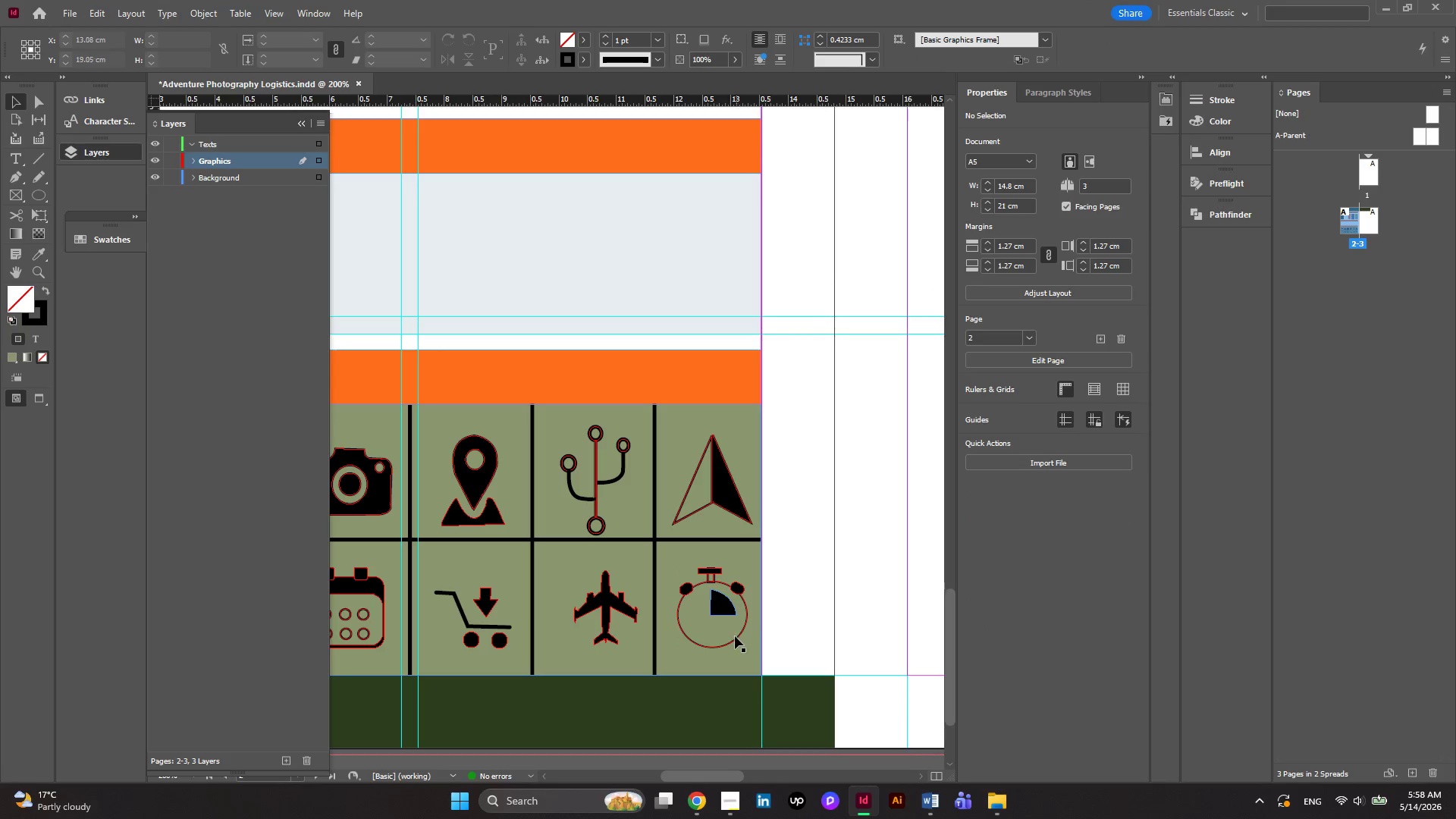 
left_click([735, 636])
 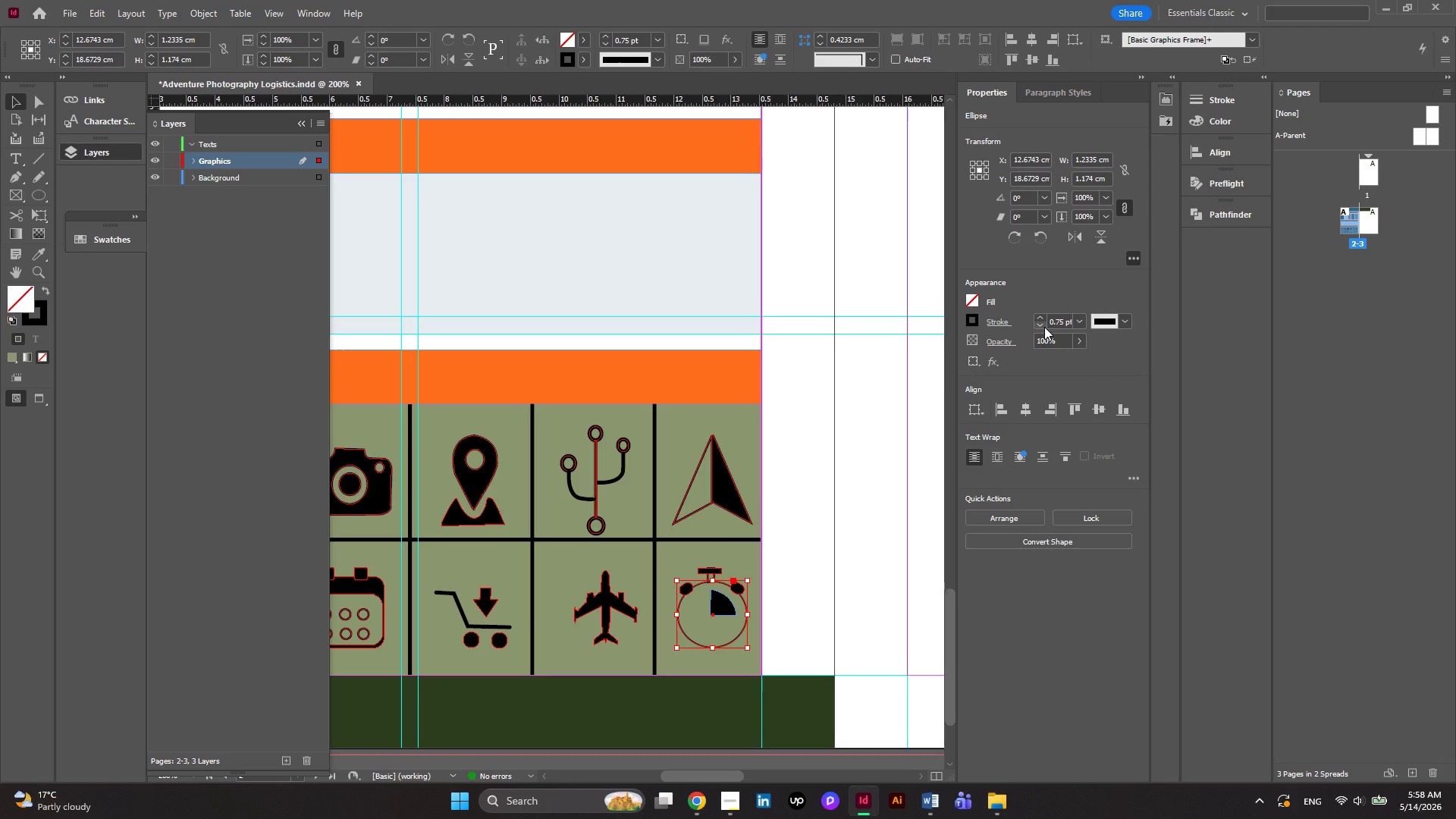 
left_click([1043, 321])
 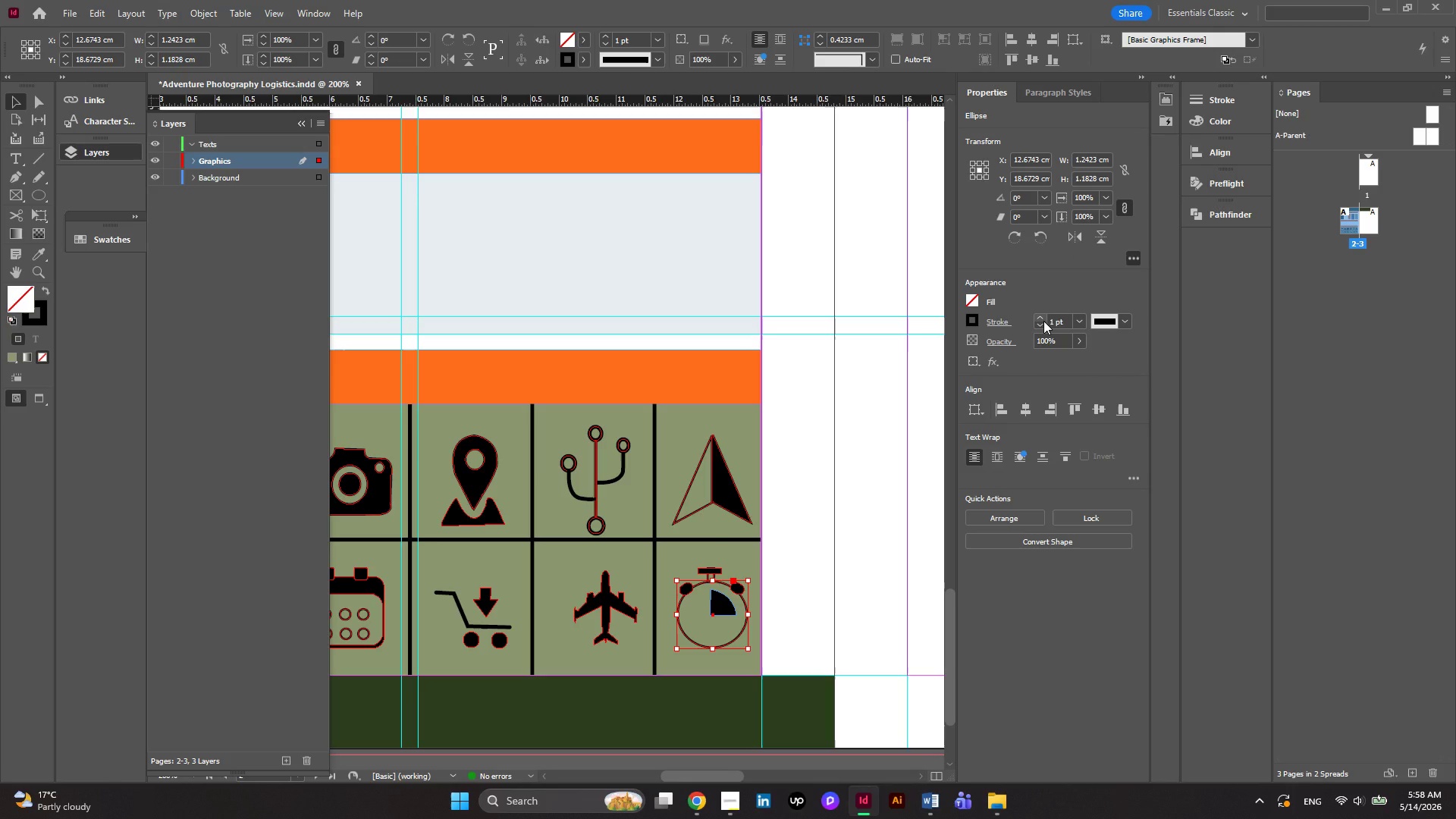 
left_click([1043, 321])
 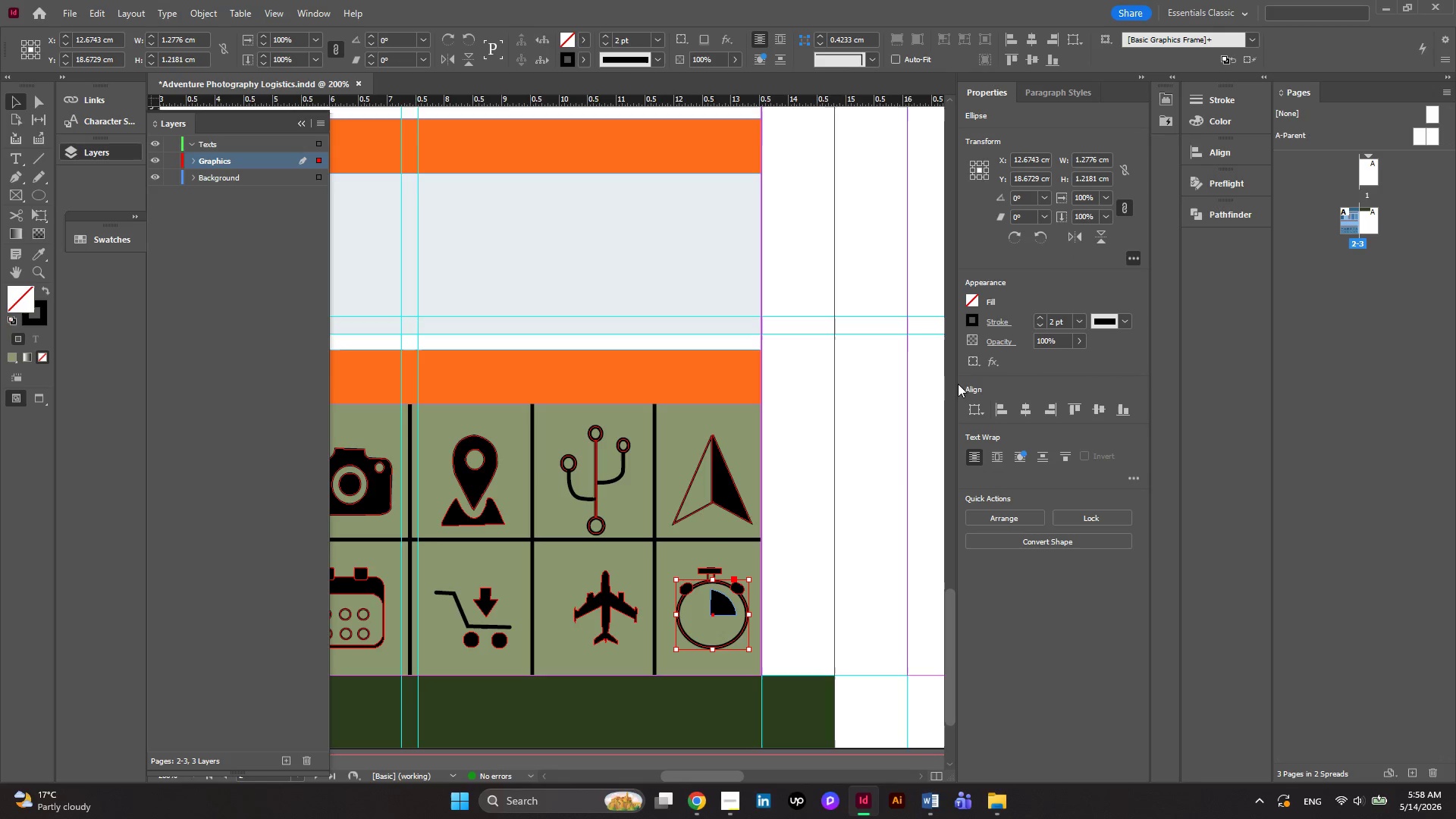 
left_click([806, 551])
 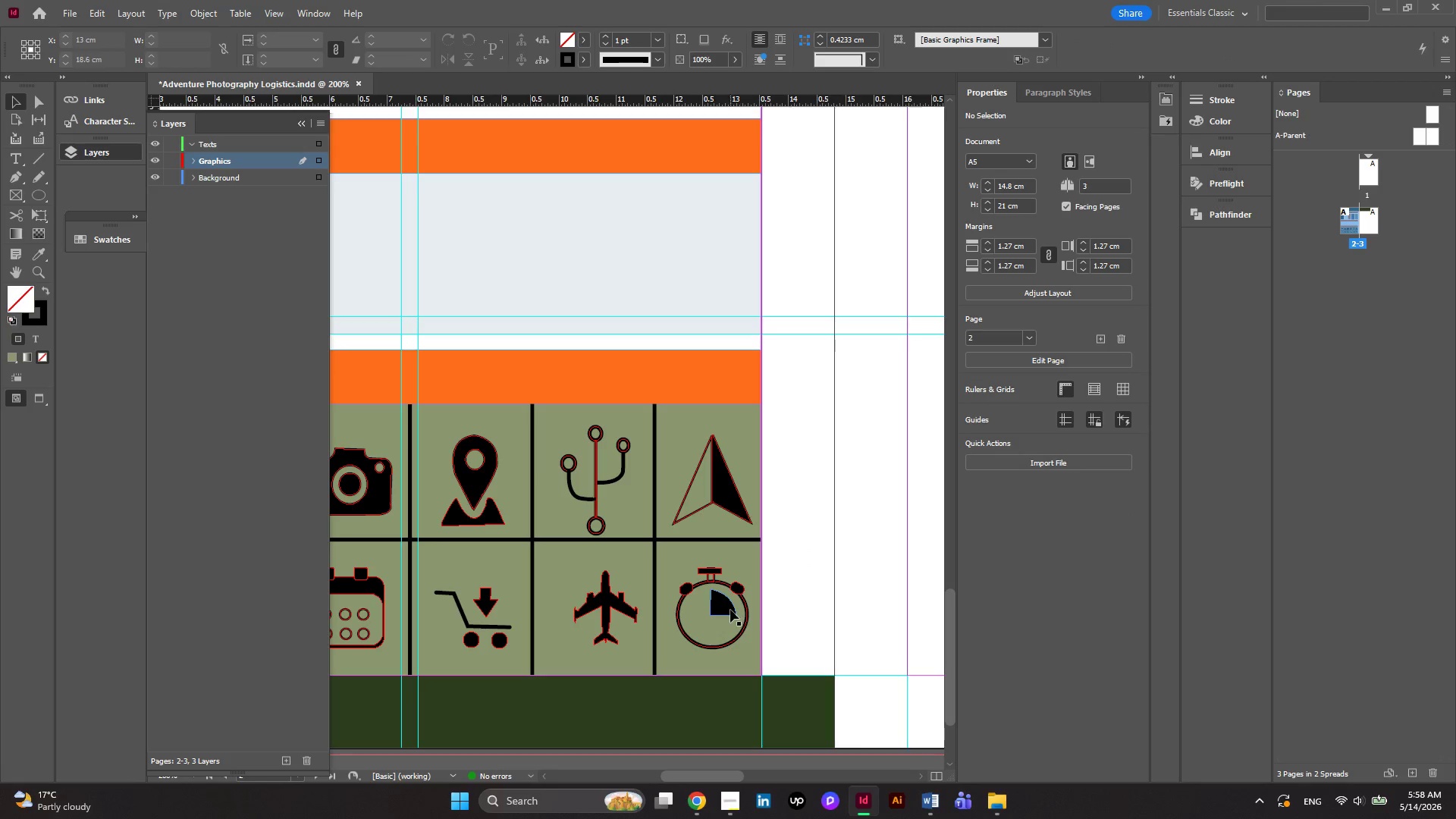 
left_click([730, 610])
 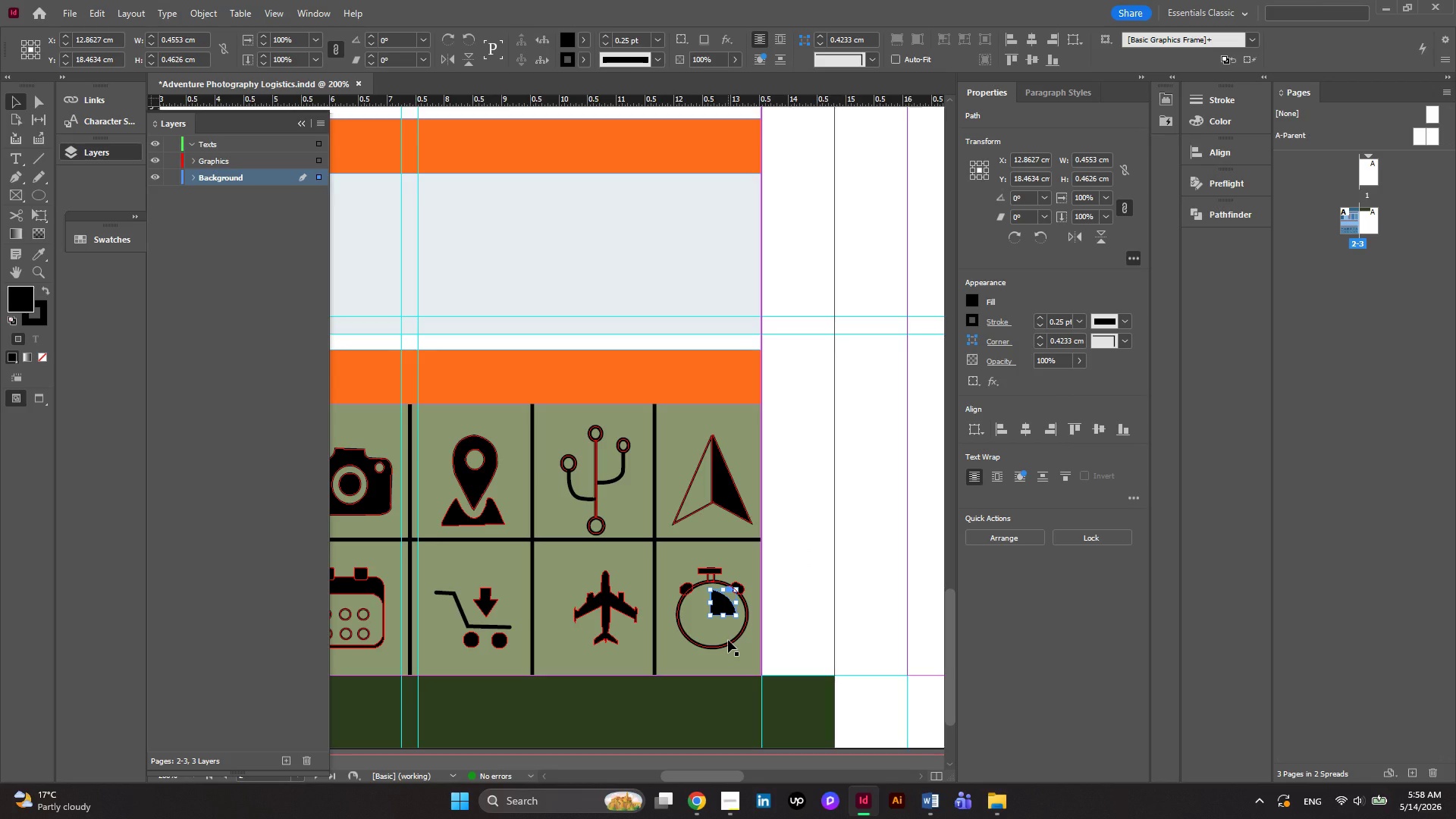 
hold_key(key=ShiftLeft, duration=2.47)
left_click([728, 642])
 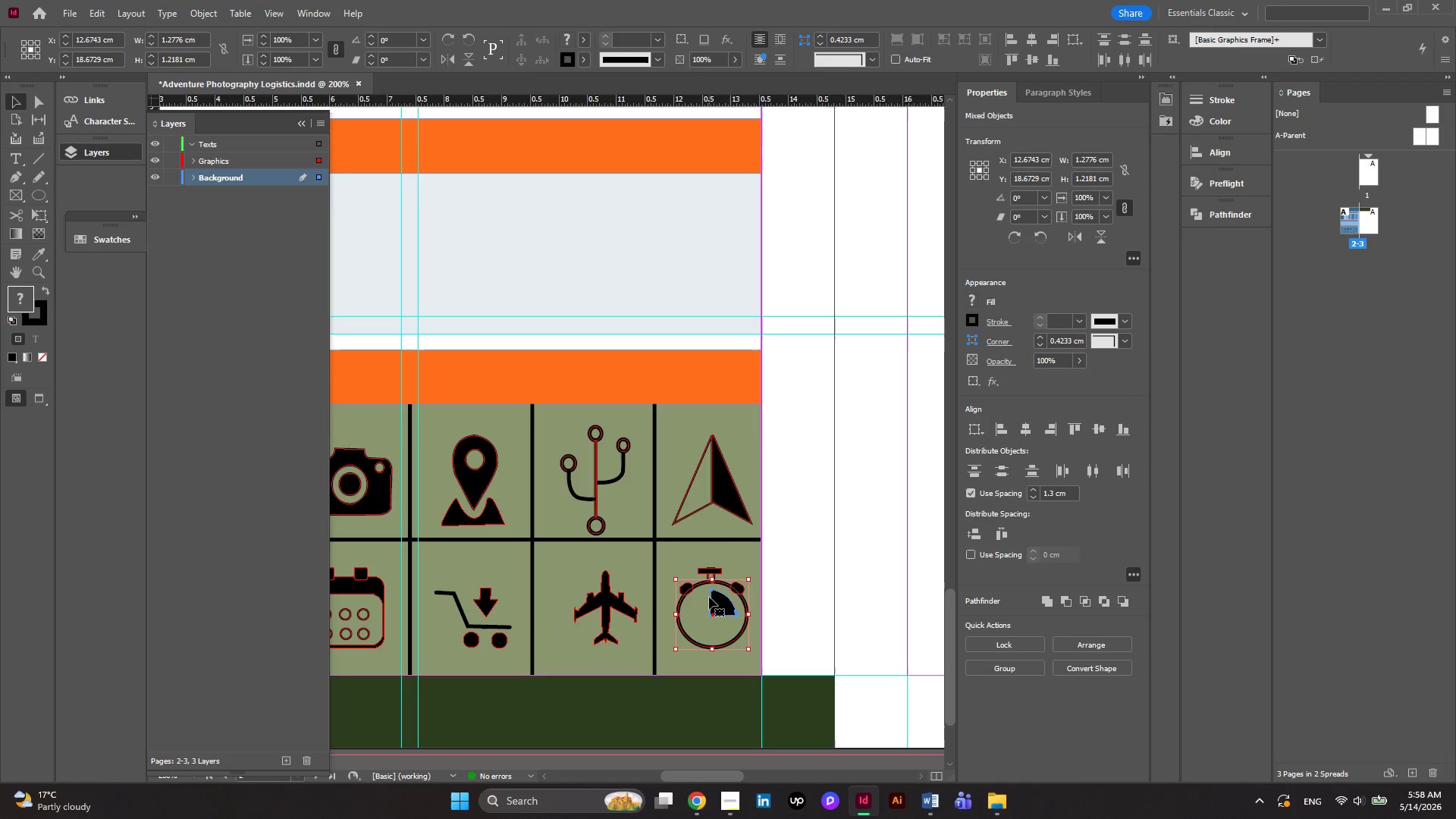 
right_click([711, 597])
 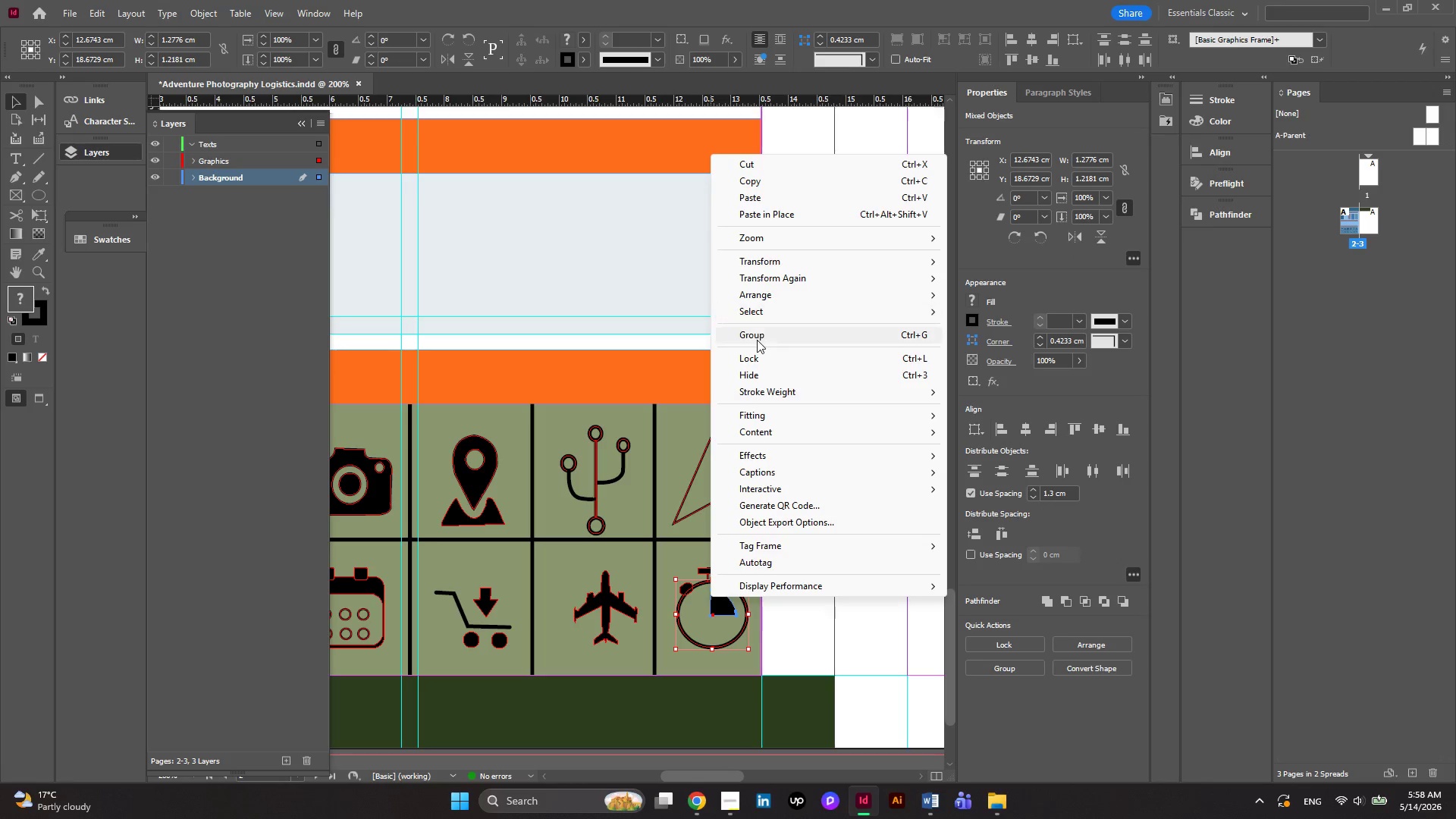 
left_click([757, 340])
 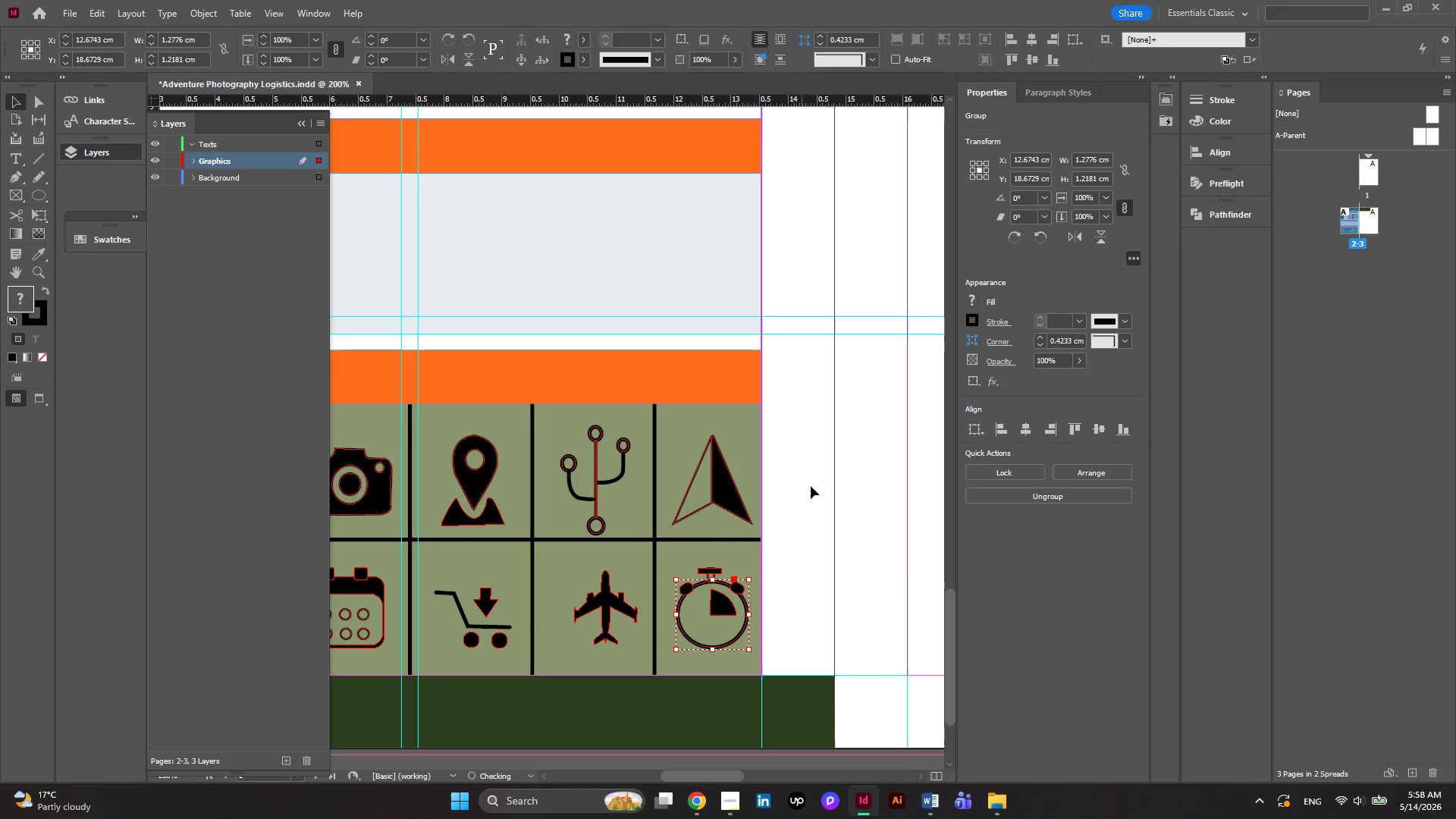 
left_click([811, 487])
 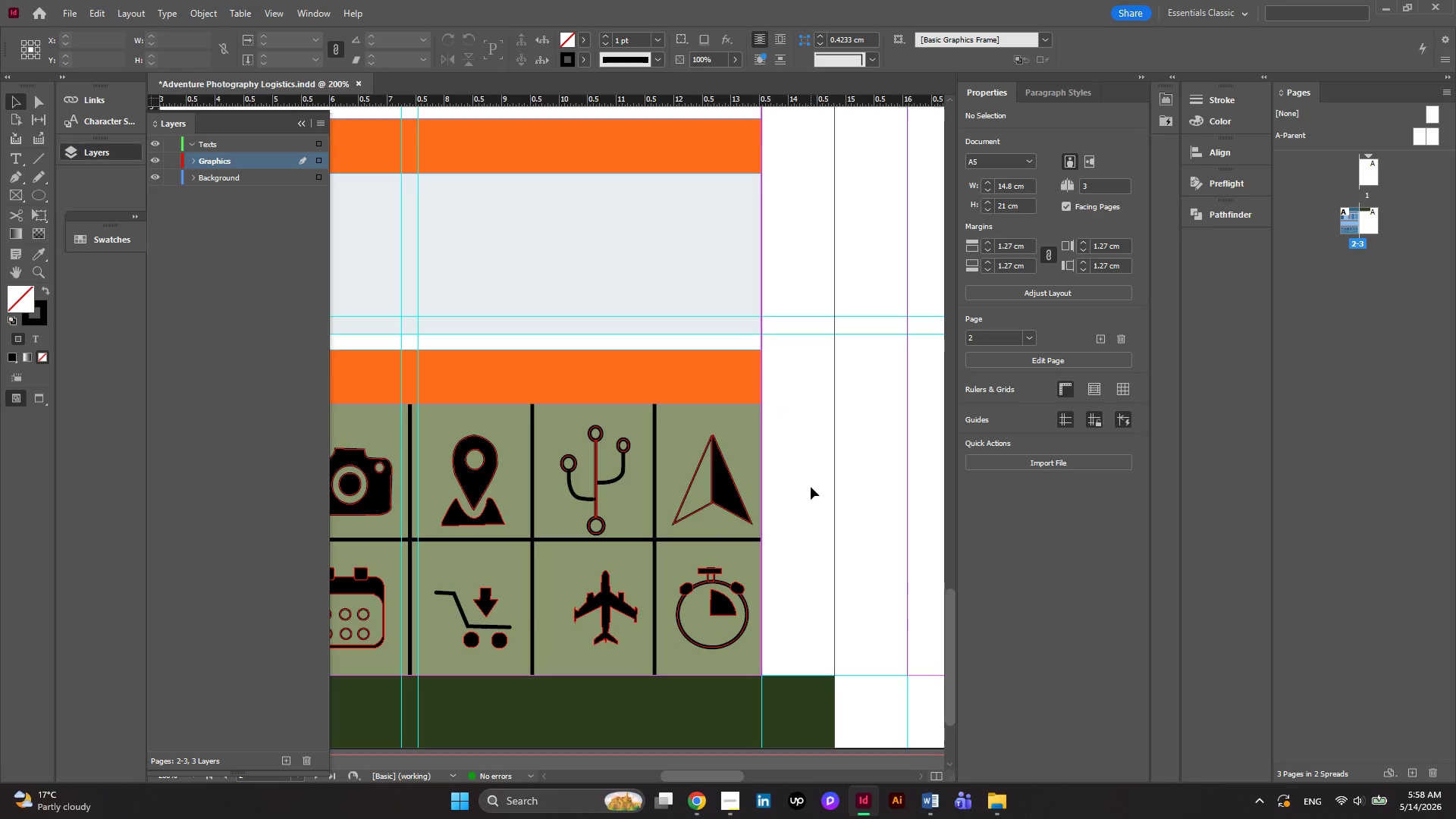 
hold_key(key=AltLeft, duration=0.66)
scroll: coordinate [811, 487], scroll_direction: down, amount: 3.0
 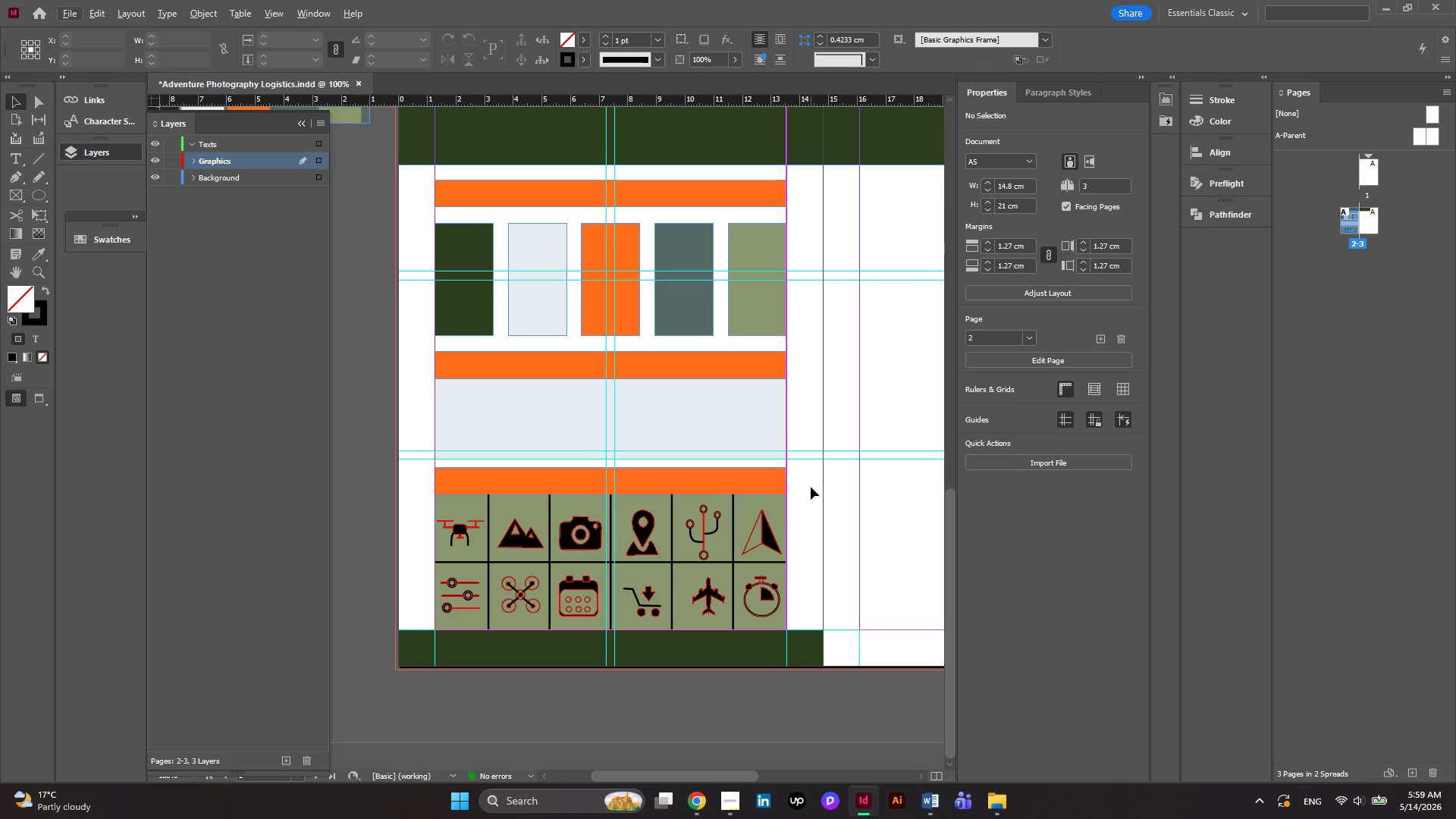 
wait(19.09)
 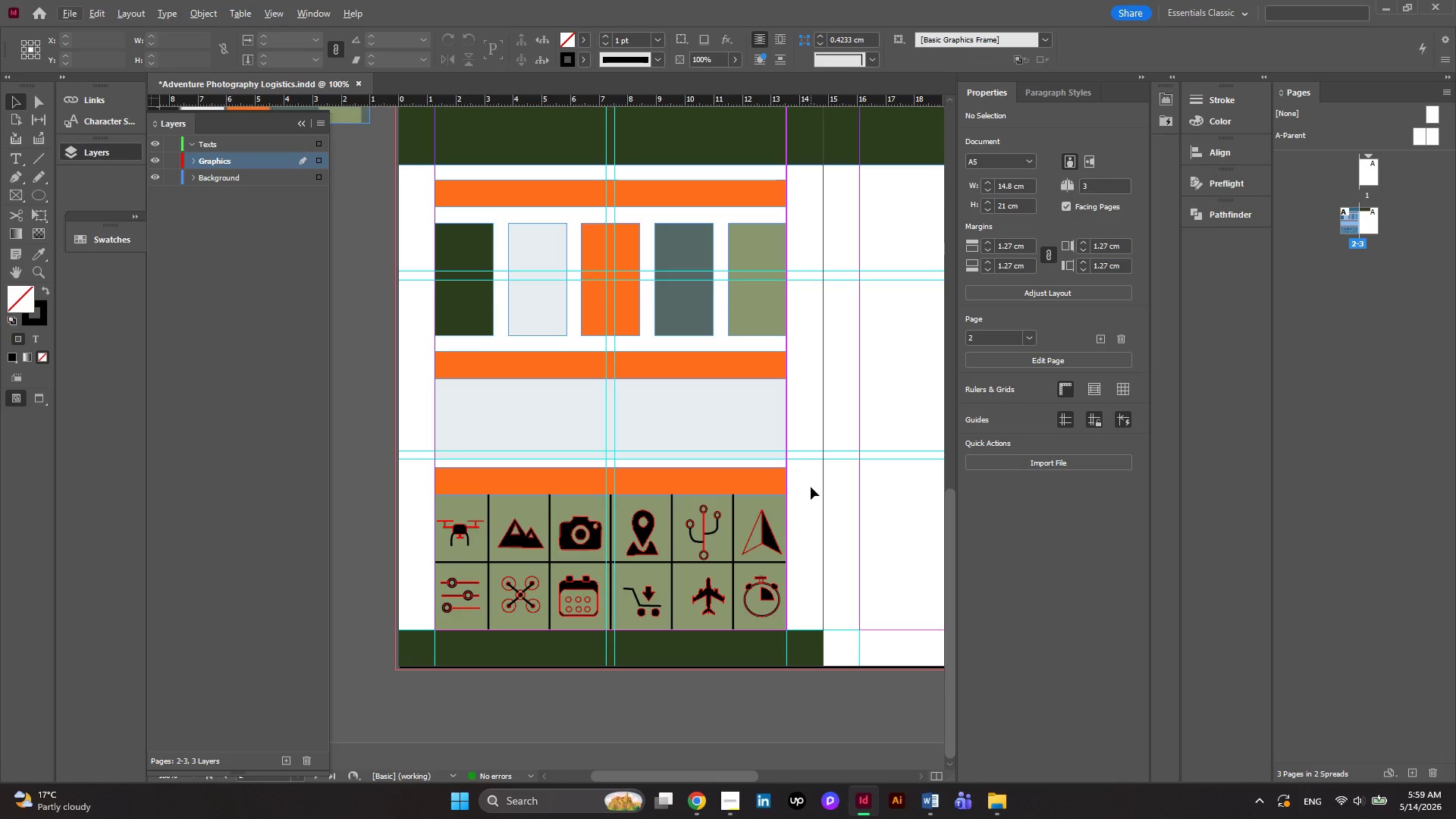 
scroll: coordinate [761, 401], scroll_direction: up, amount: 1.0
 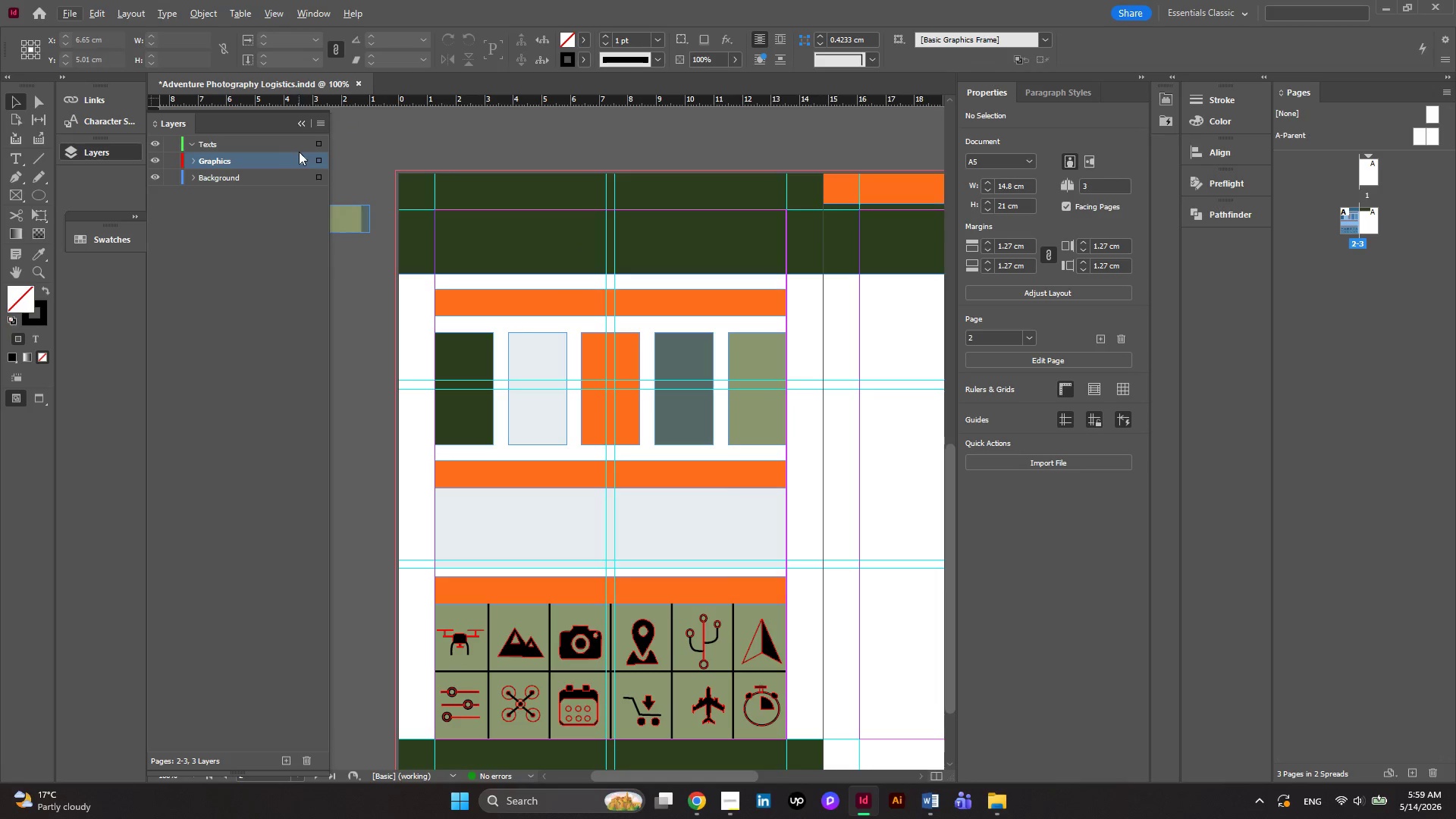 
left_click([252, 144])
 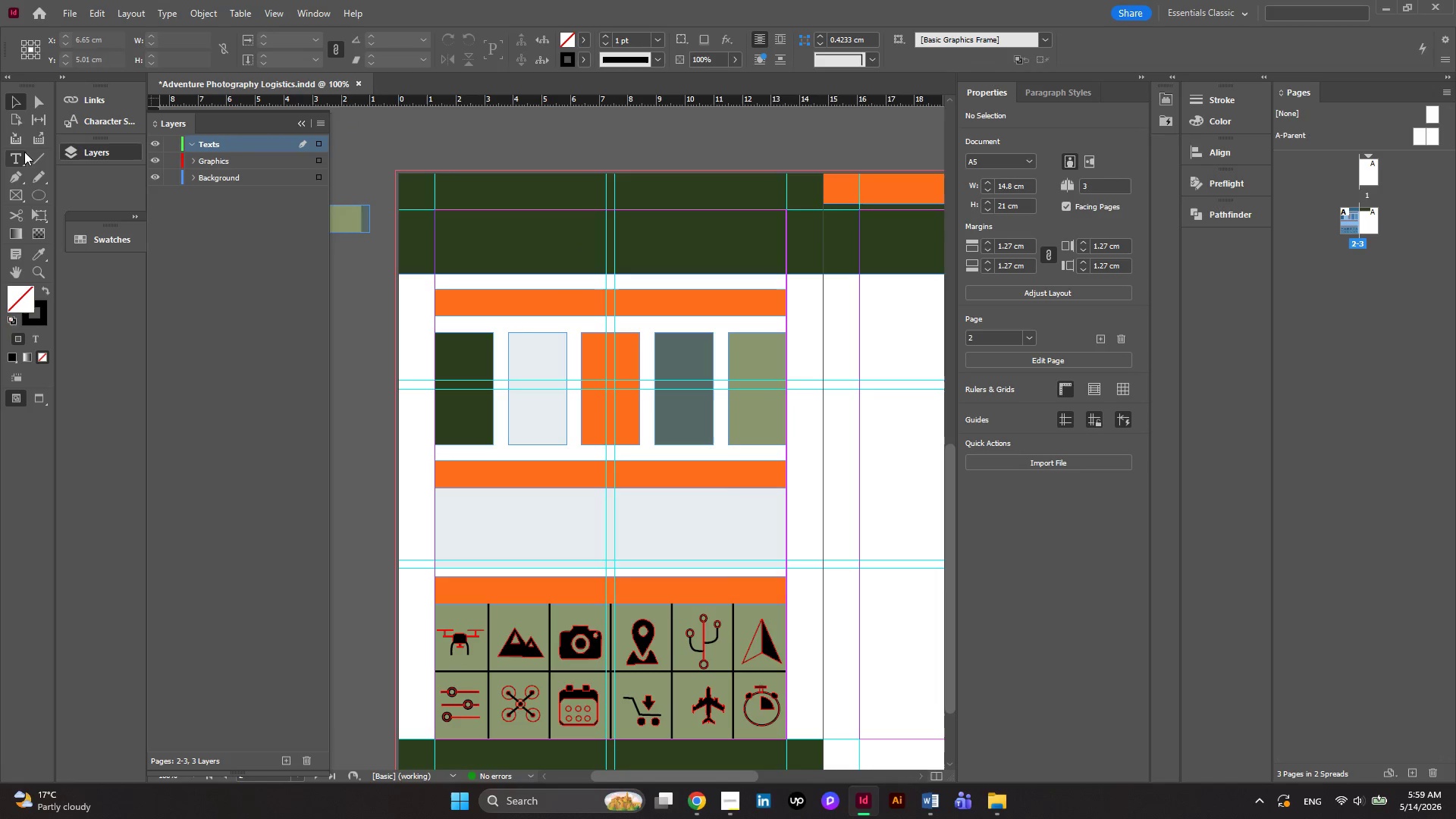 
left_click([20, 159])
 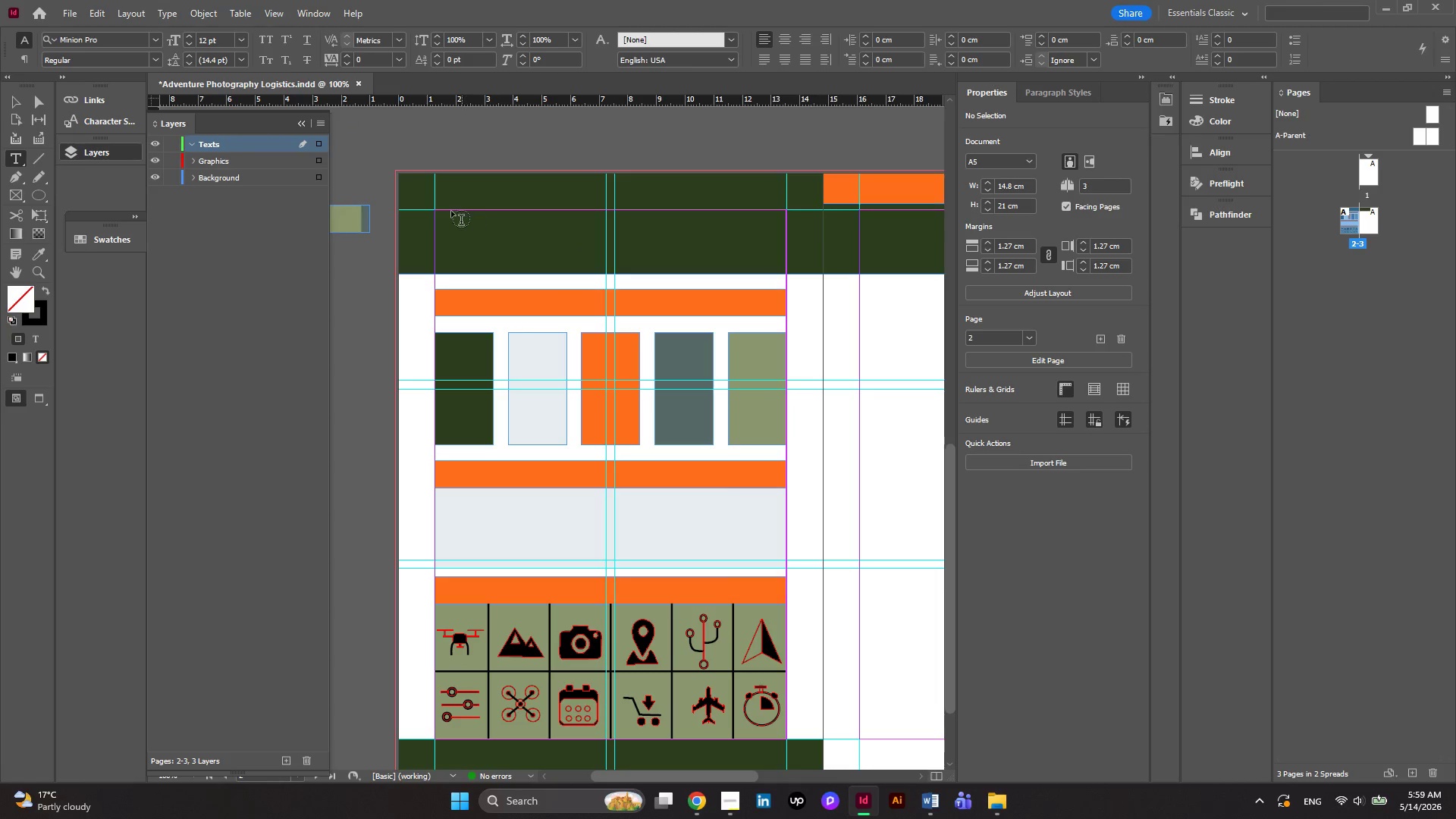 
left_click_drag(start_coordinate=[450, 211], to_coordinate=[707, 267])
 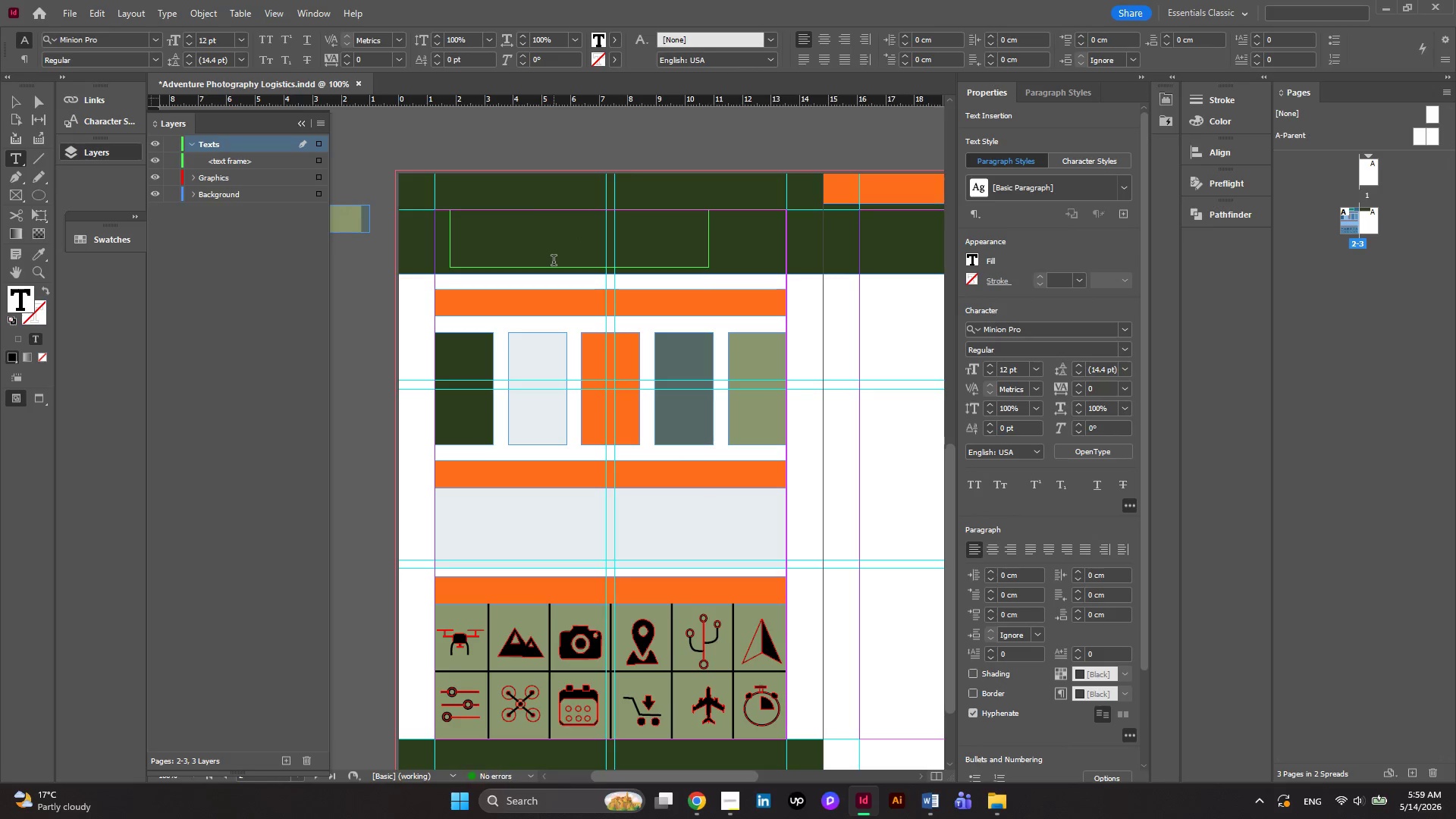 
type(the b)
 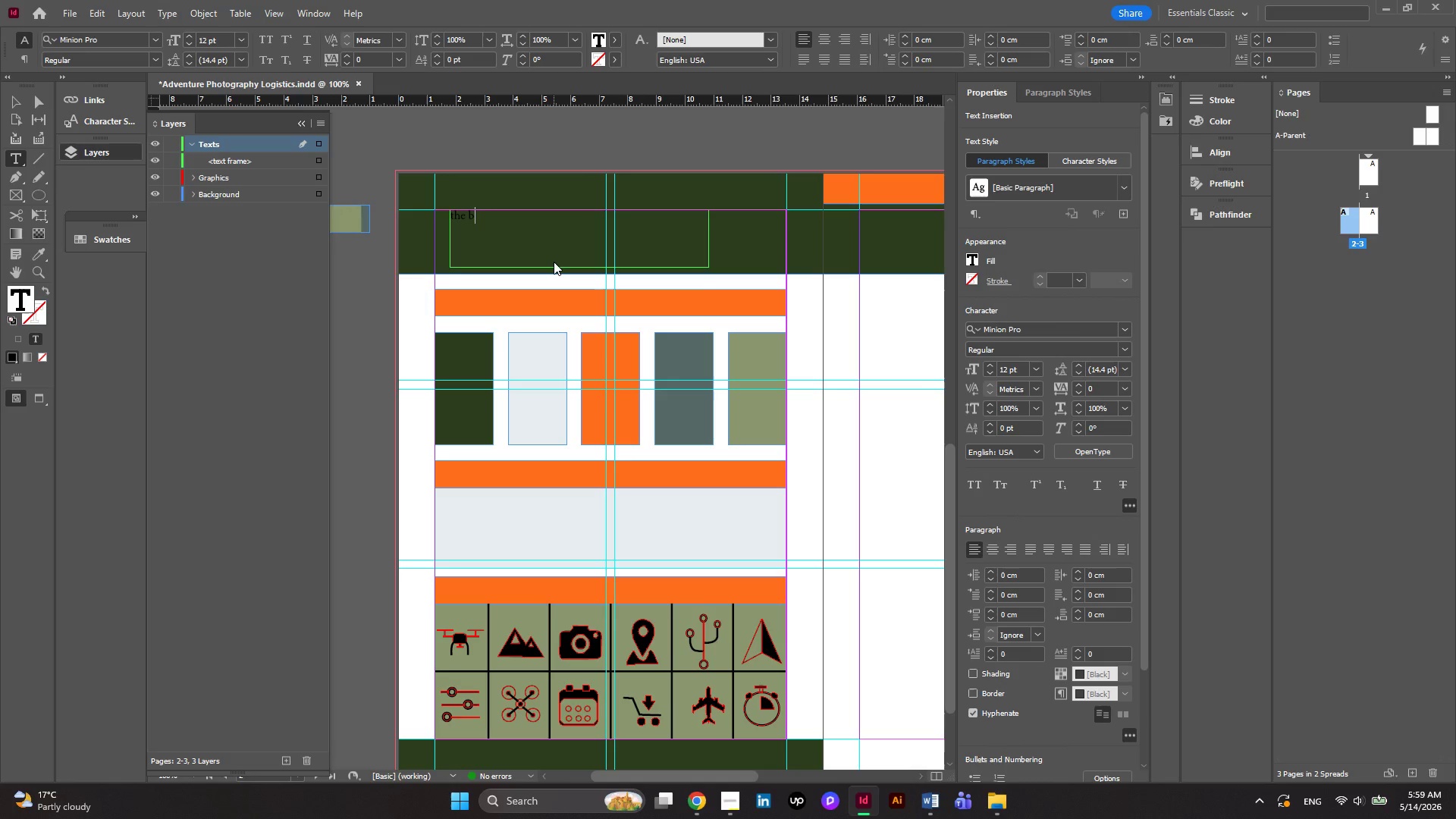 
hold_key(key=Backspace, duration=0.5)
 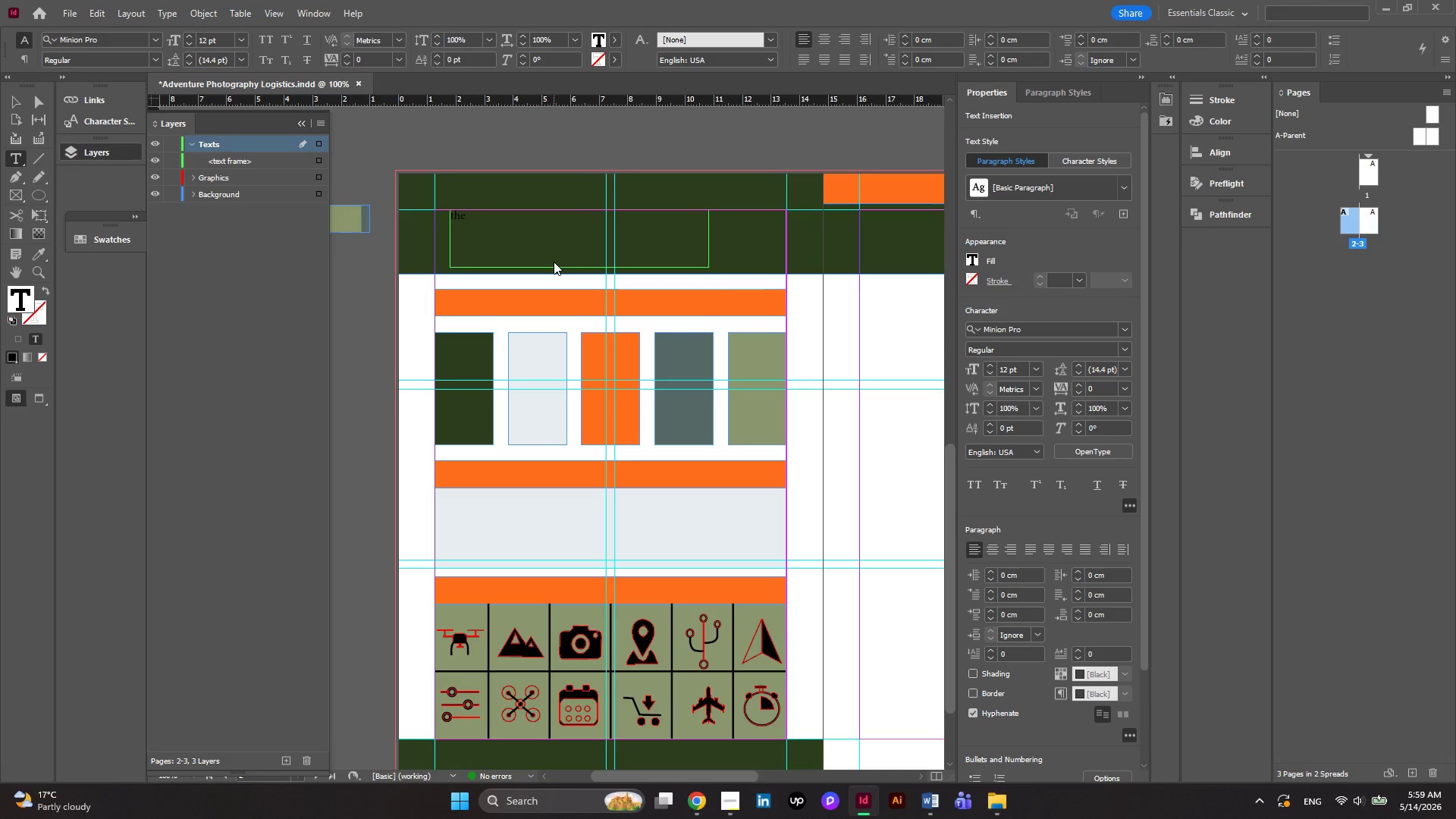 
key(Backspace)
key(Backspace)
key(Backspace)
key(Backspace)
type(The Brand Key)
 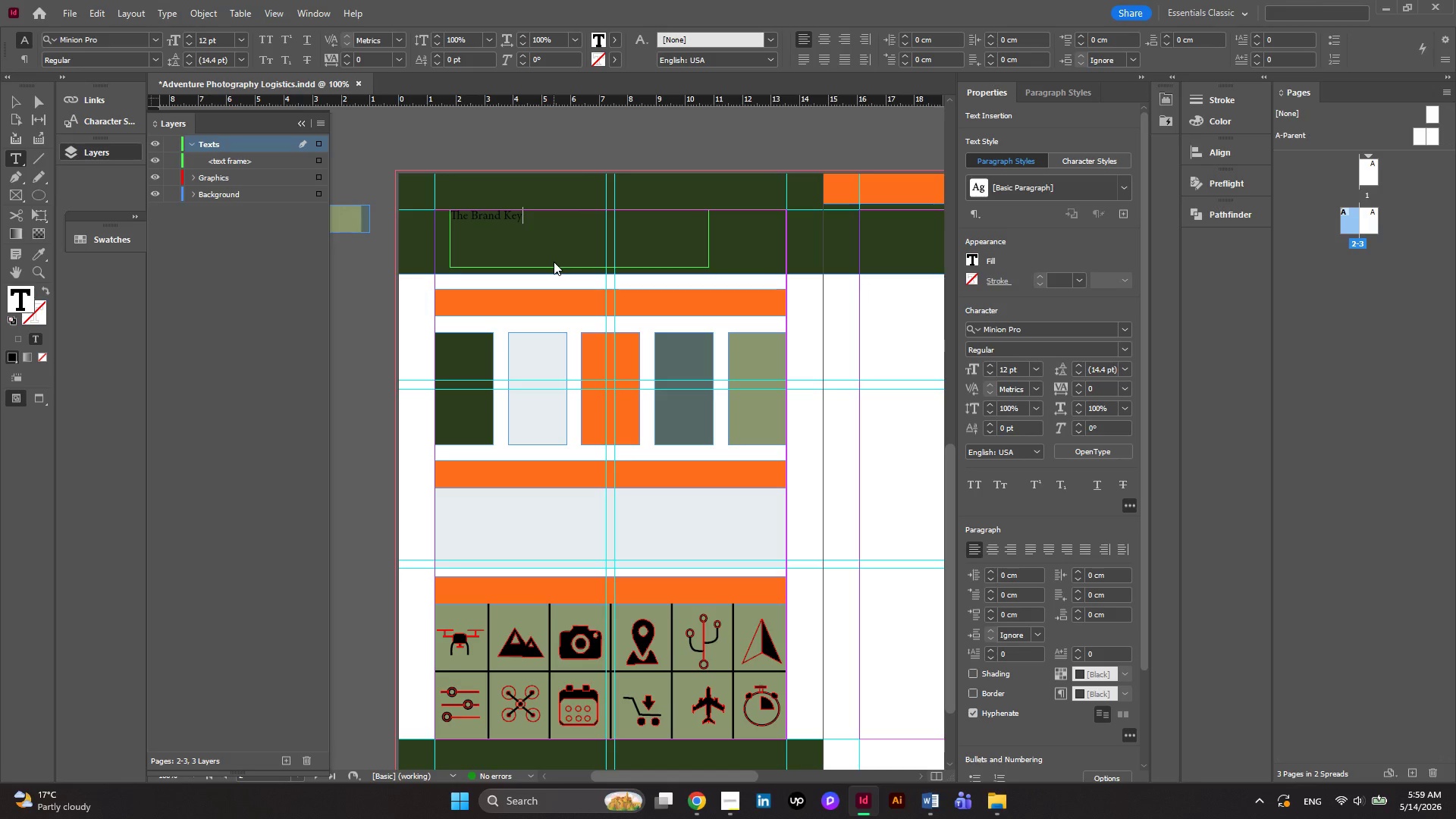 
key(Control+A)
 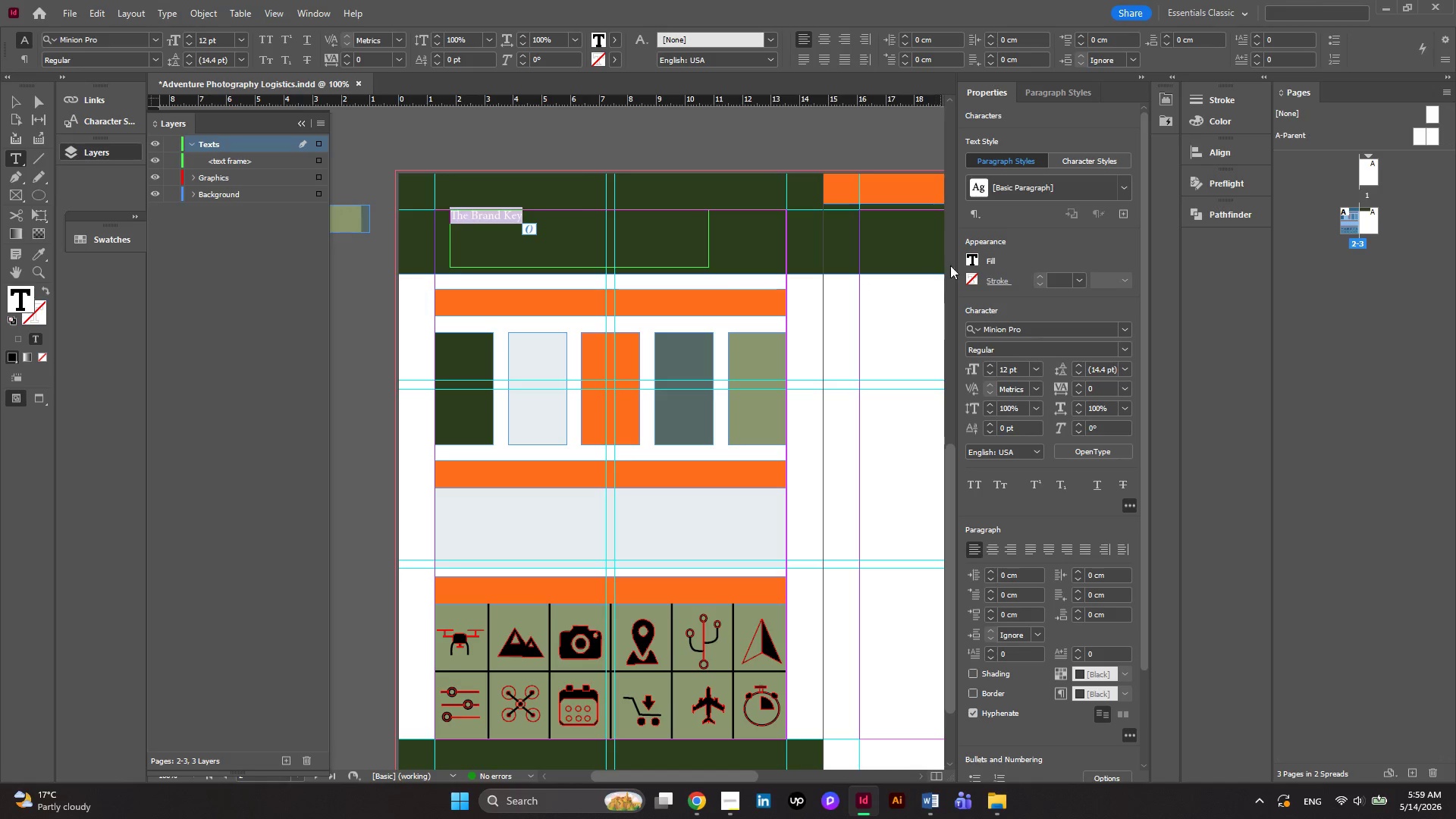 
left_click([972, 261])
 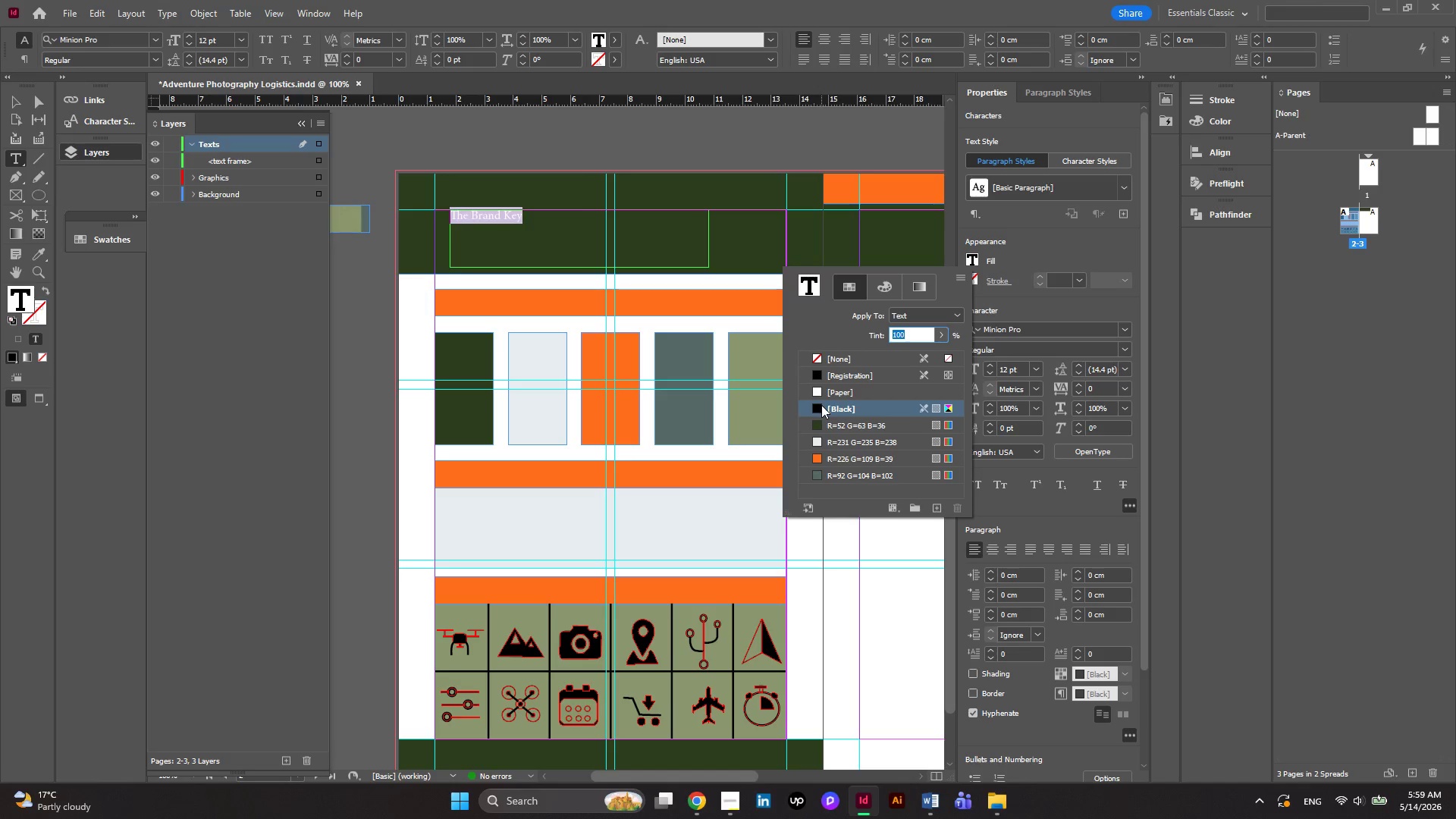 
left_click([820, 396])
 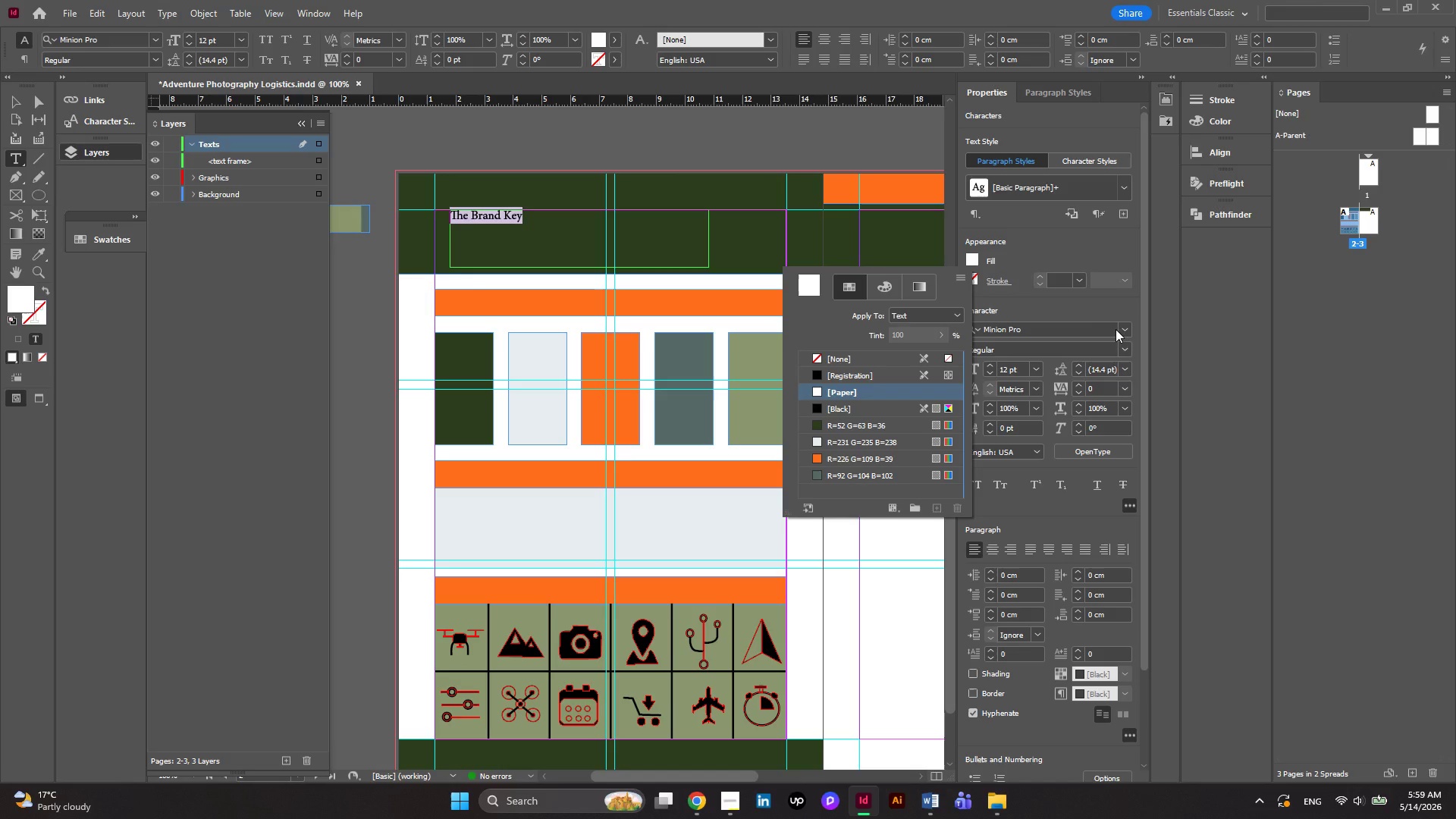 
left_click([1121, 327])
 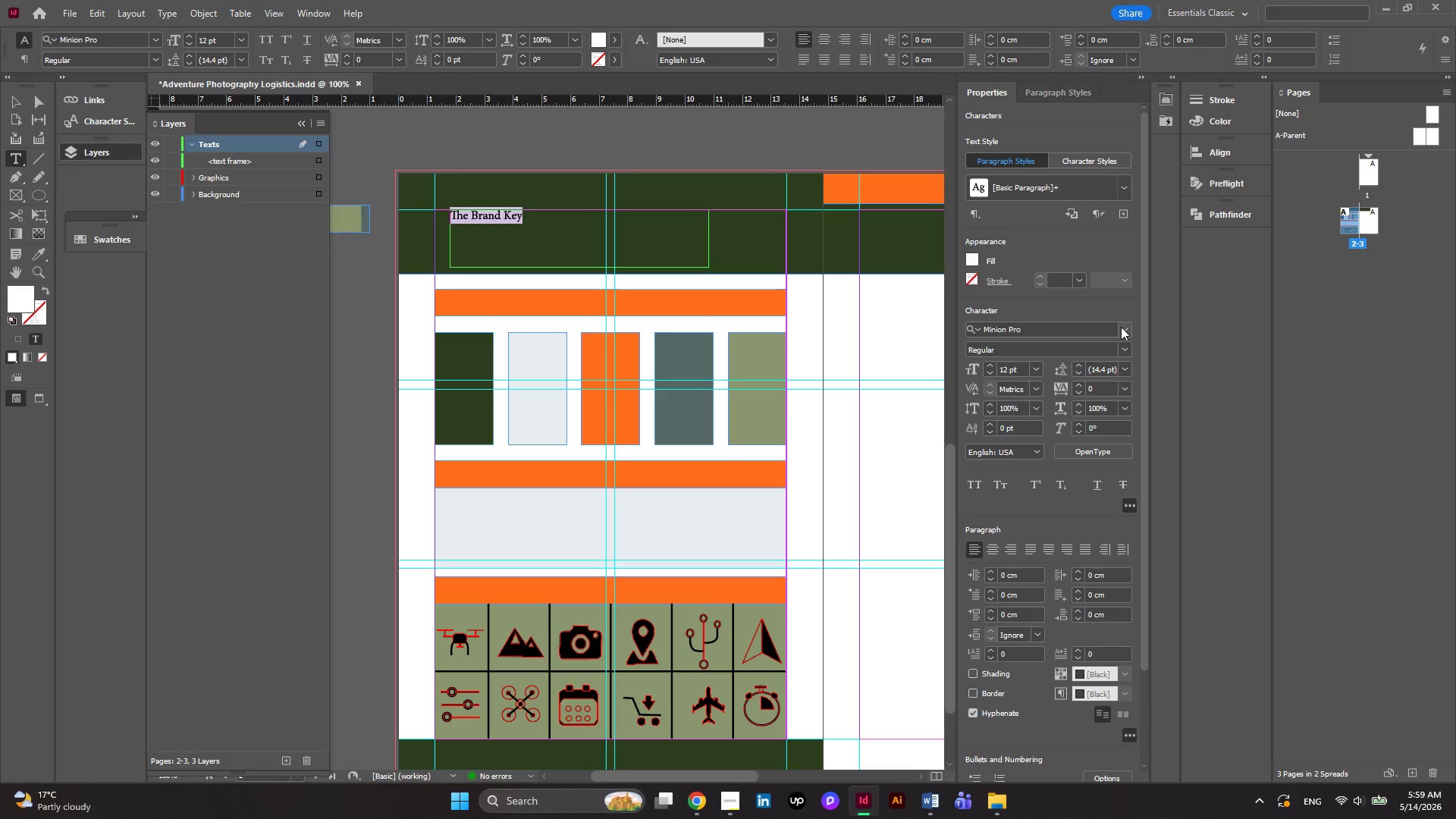 
left_click([1015, 327])
 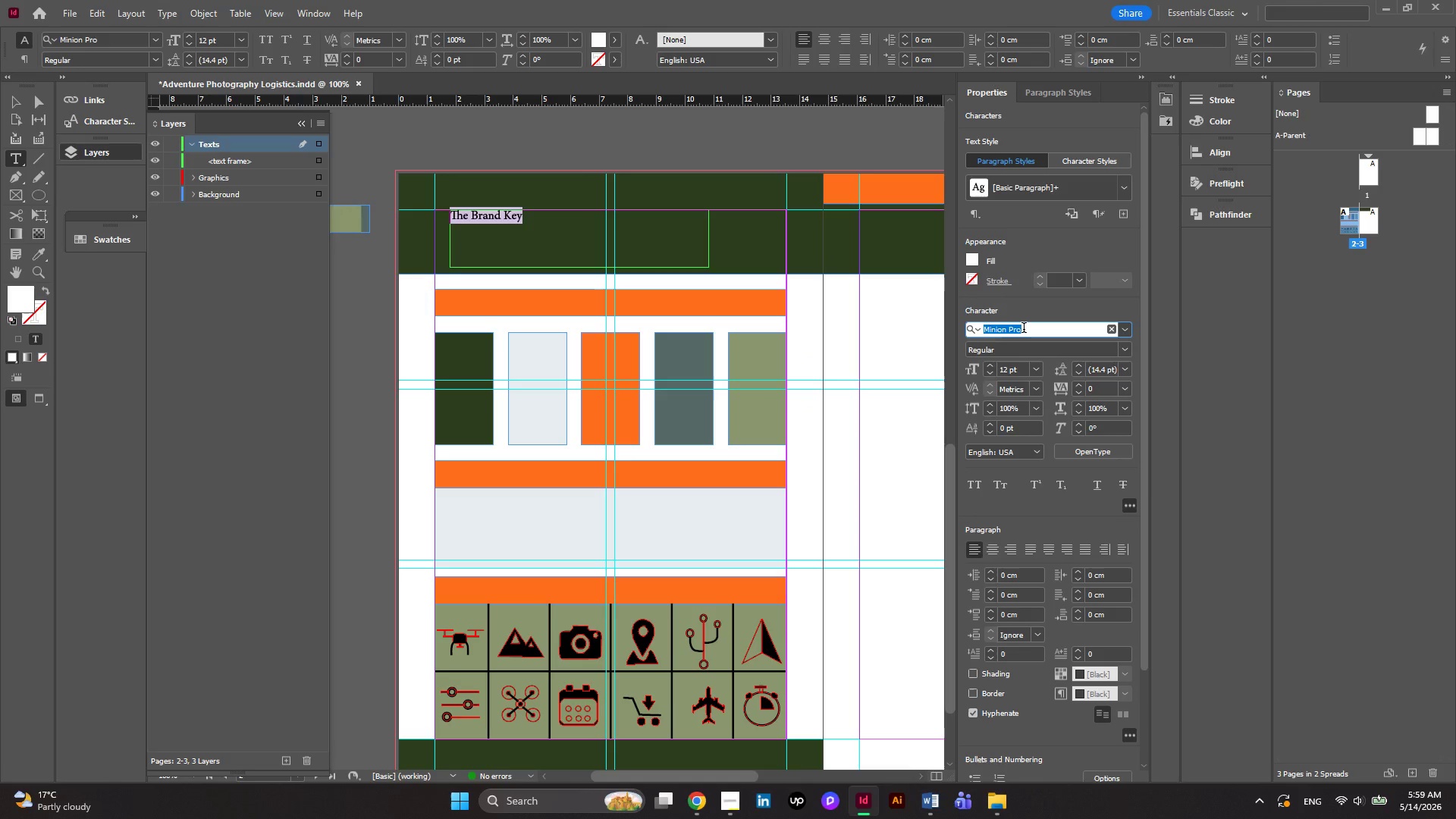 
type(mont)
 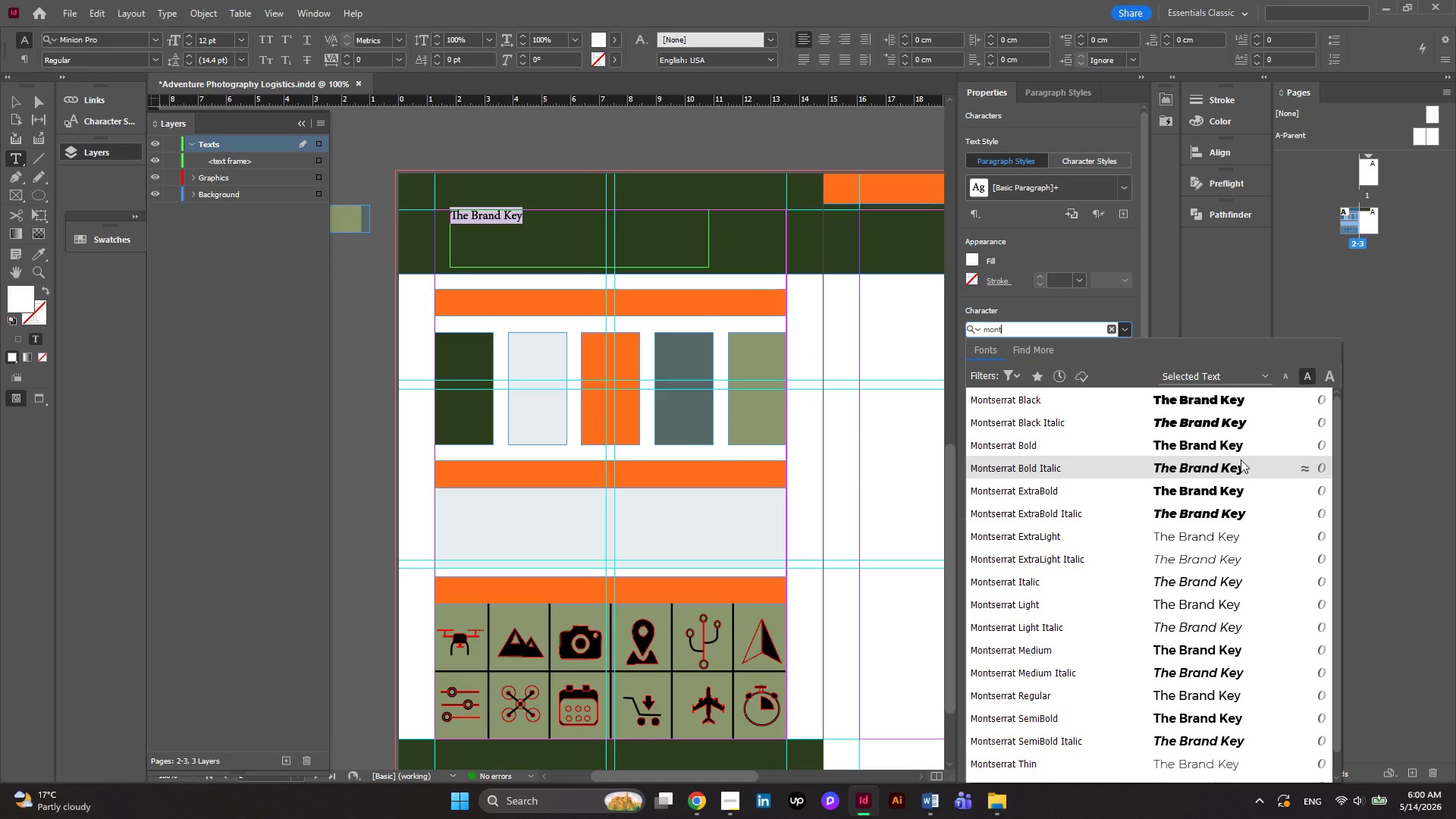 
wait(11.42)
 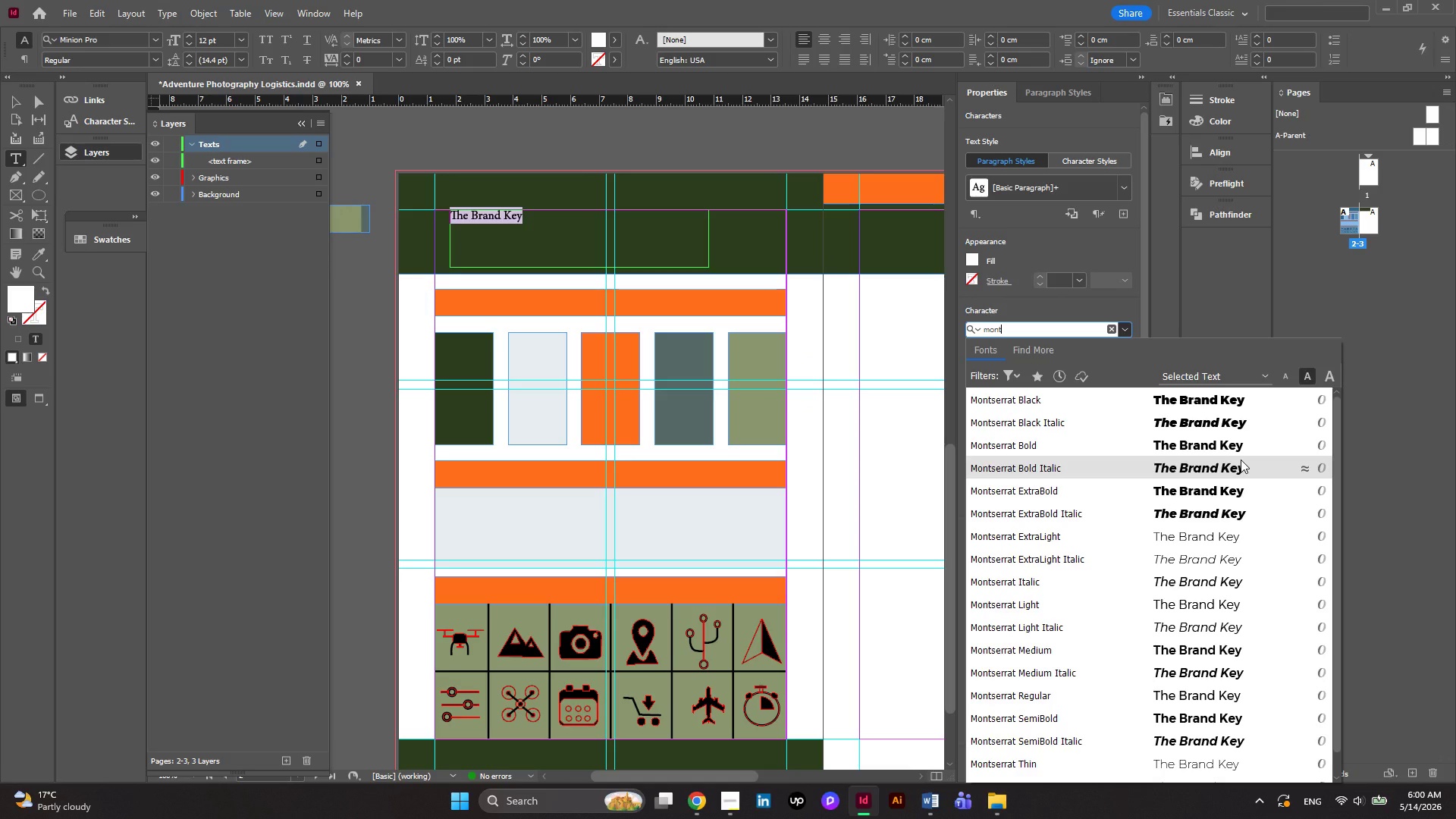 
left_click([1161, 645])
 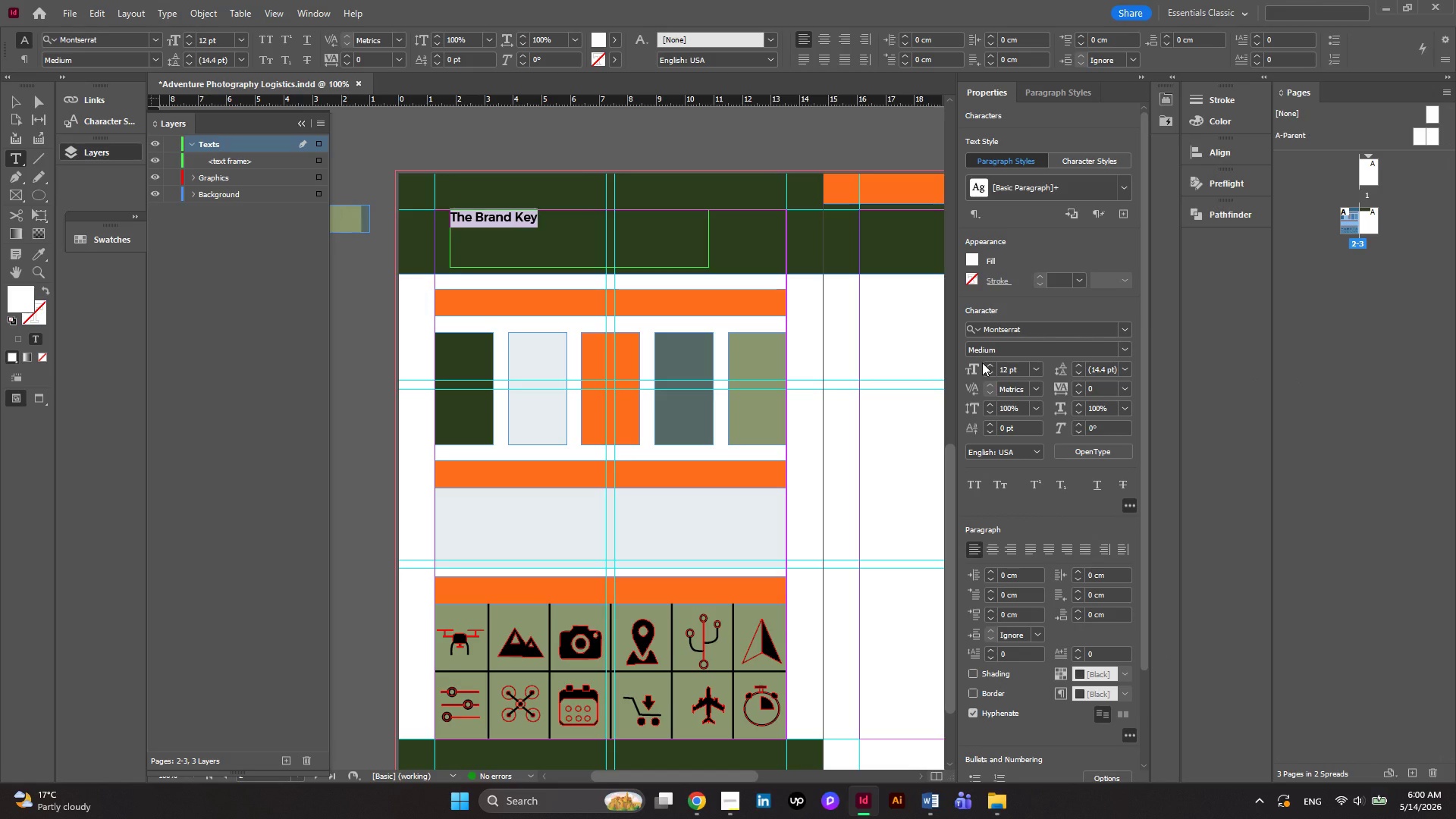 
double_click([990, 367])
 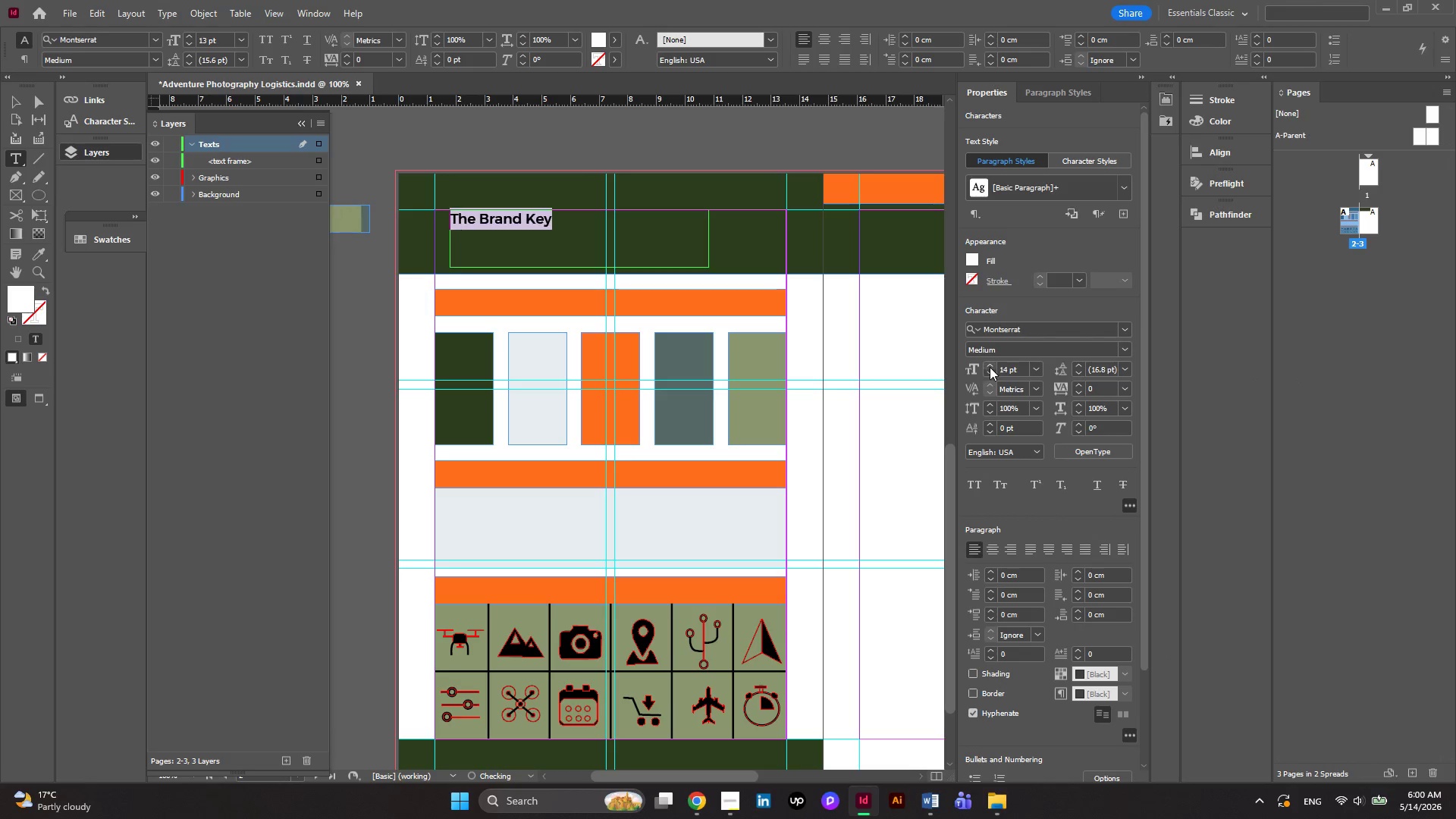 
triple_click([990, 367])
 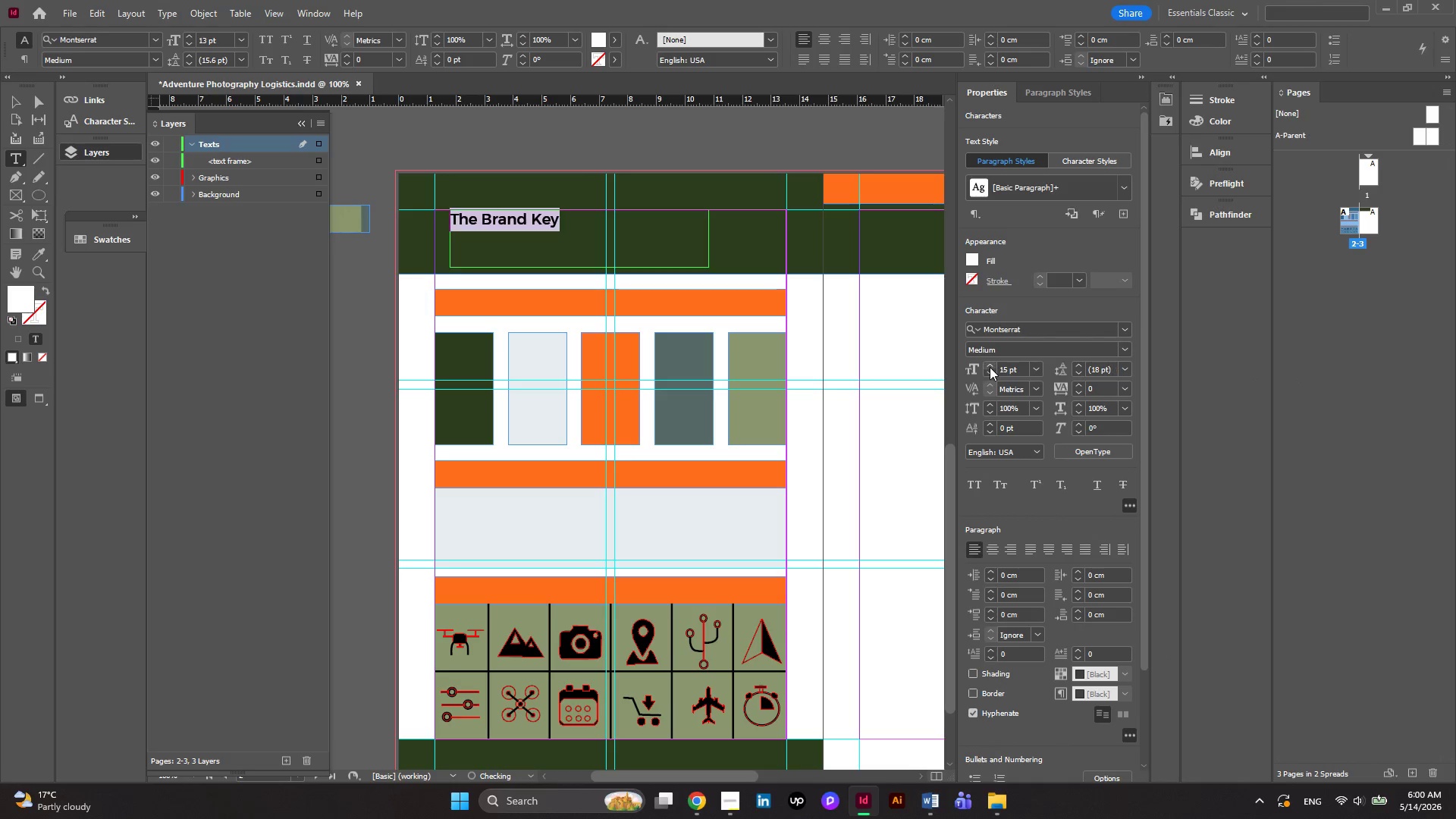 
triple_click([990, 367])
 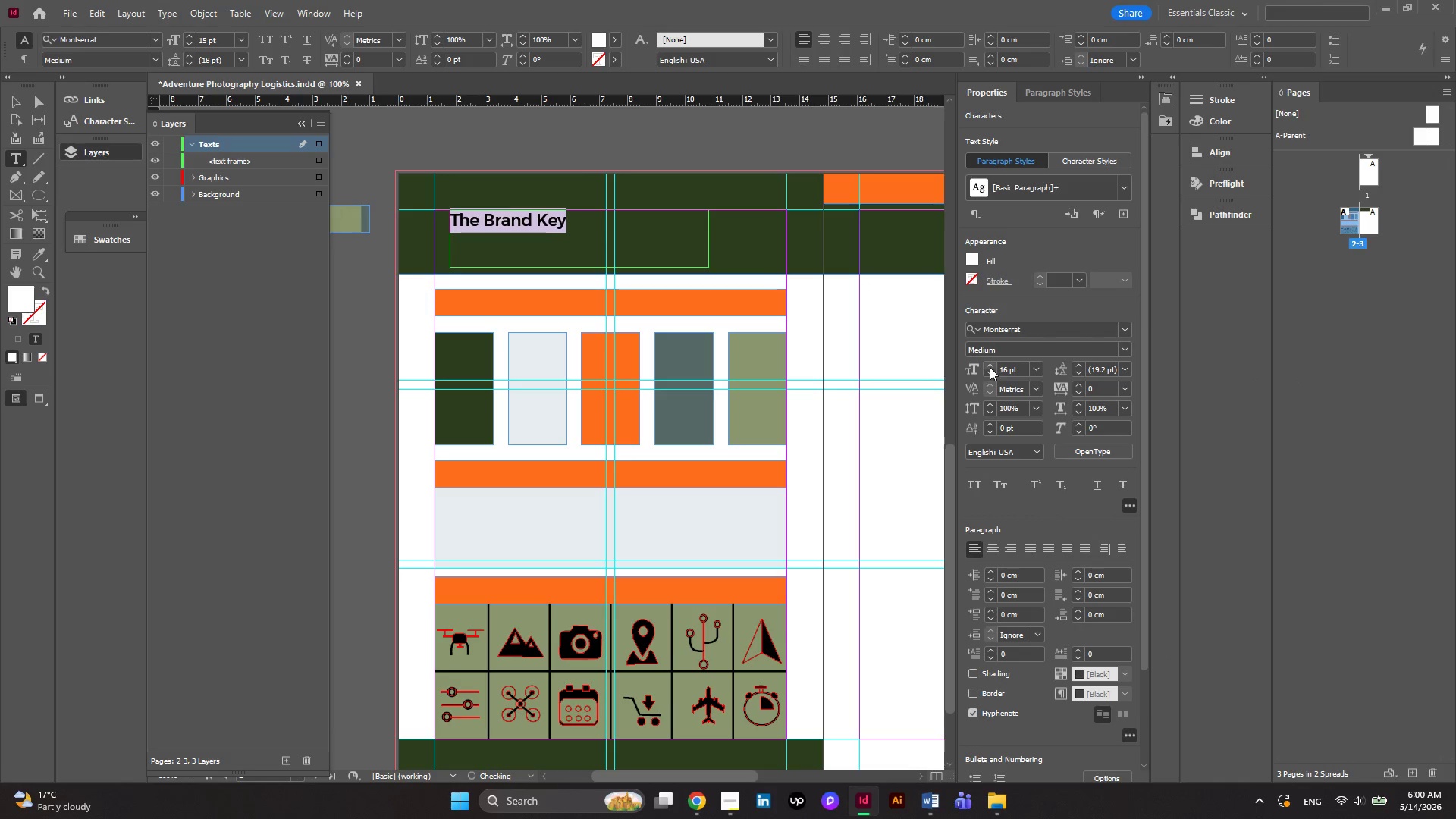 
triple_click([990, 367])
 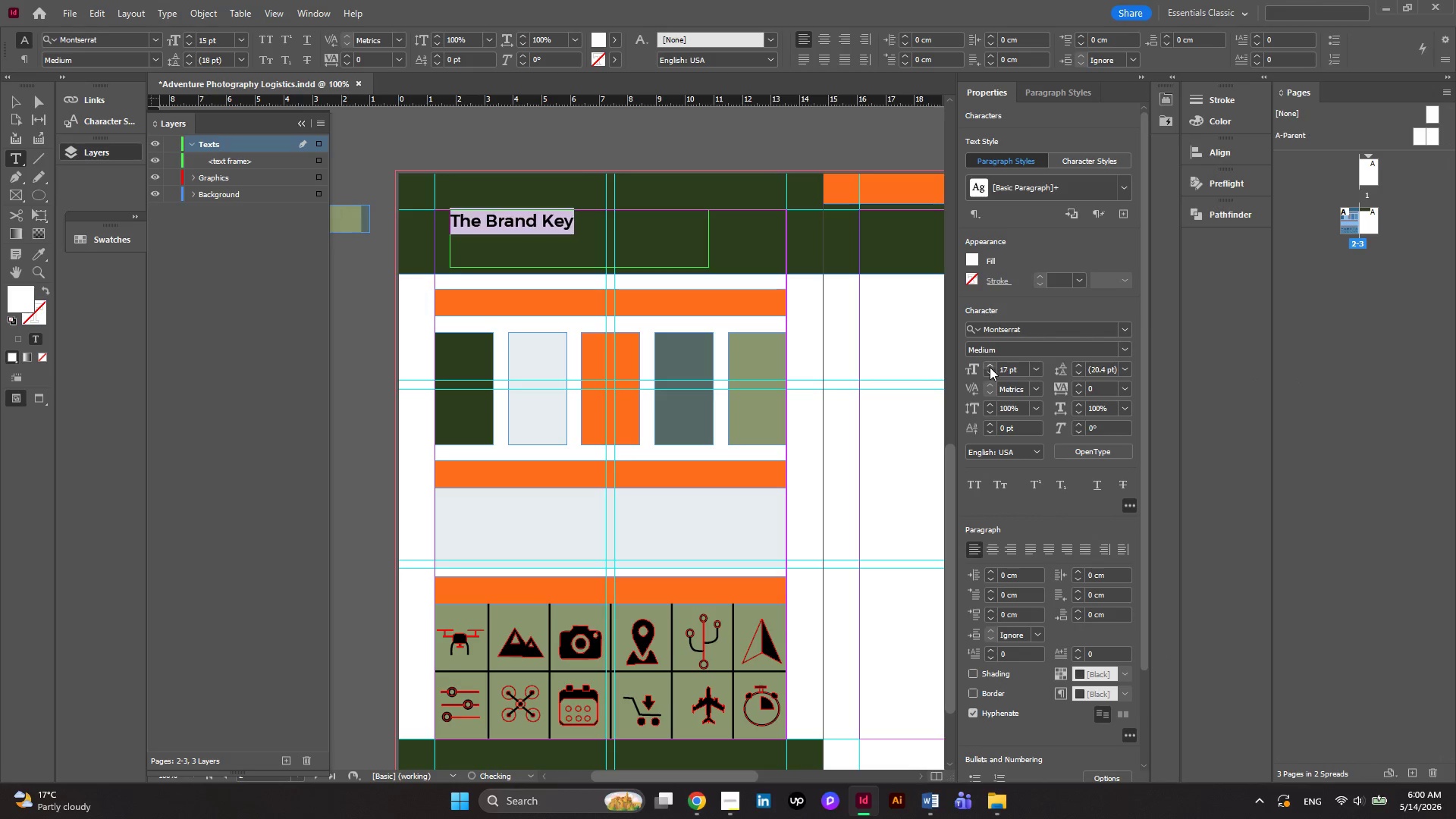 
triple_click([990, 367])
 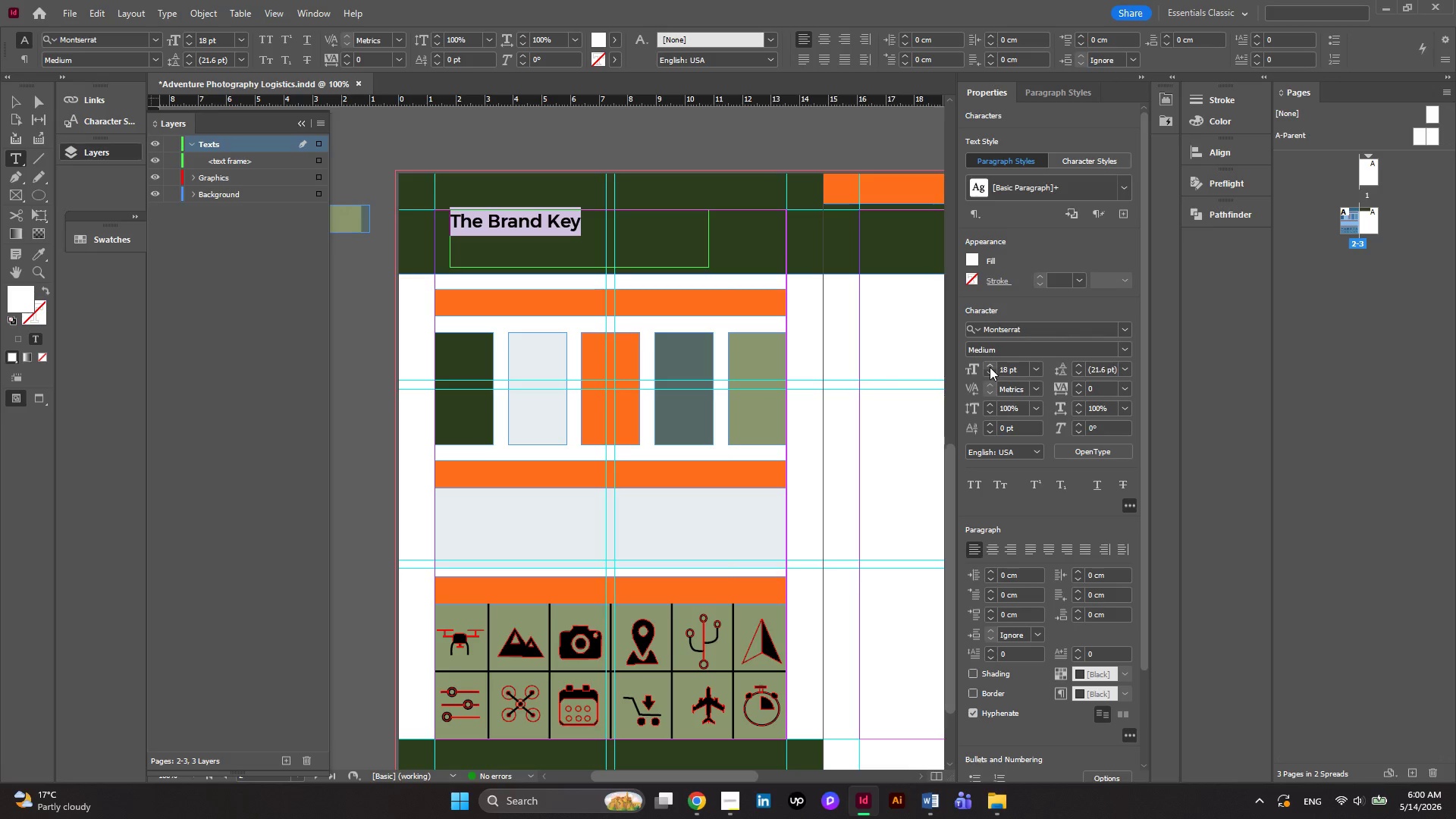 
double_click([990, 367])
 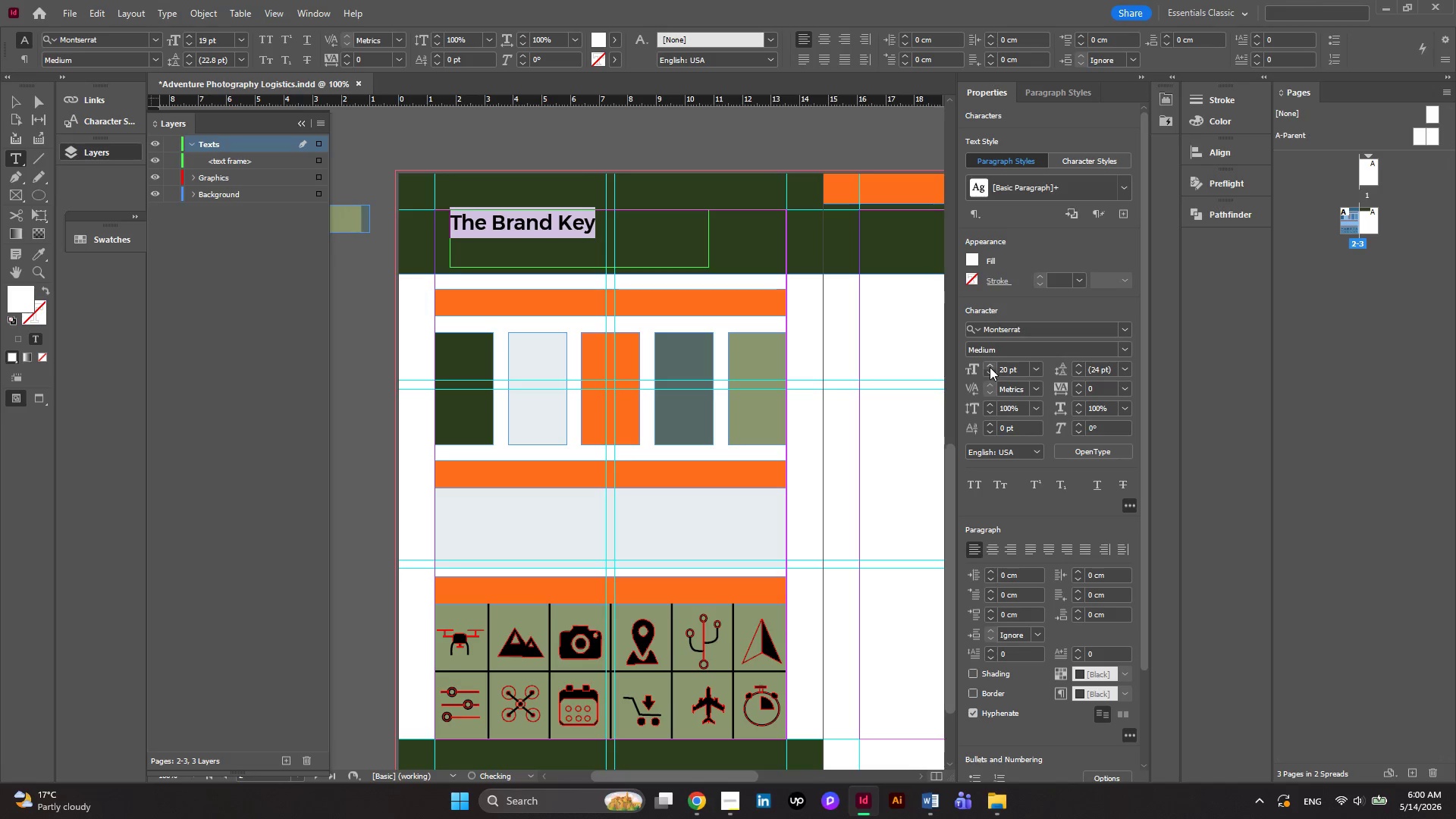 
triple_click([990, 367])
 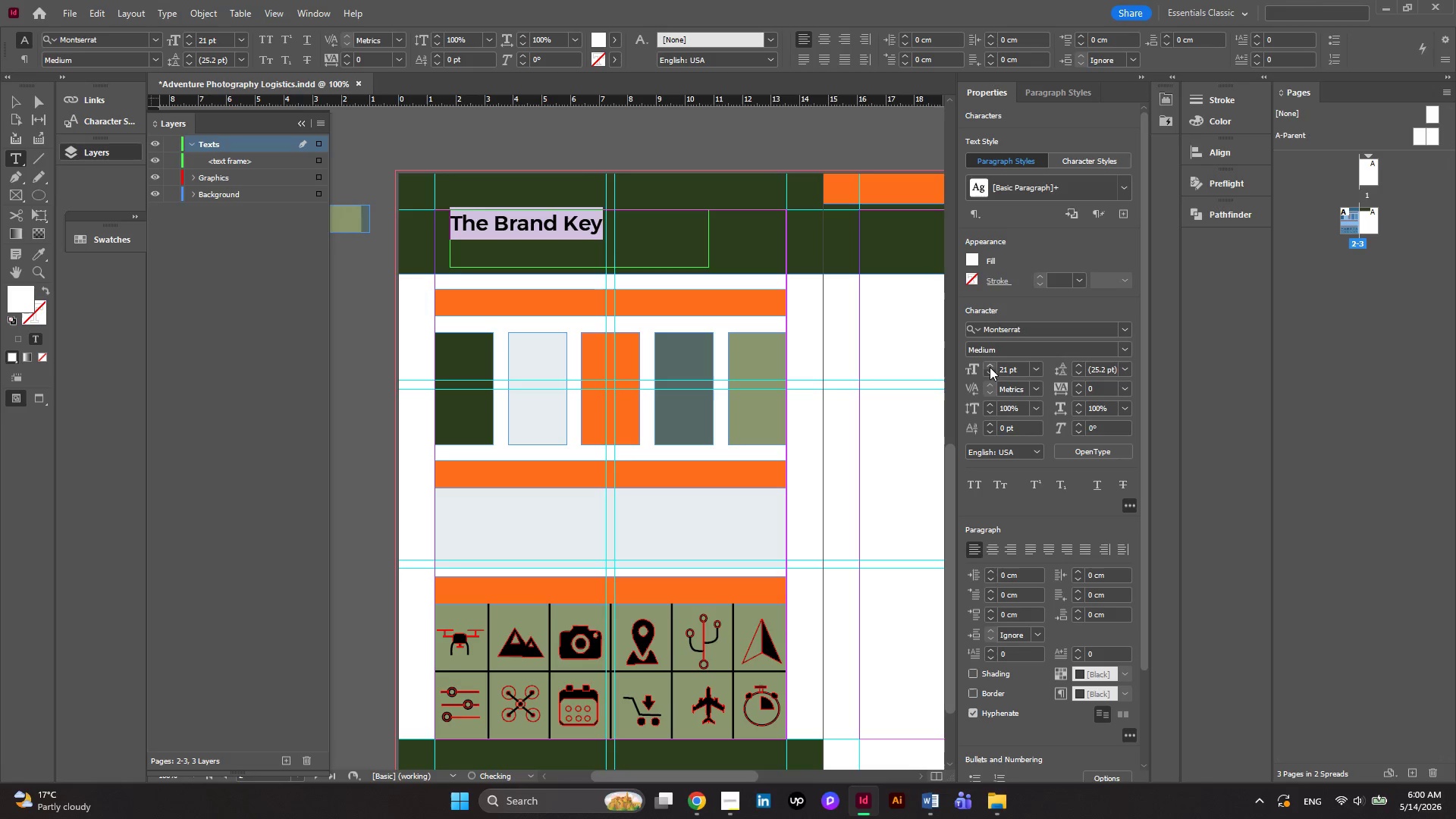 
left_click([990, 367])
 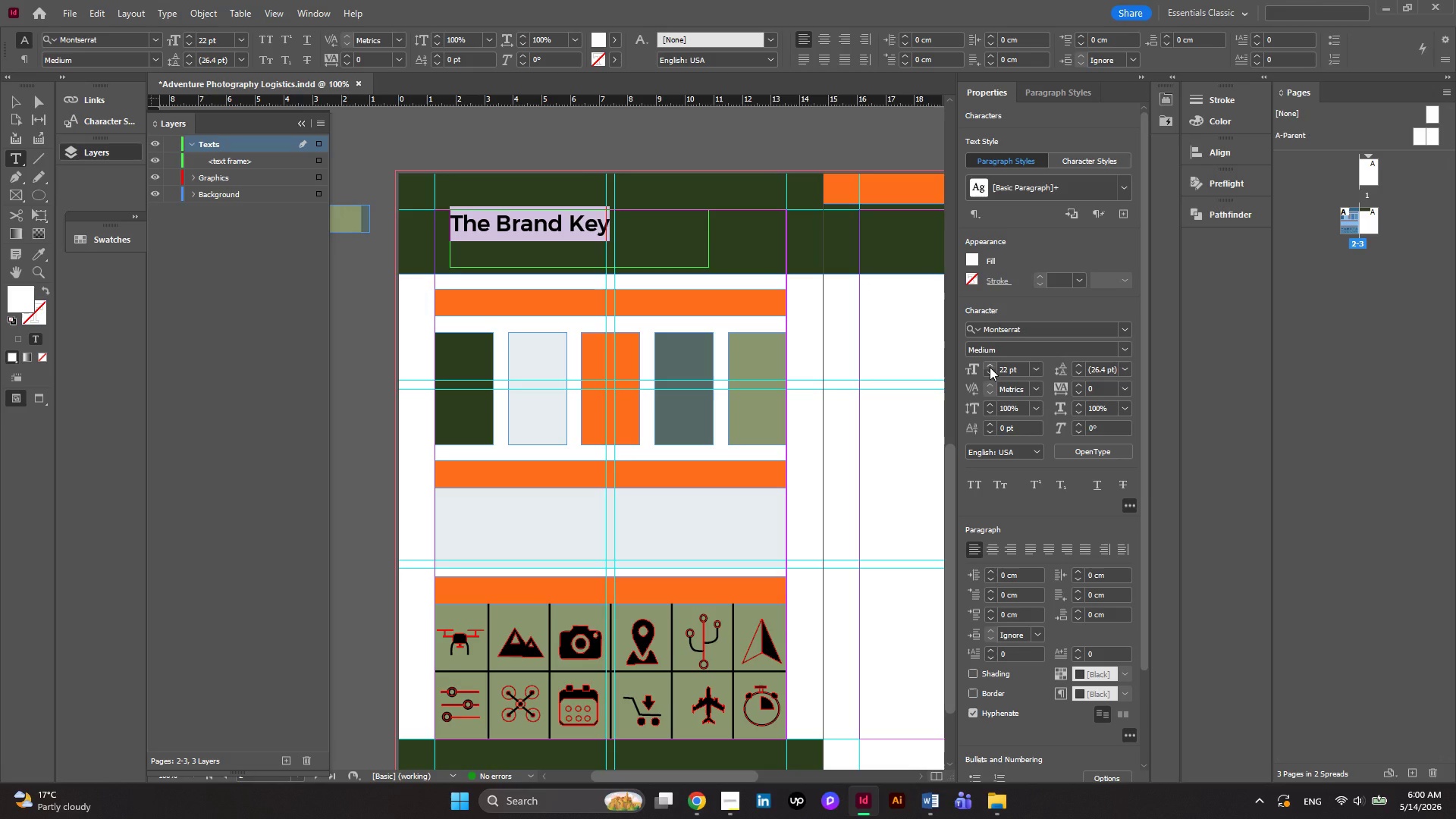 
wait(28.42)
 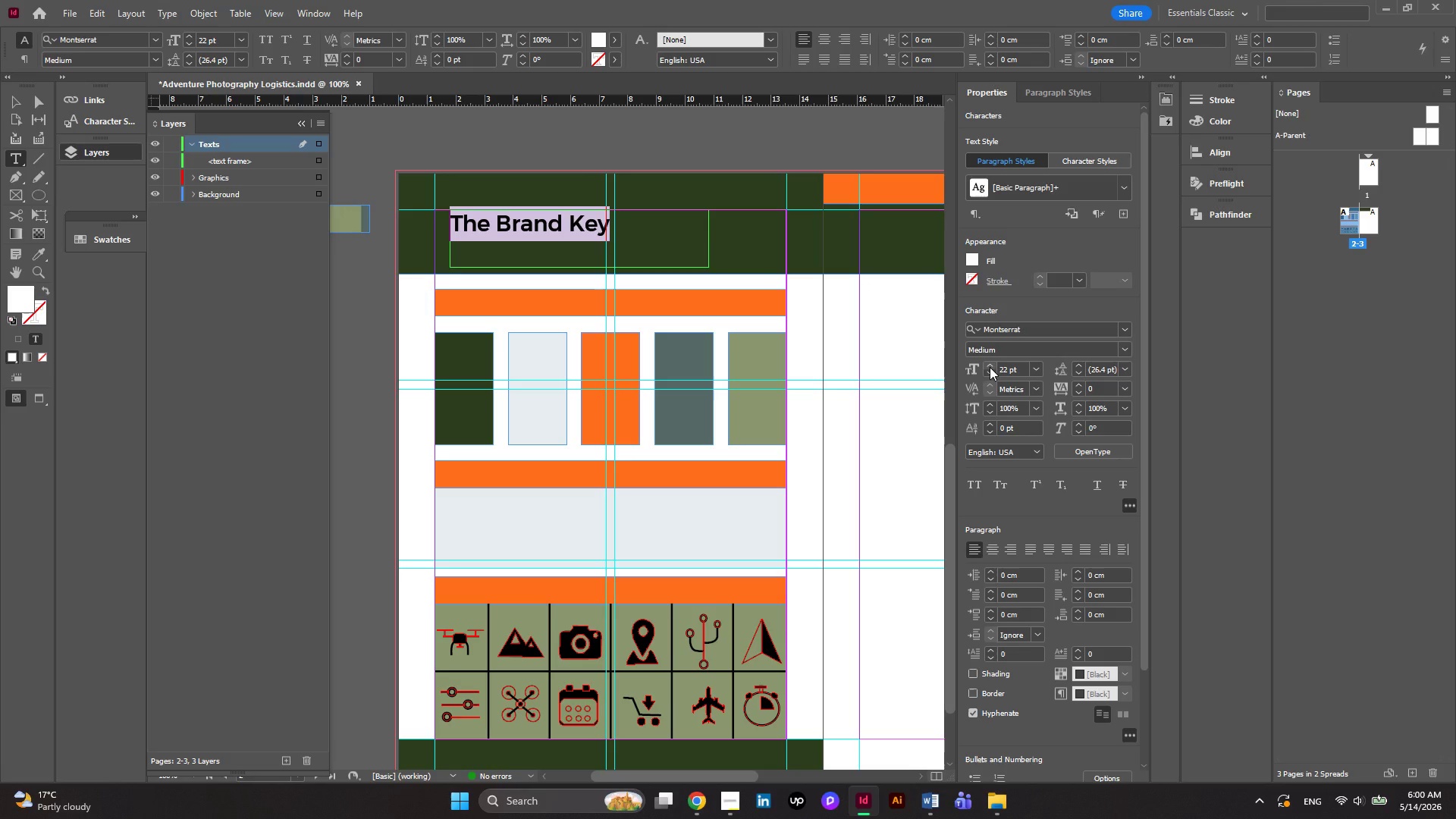 
scroll: coordinate [689, 290], scroll_direction: down, amount: 2.0
 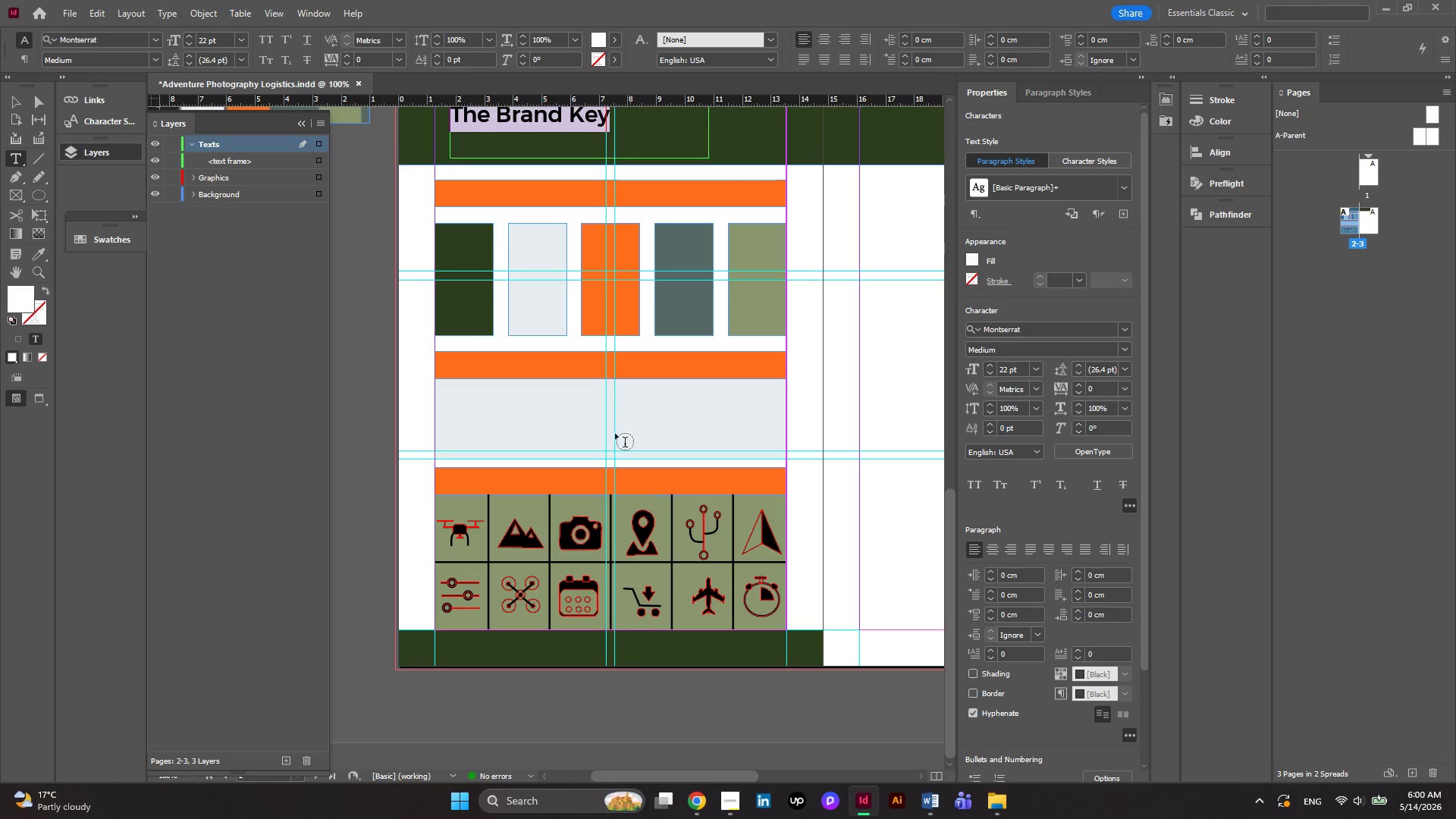 
scroll: coordinate [614, 400], scroll_direction: up, amount: 2.0
 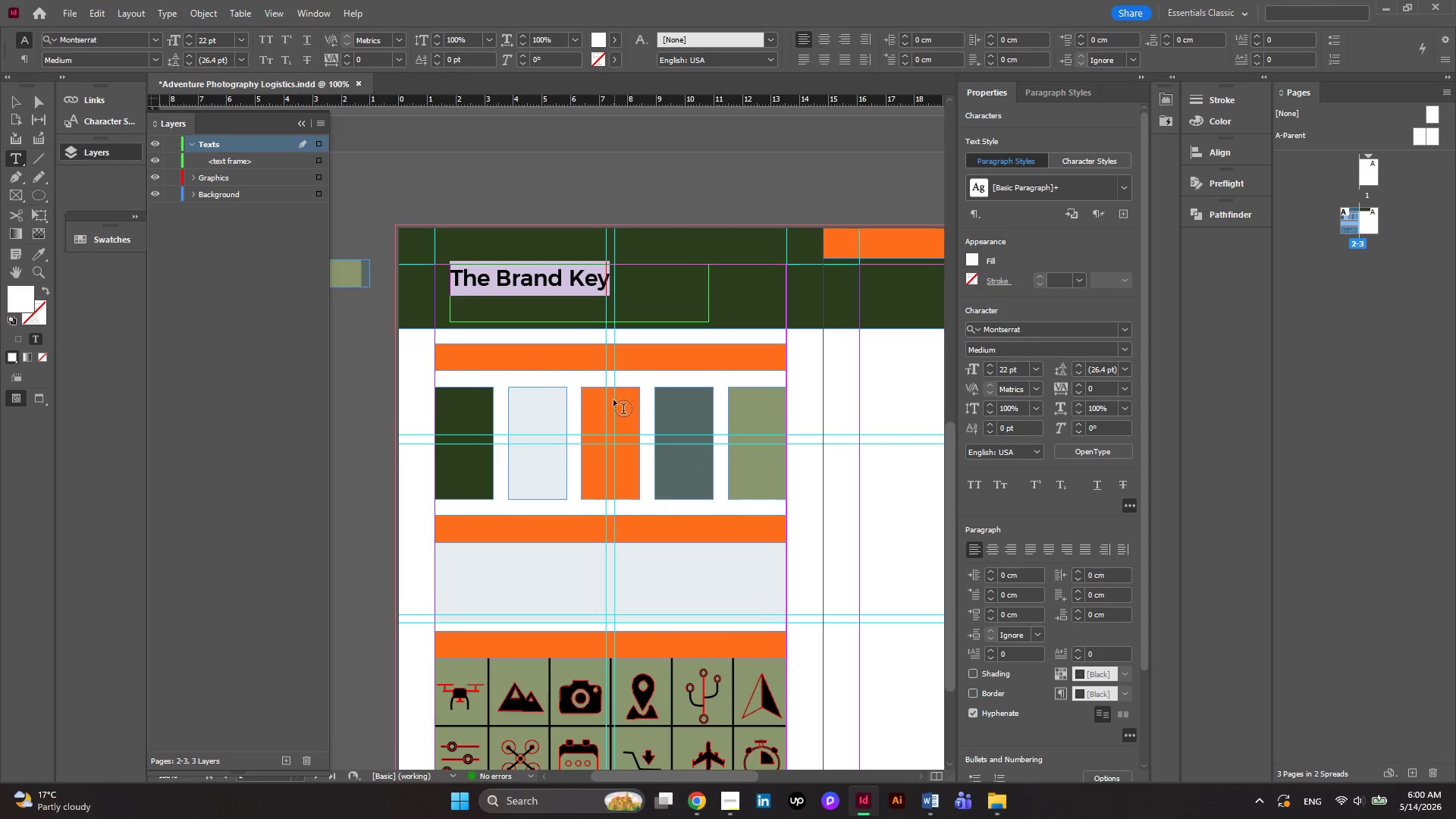 
wait(6.42)
 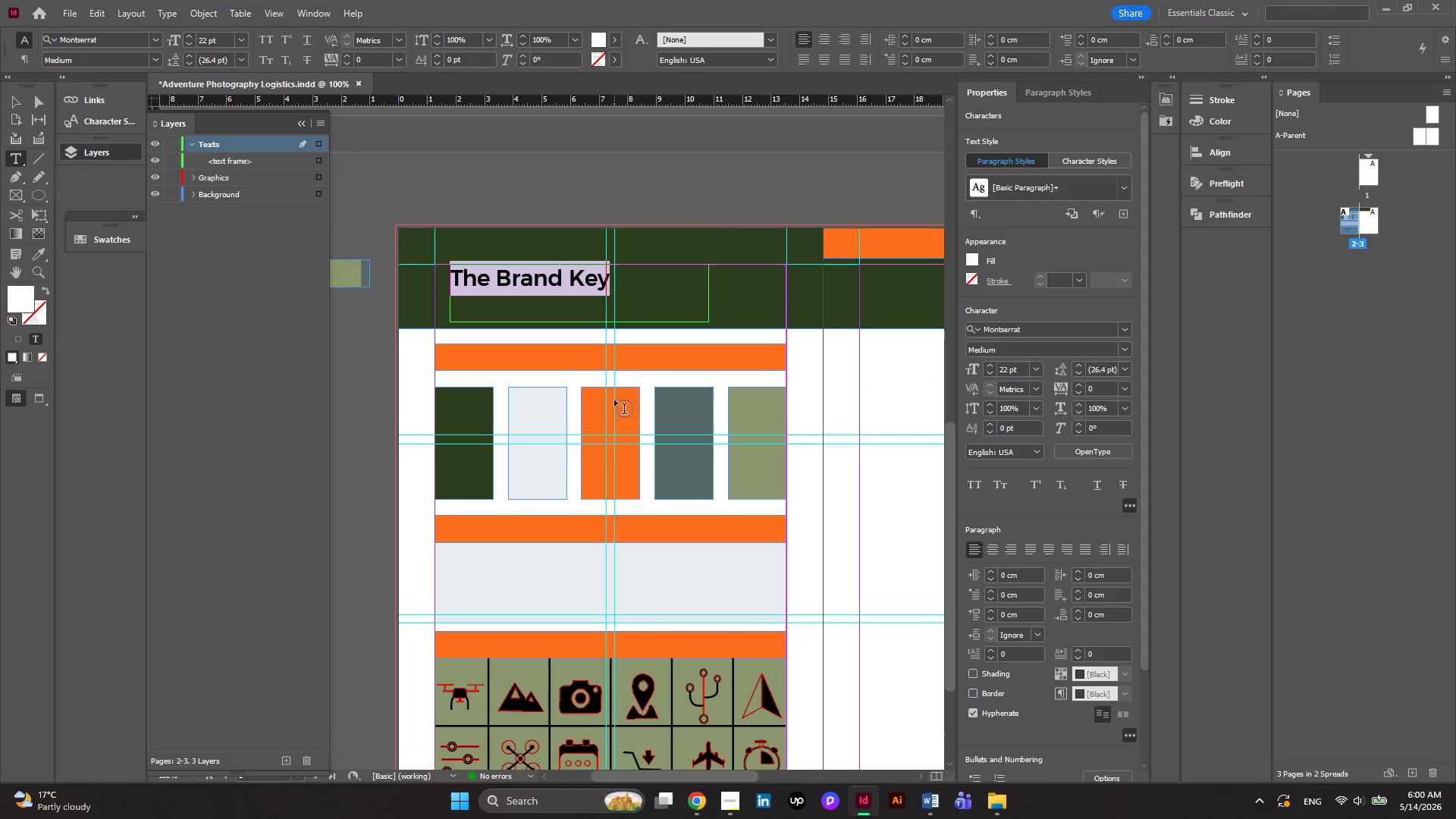 
left_click([23, 99])
 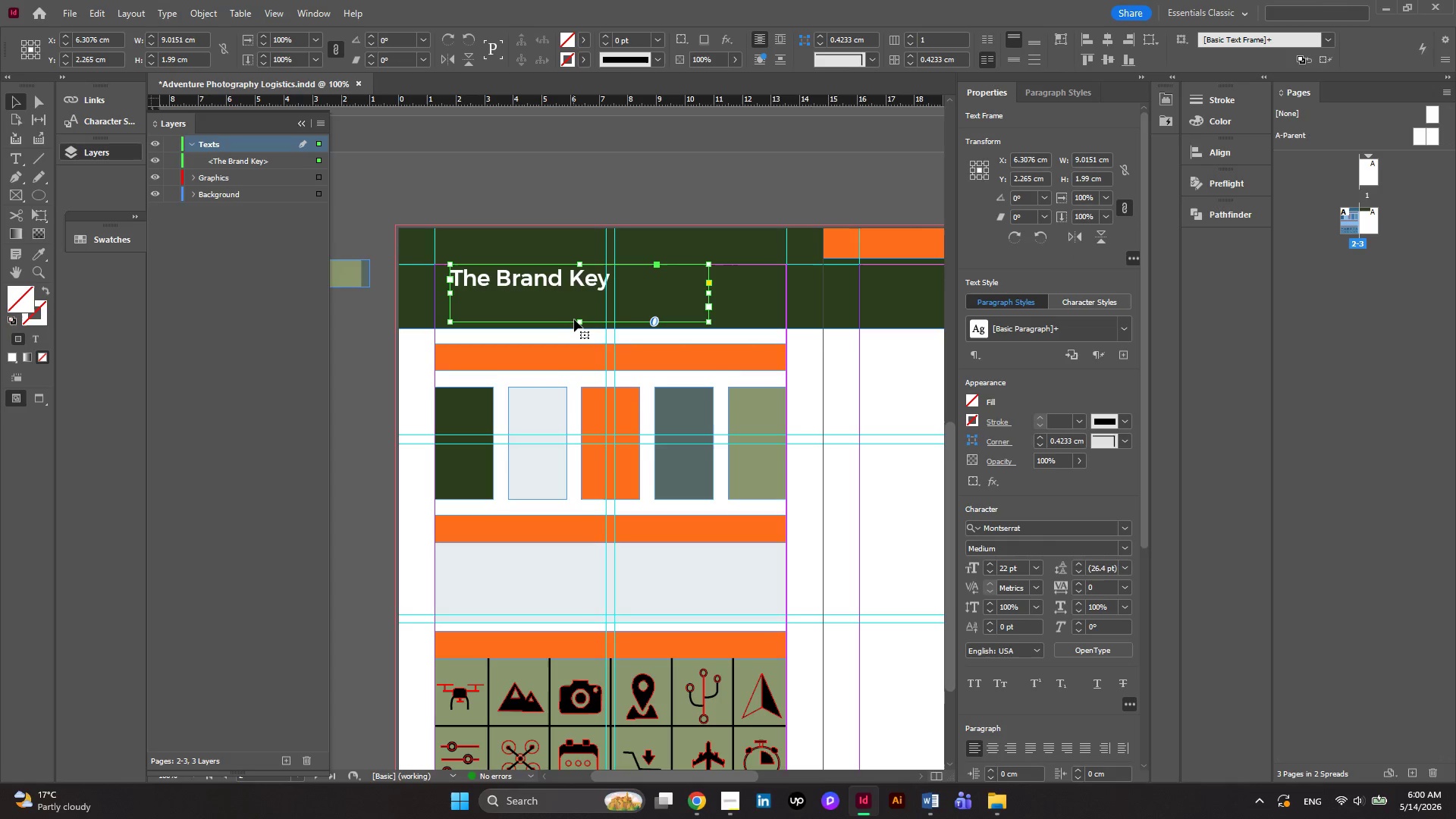 
wait(5.33)
 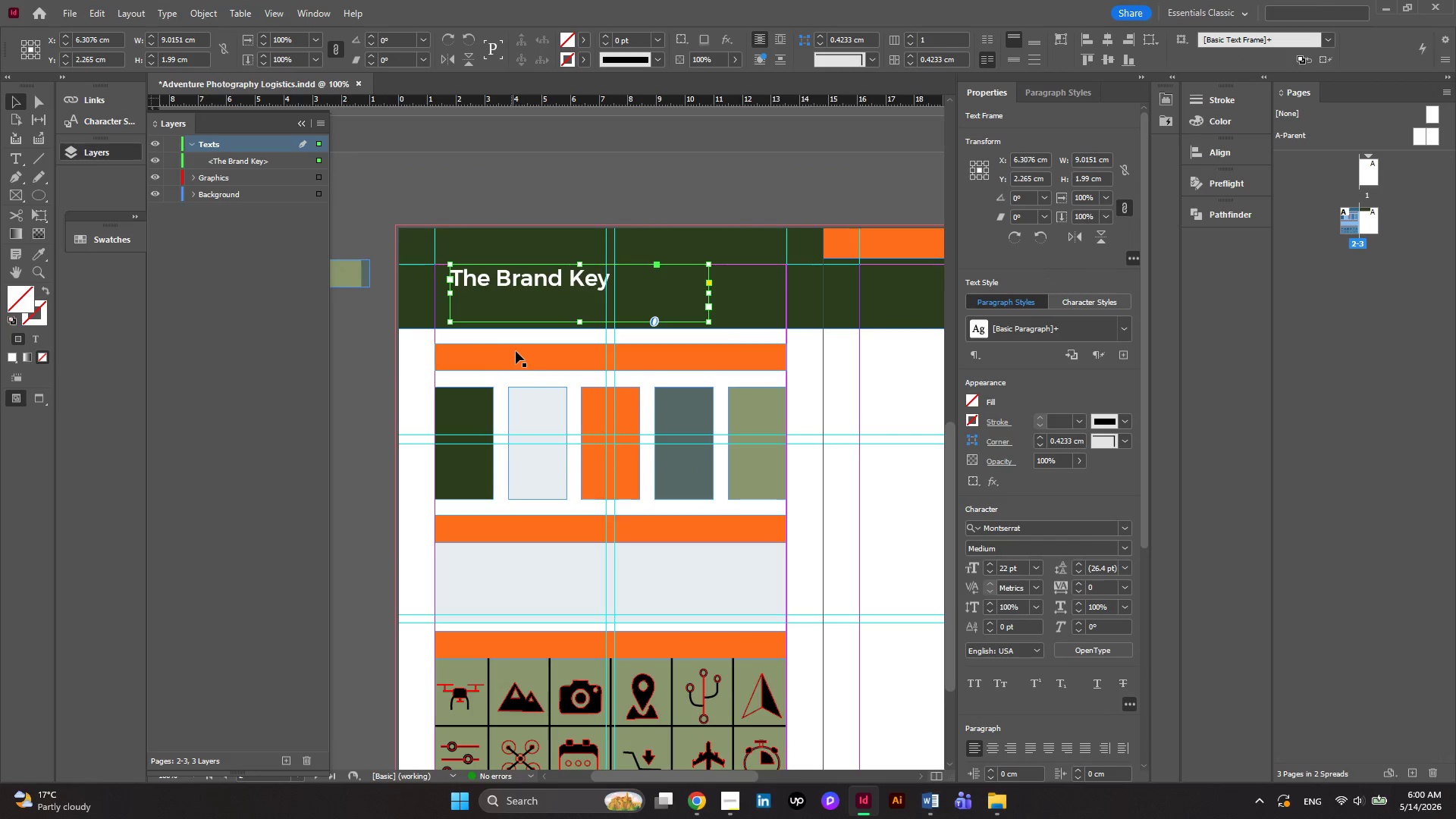 
left_click_drag(start_coordinate=[576, 322], to_coordinate=[574, 302])
 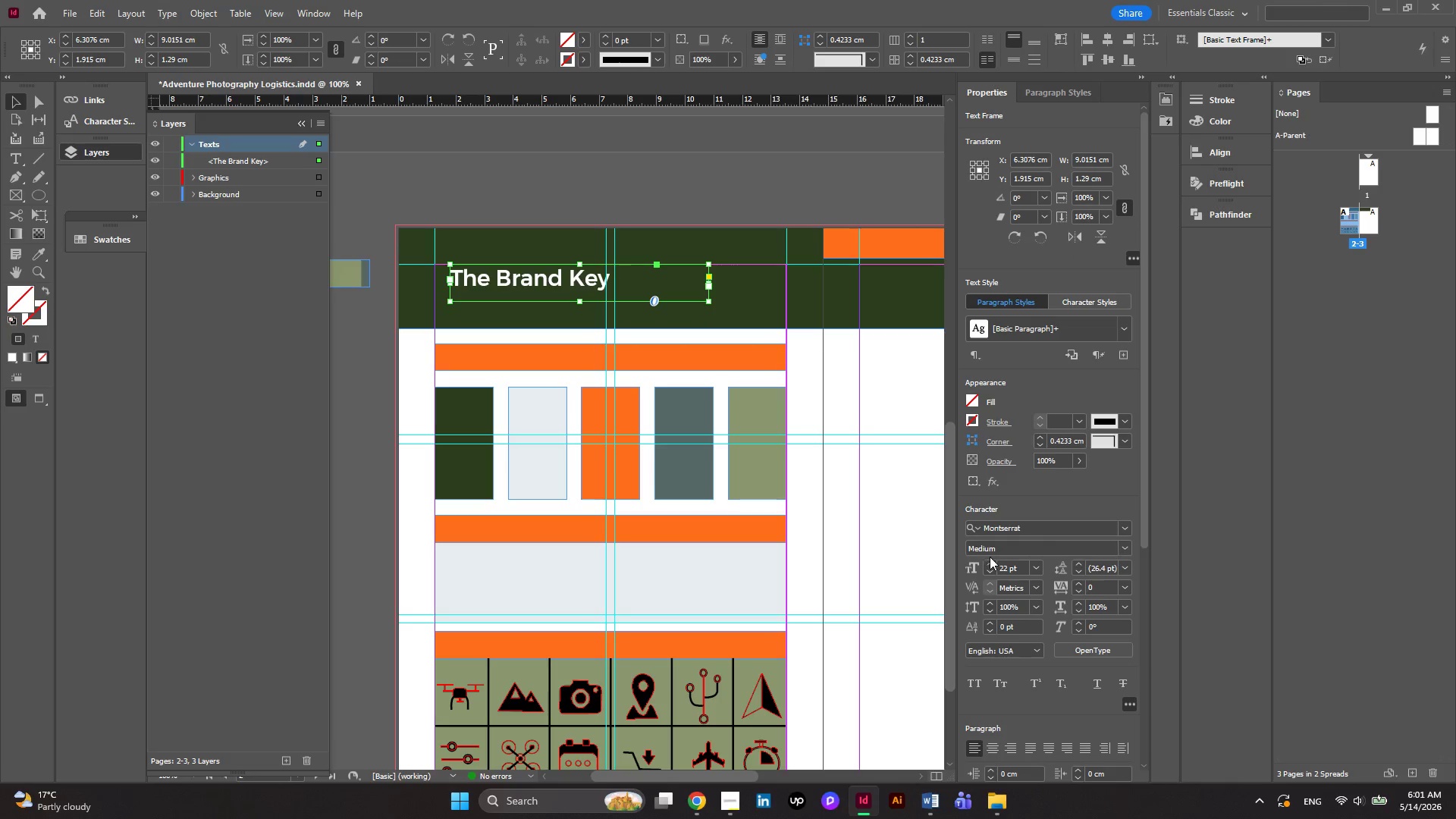 
left_click([990, 564])
 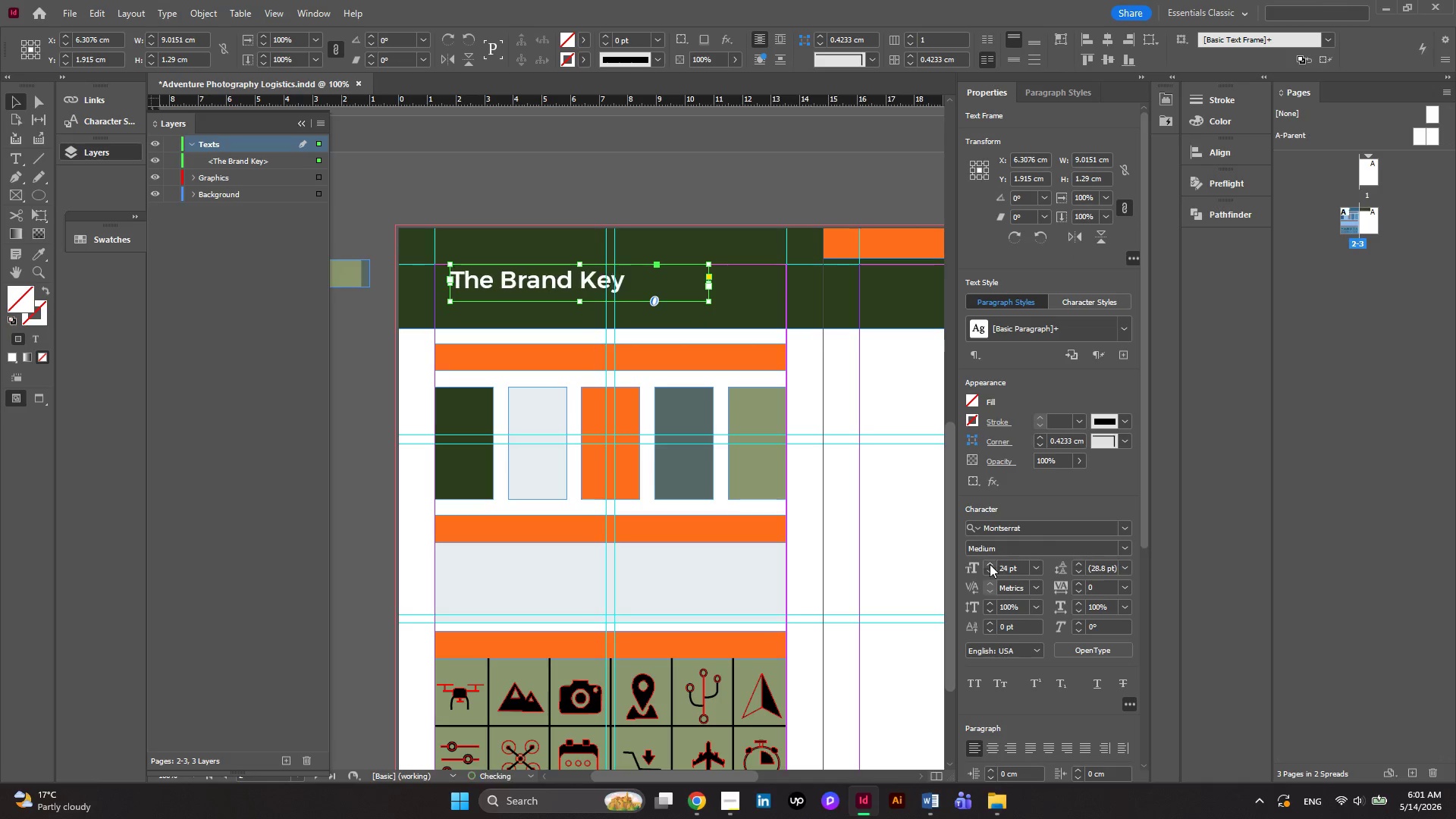 
double_click([990, 564])
 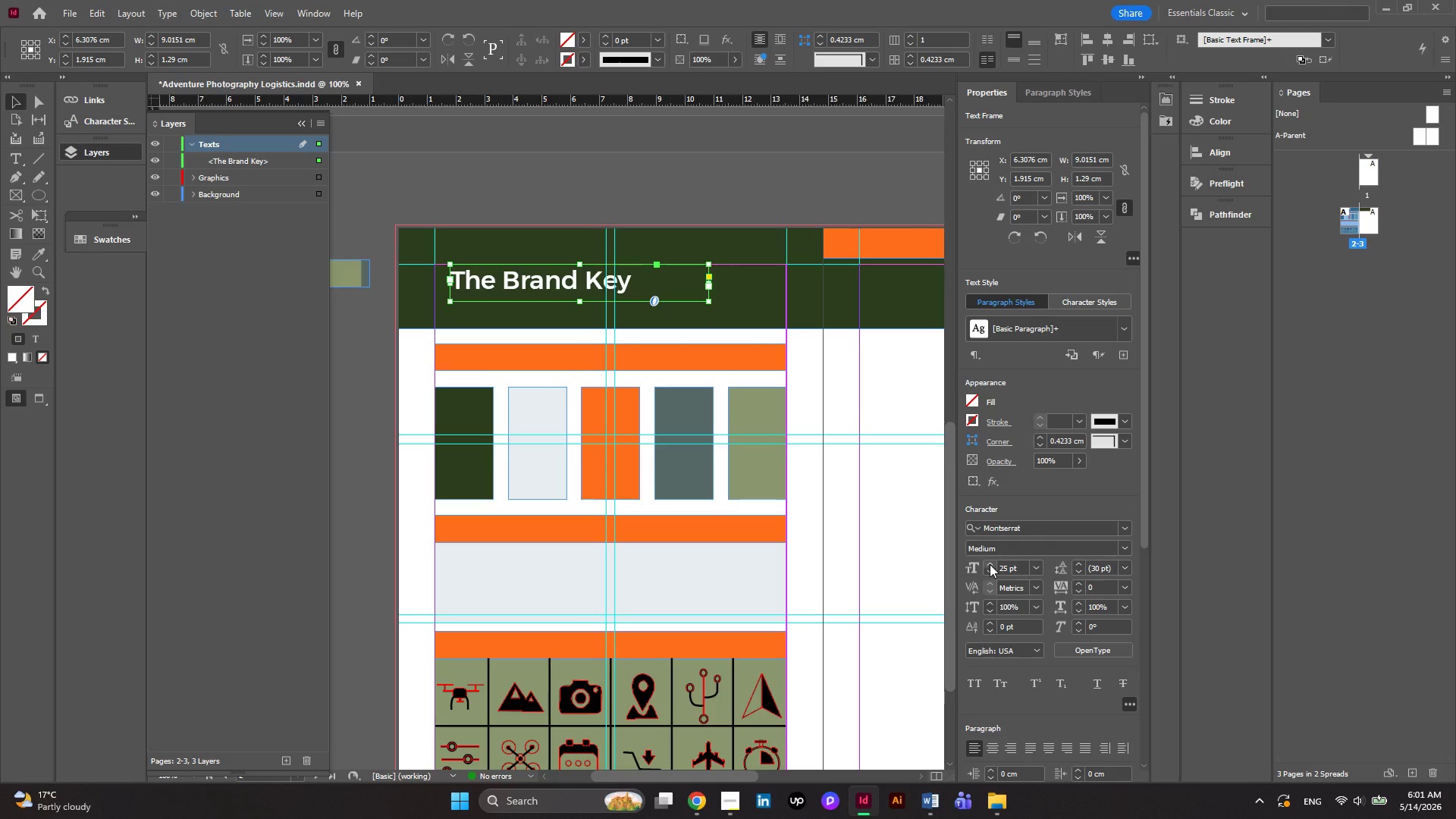 
left_click([990, 564])
 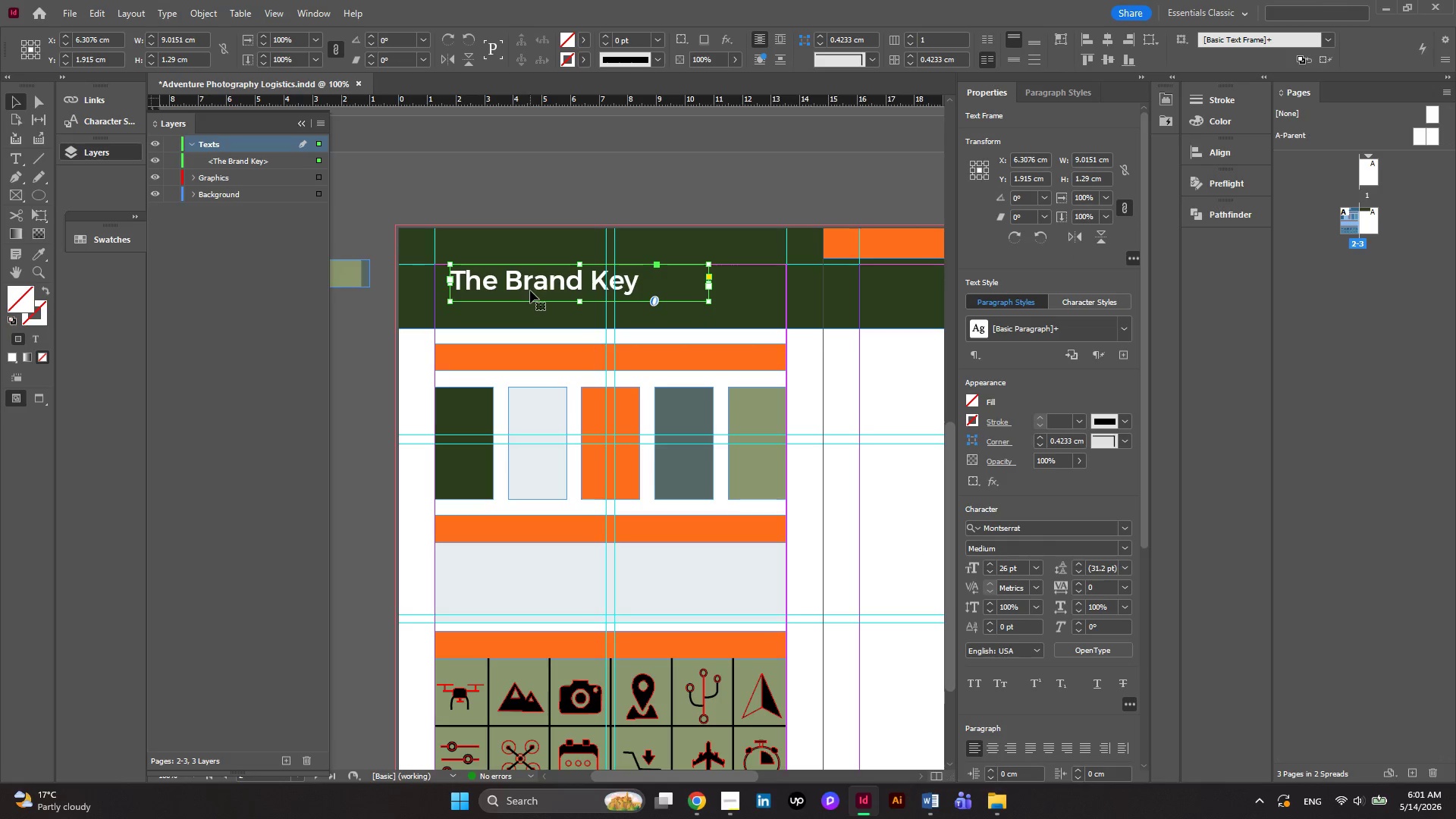 
left_click_drag(start_coordinate=[527, 287], to_coordinate=[510, 308])
 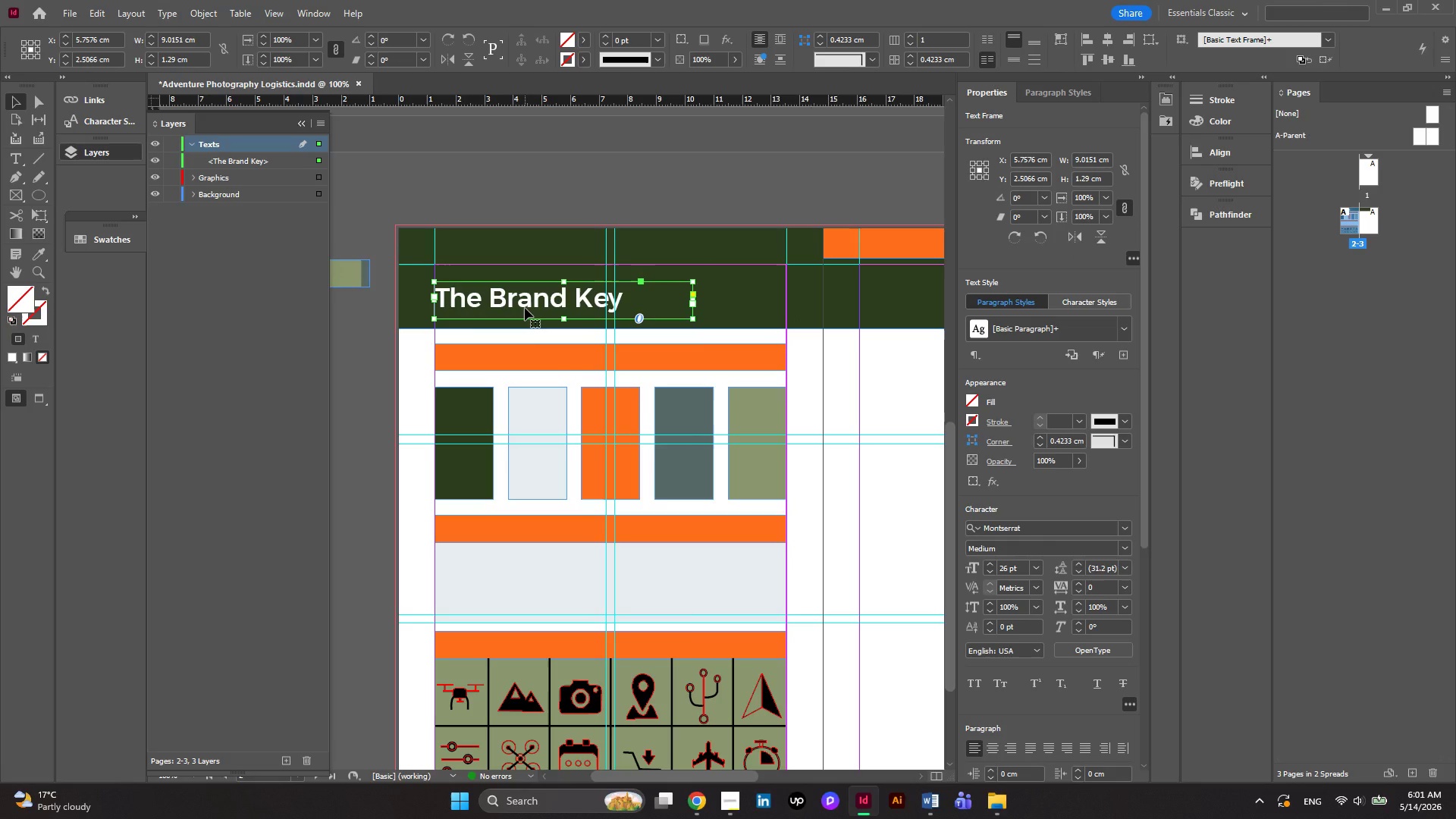 
scroll: coordinate [525, 308], scroll_direction: up, amount: 1.0
 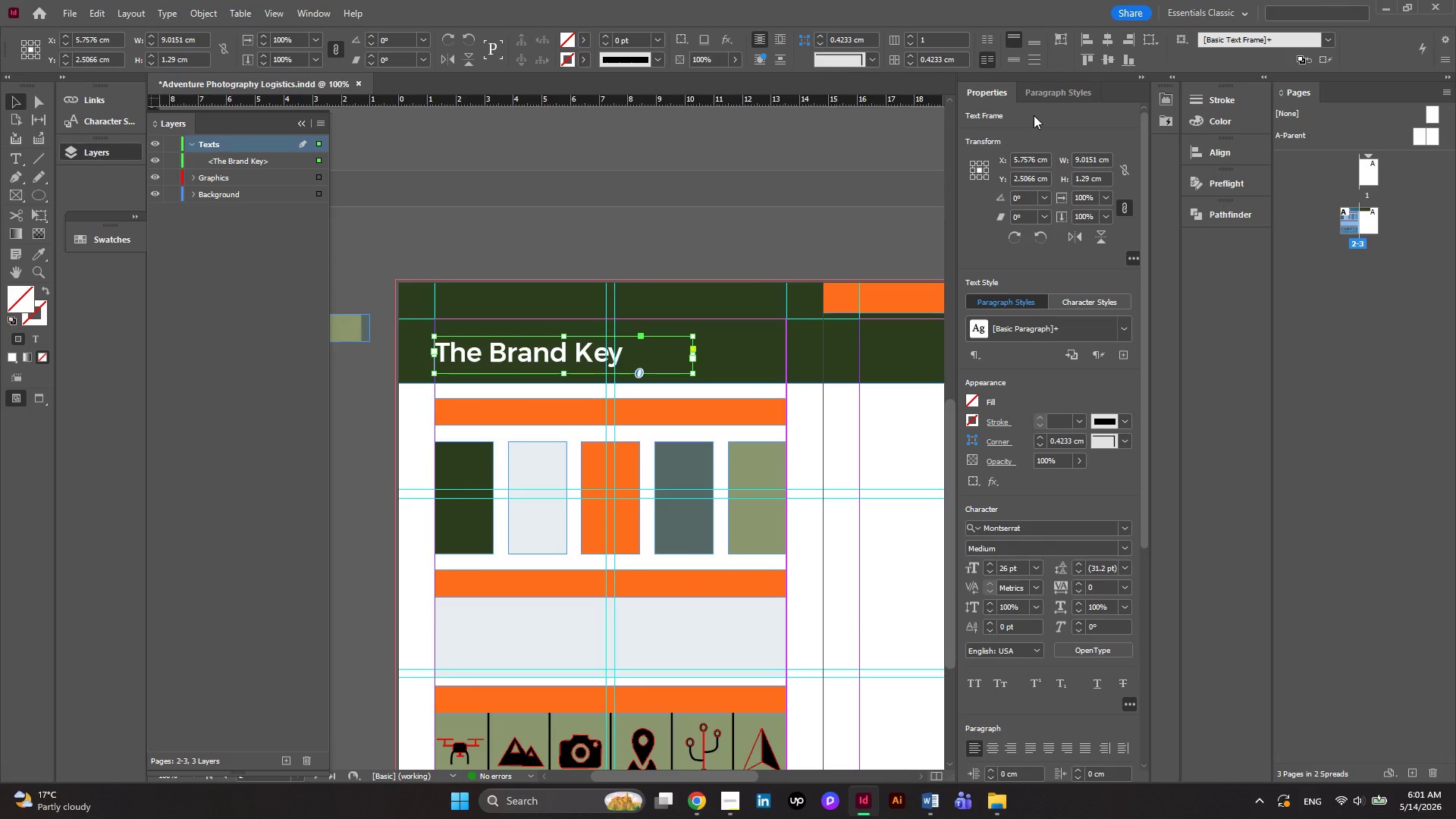 
left_click([1047, 98])
 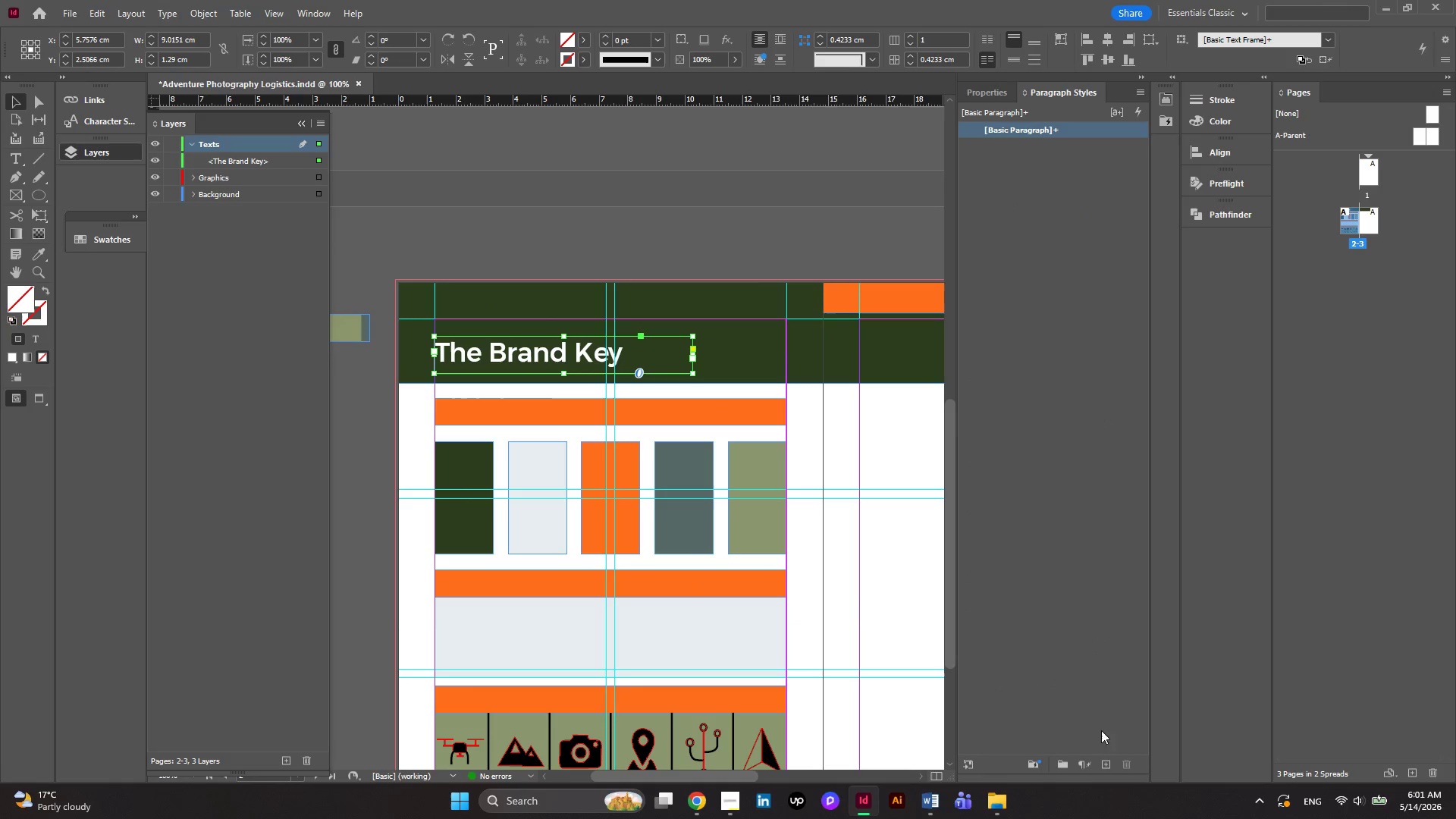 
left_click([1103, 767])
 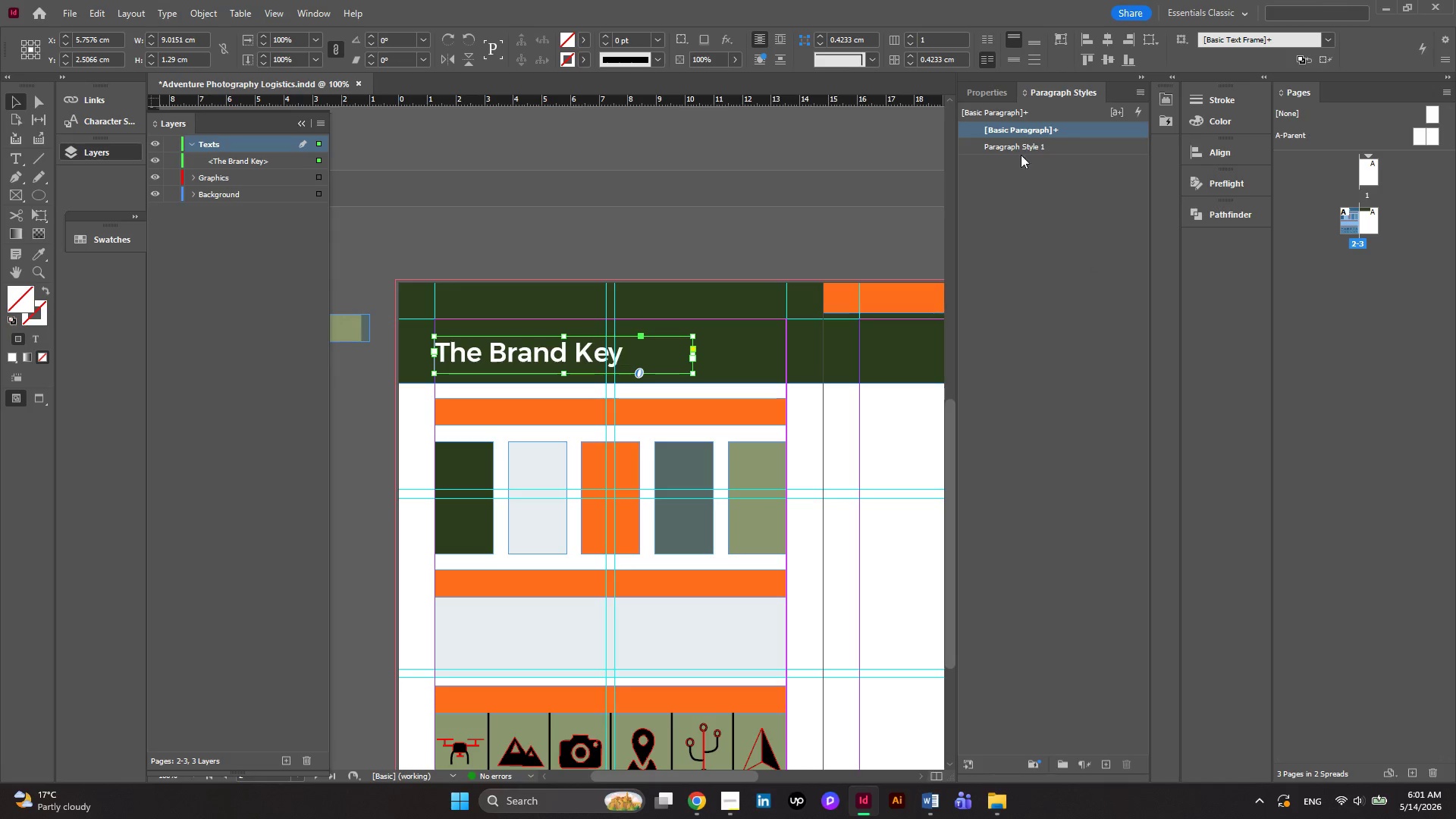 
left_click([1016, 141])
 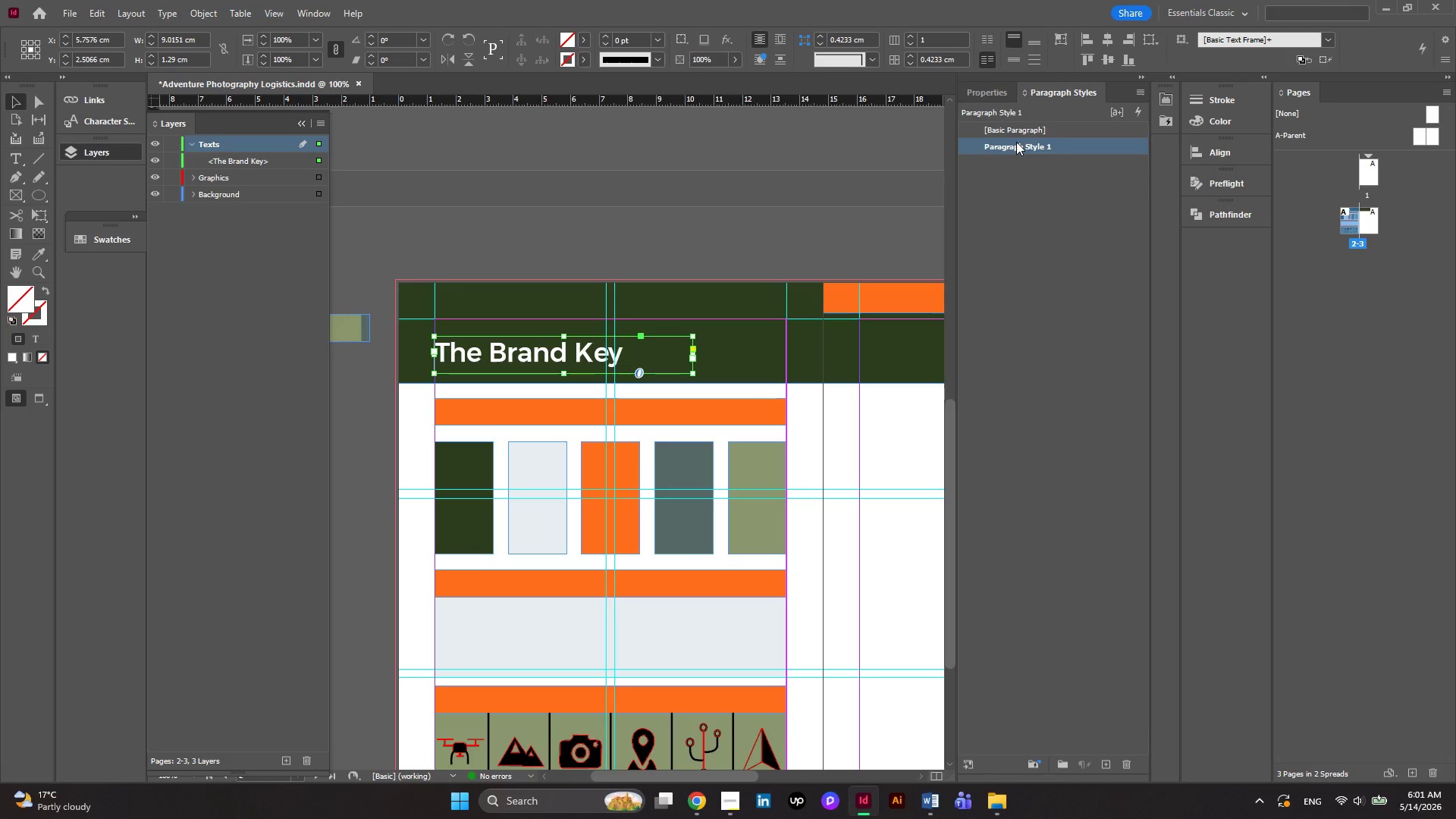 
double_click([1016, 142])
 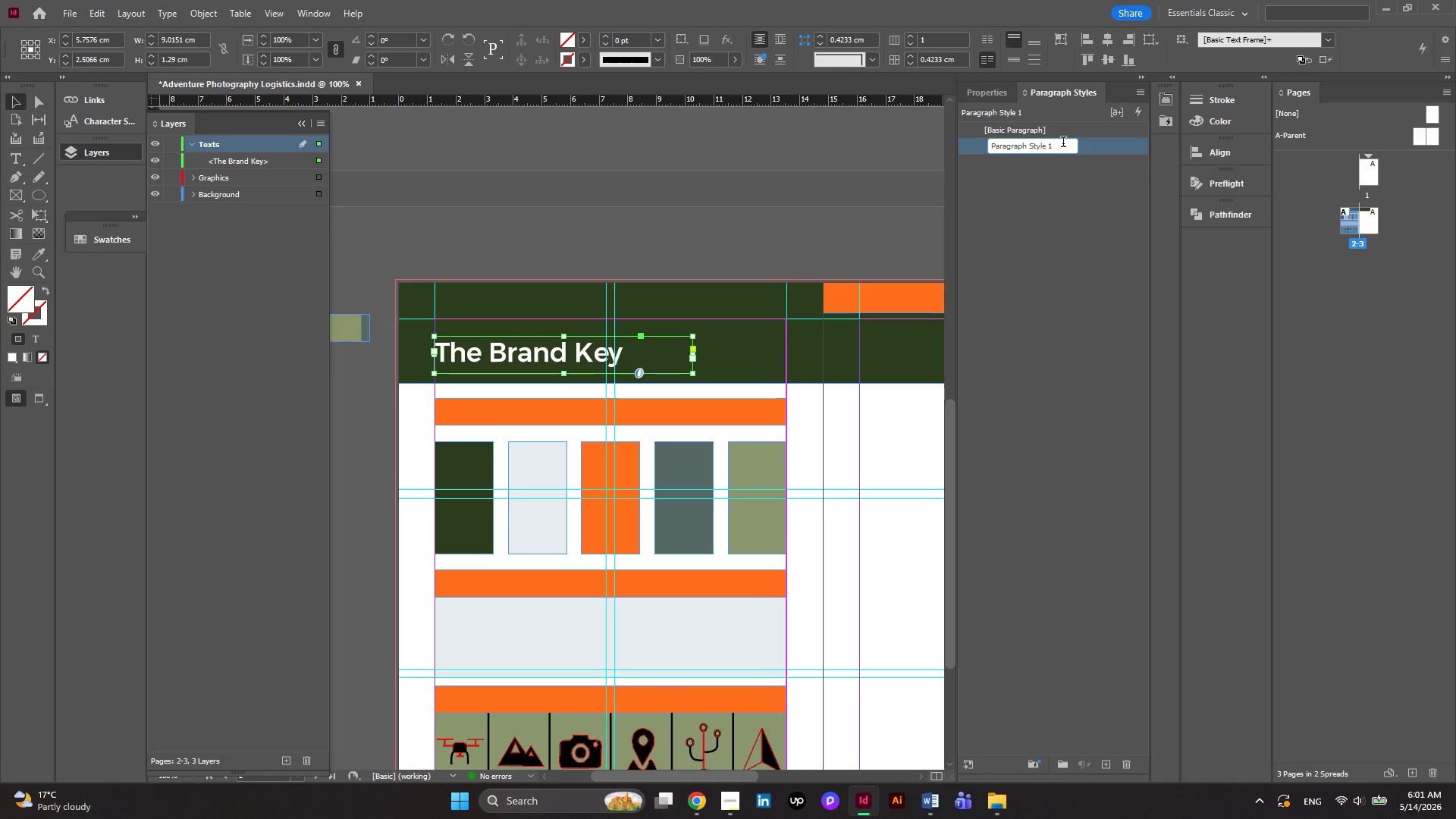 
left_click_drag(start_coordinate=[1063, 143], to_coordinate=[986, 156])
 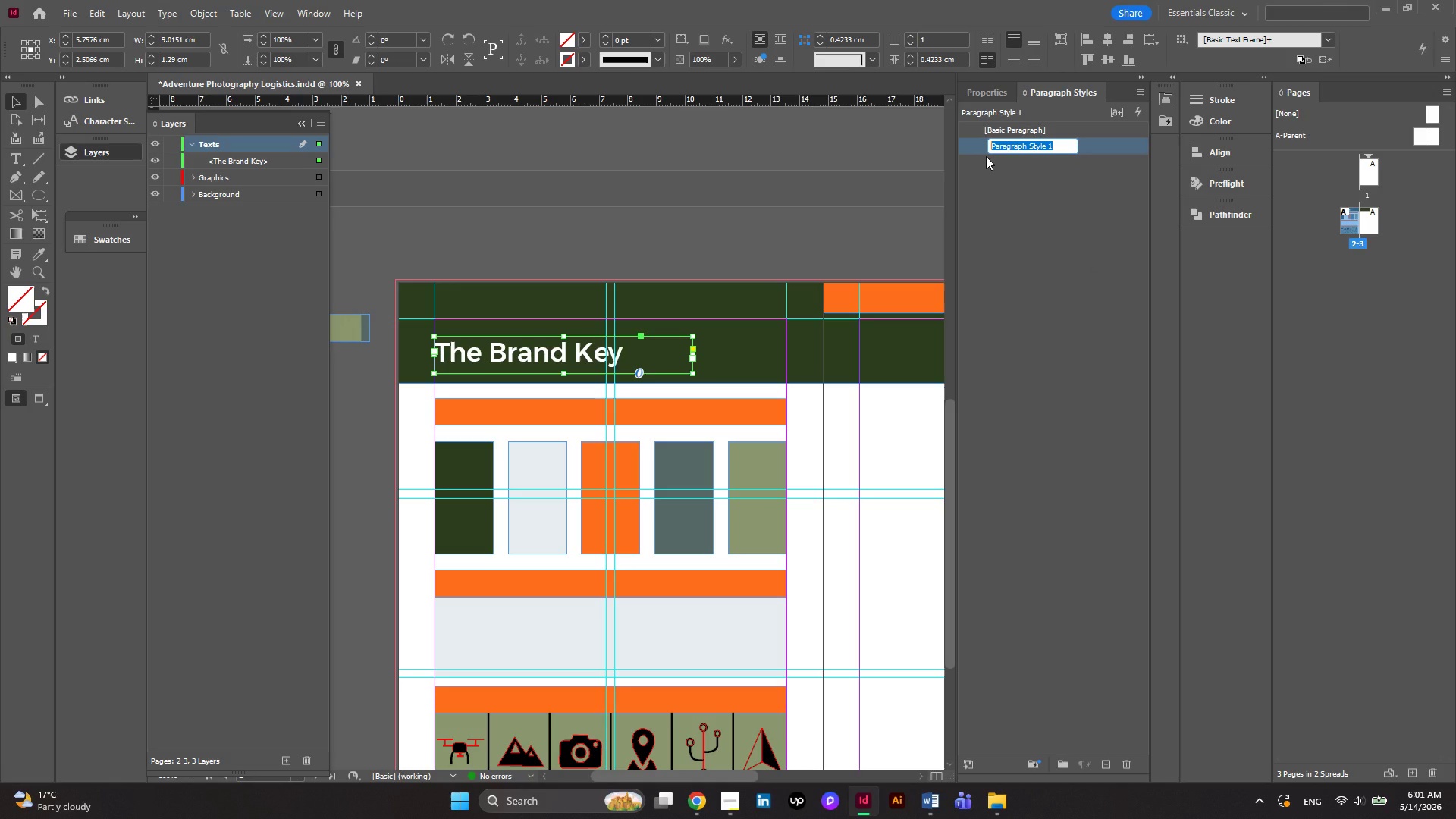 
type(m)
key(Backspace)
type(Main Title)
 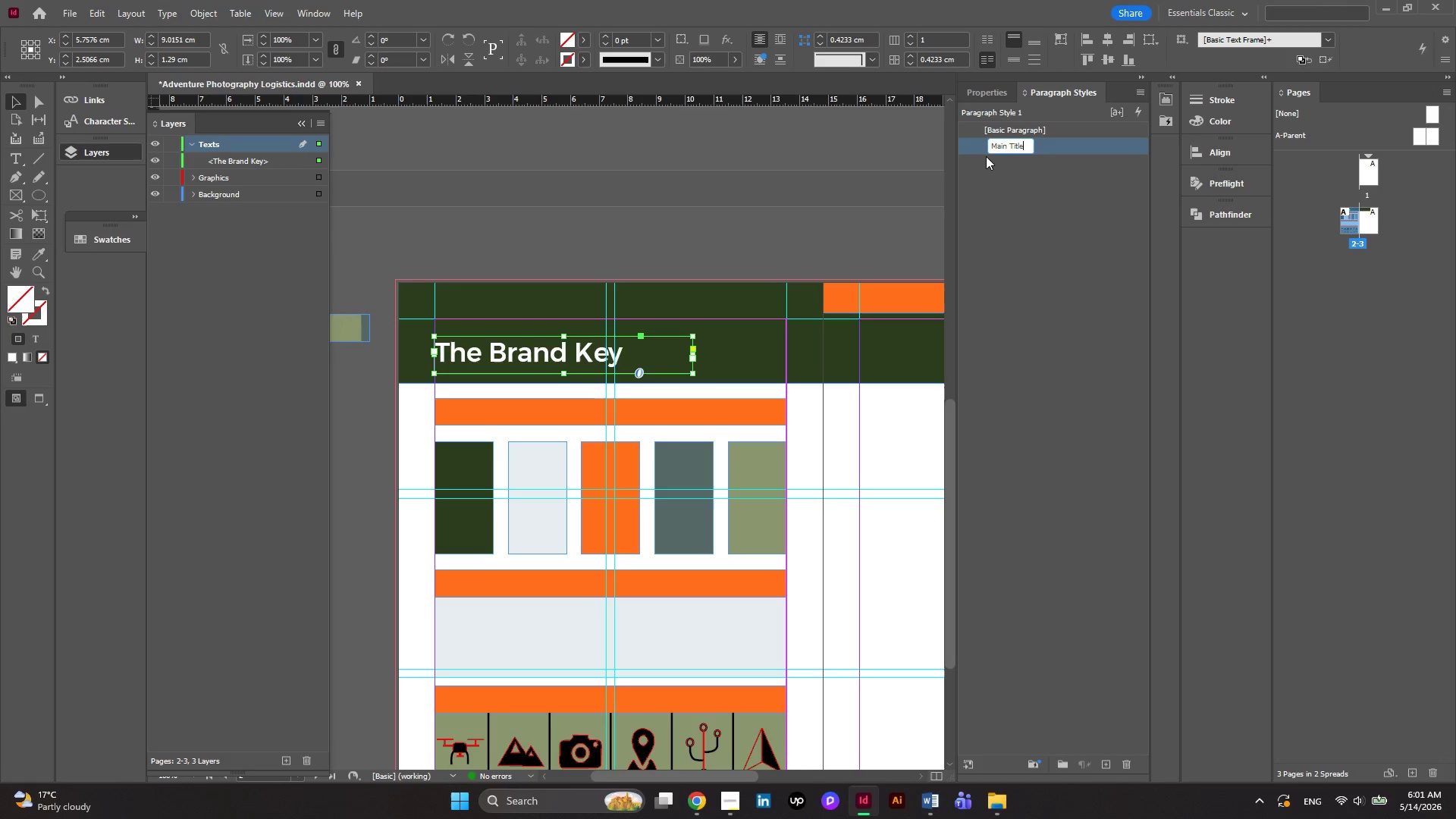 
left_click([1054, 224])
 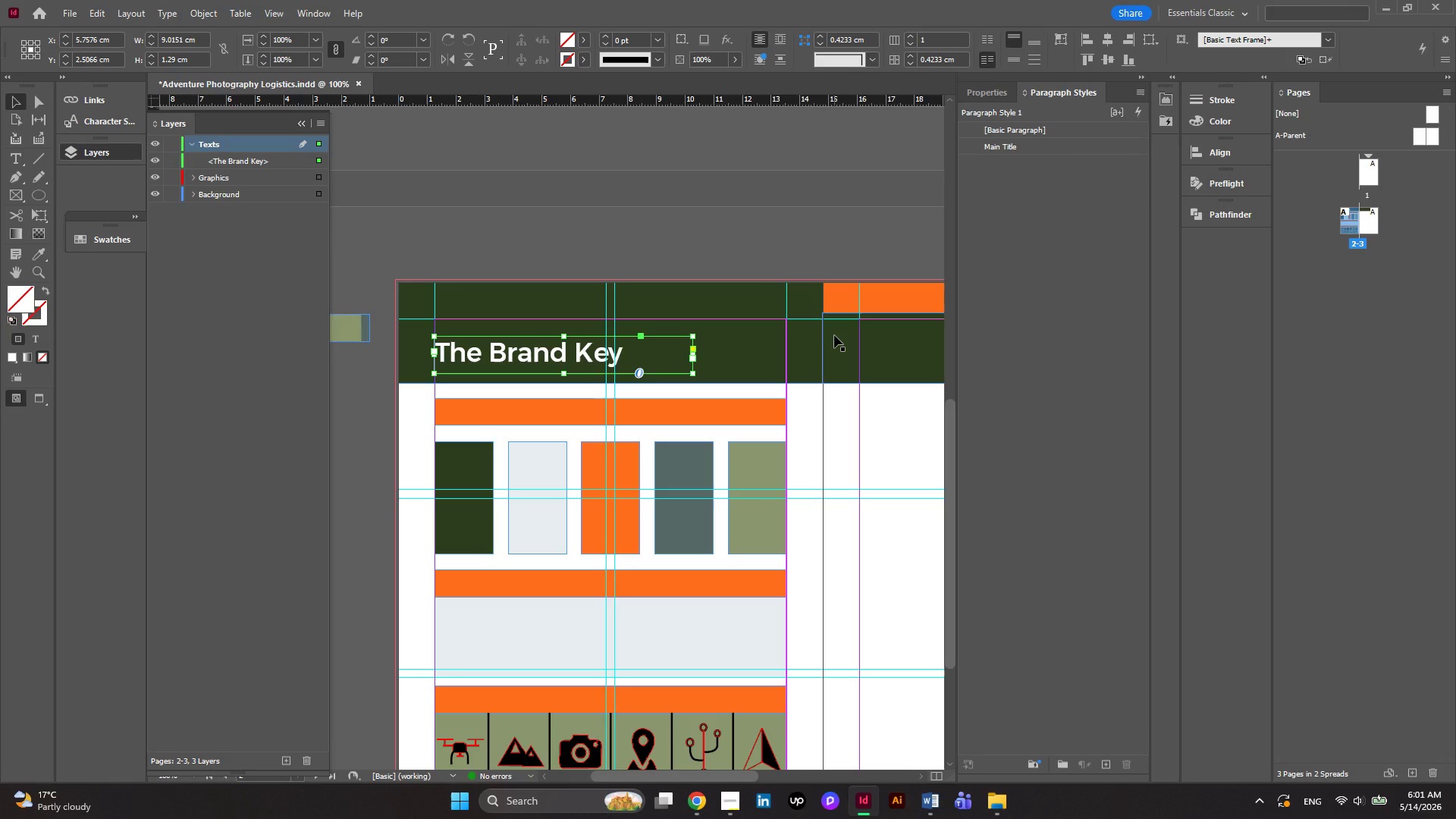 
hold_key(key=ControlLeft, duration=0.94)
scroll: coordinate [834, 335], scroll_direction: down, amount: 3.0
 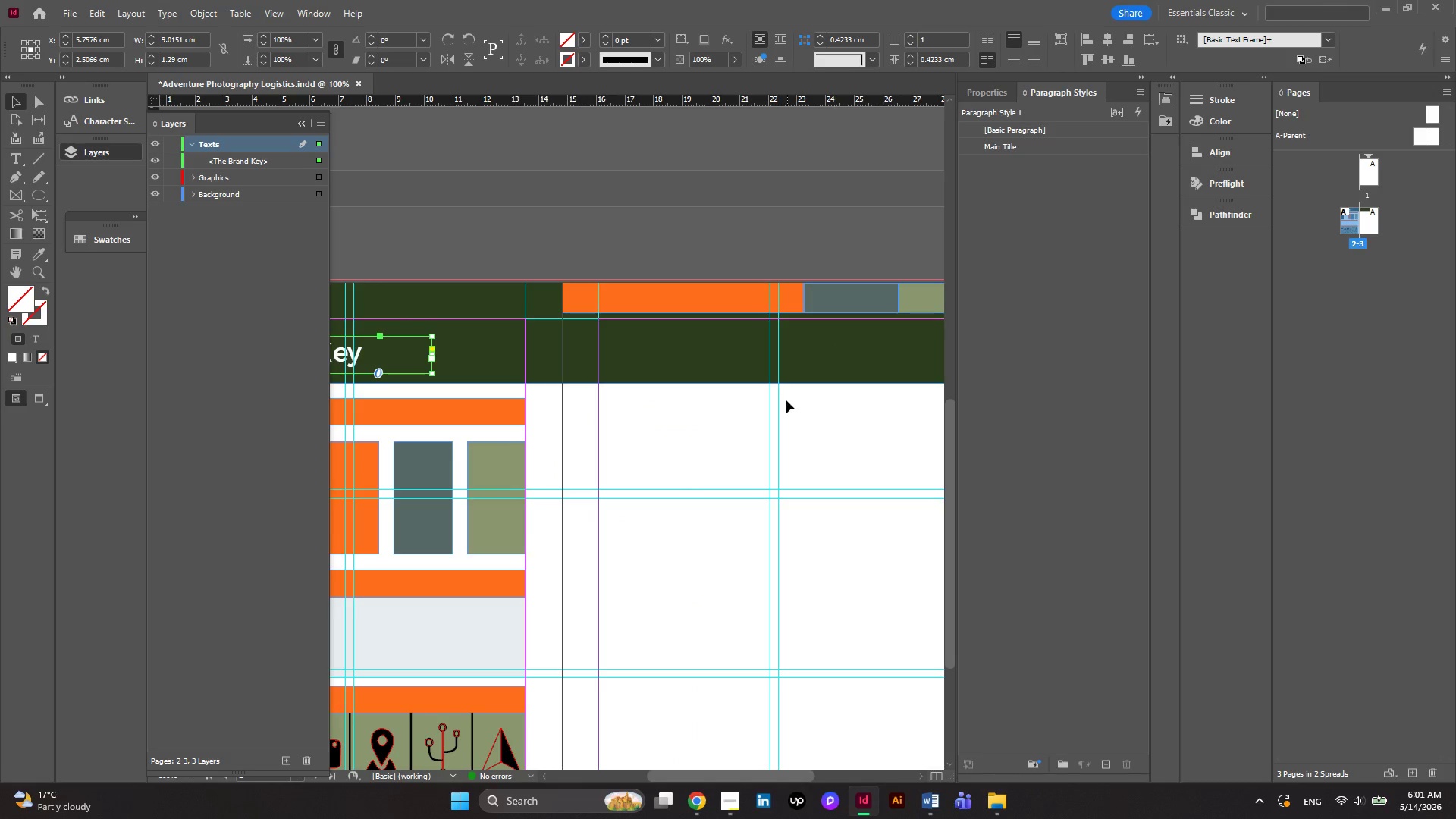 
hold_key(key=AltLeft, duration=0.44)
 